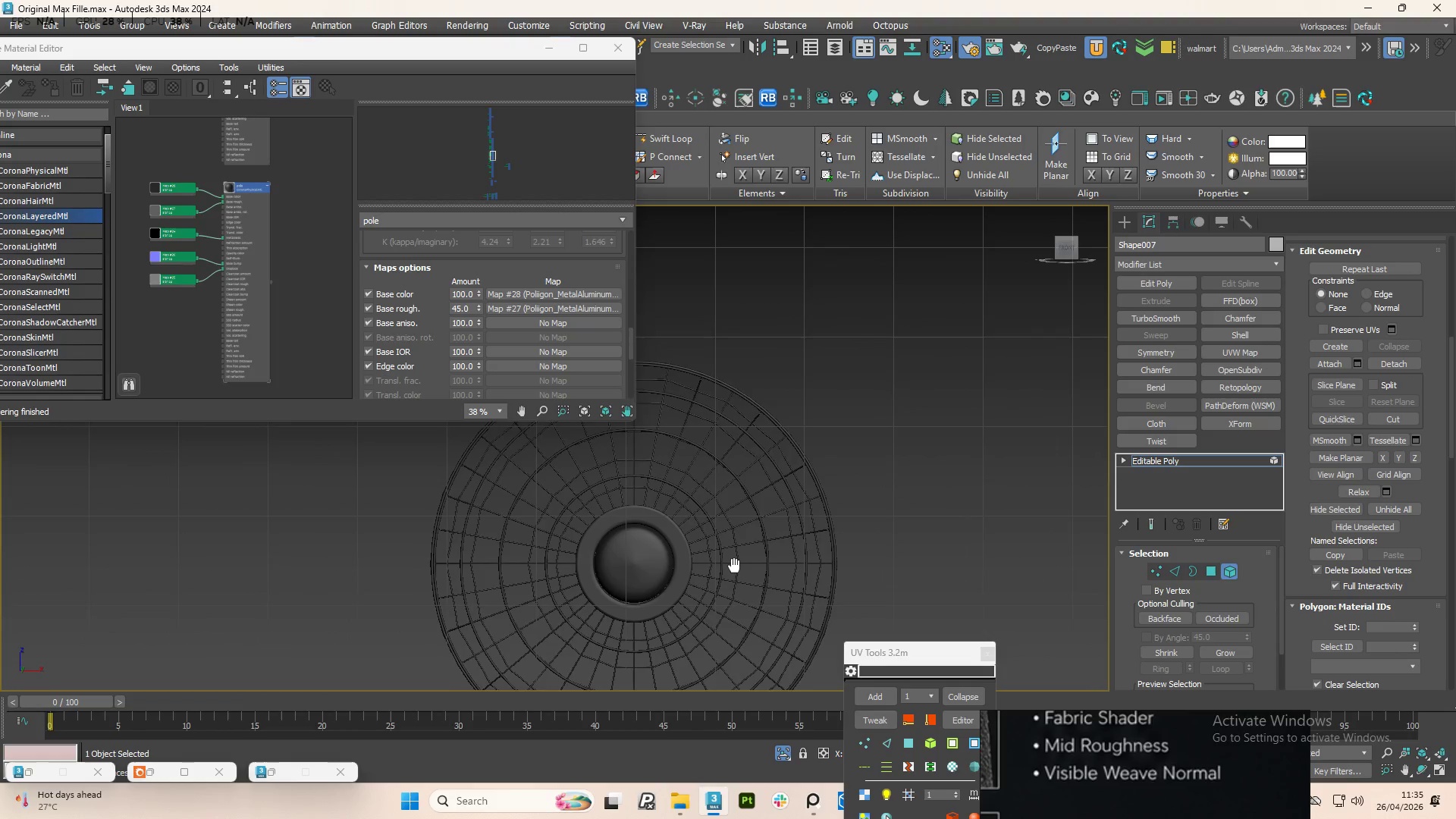 
type(11)
 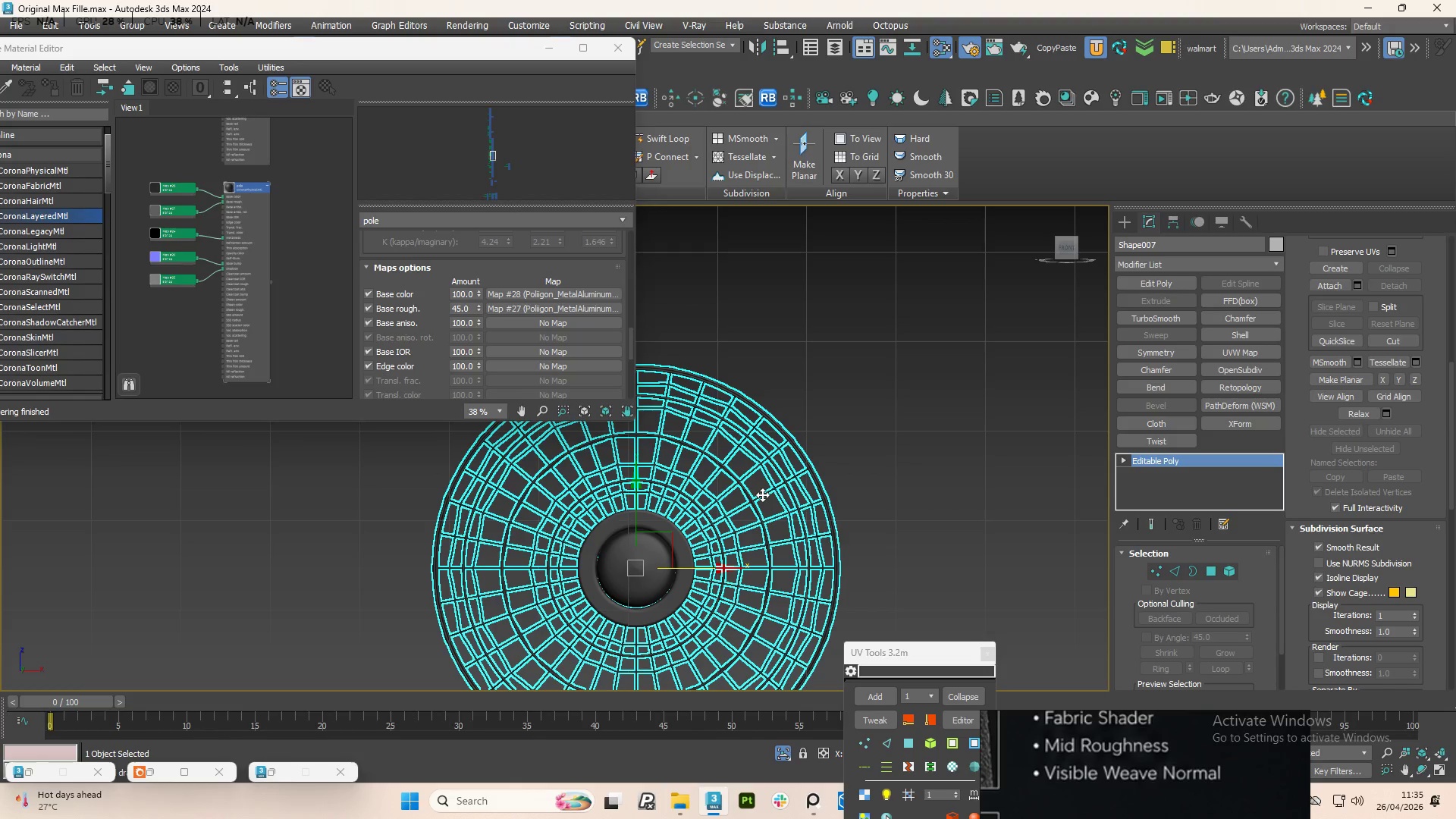 
left_click([762, 494])
 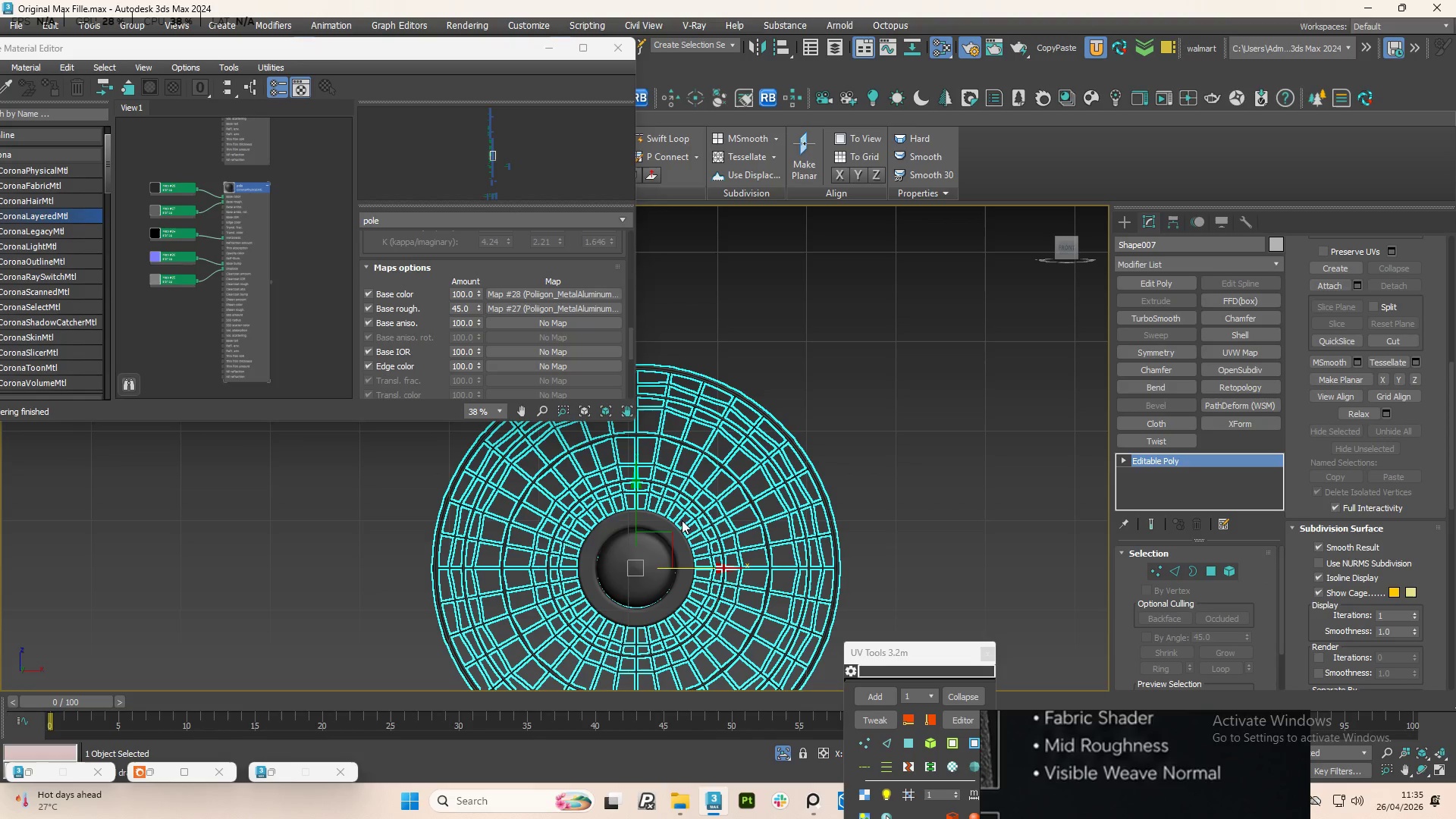 
left_click_drag(start_coordinate=[660, 529], to_coordinate=[720, 526])
 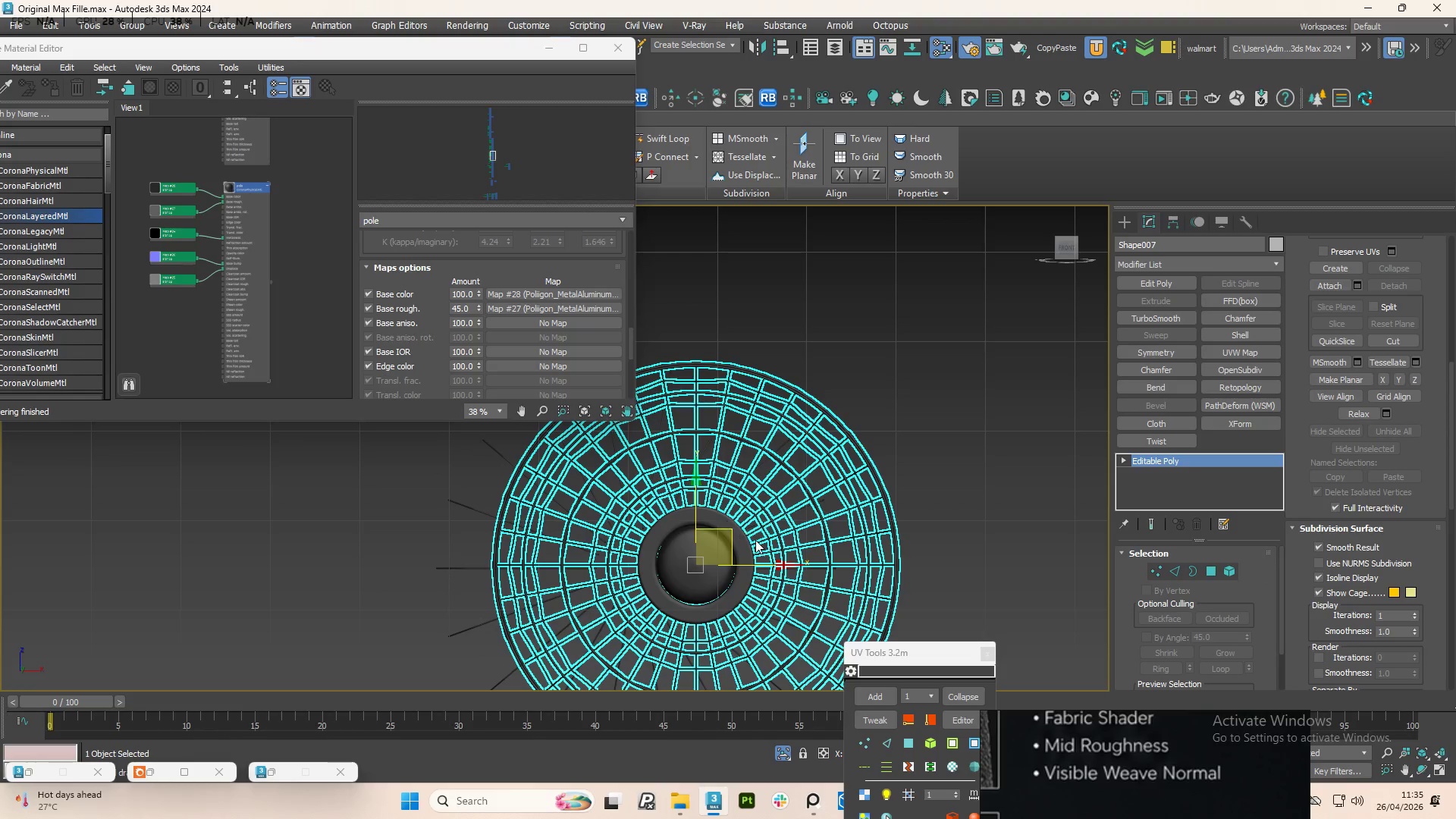 
key(Control+Z)
 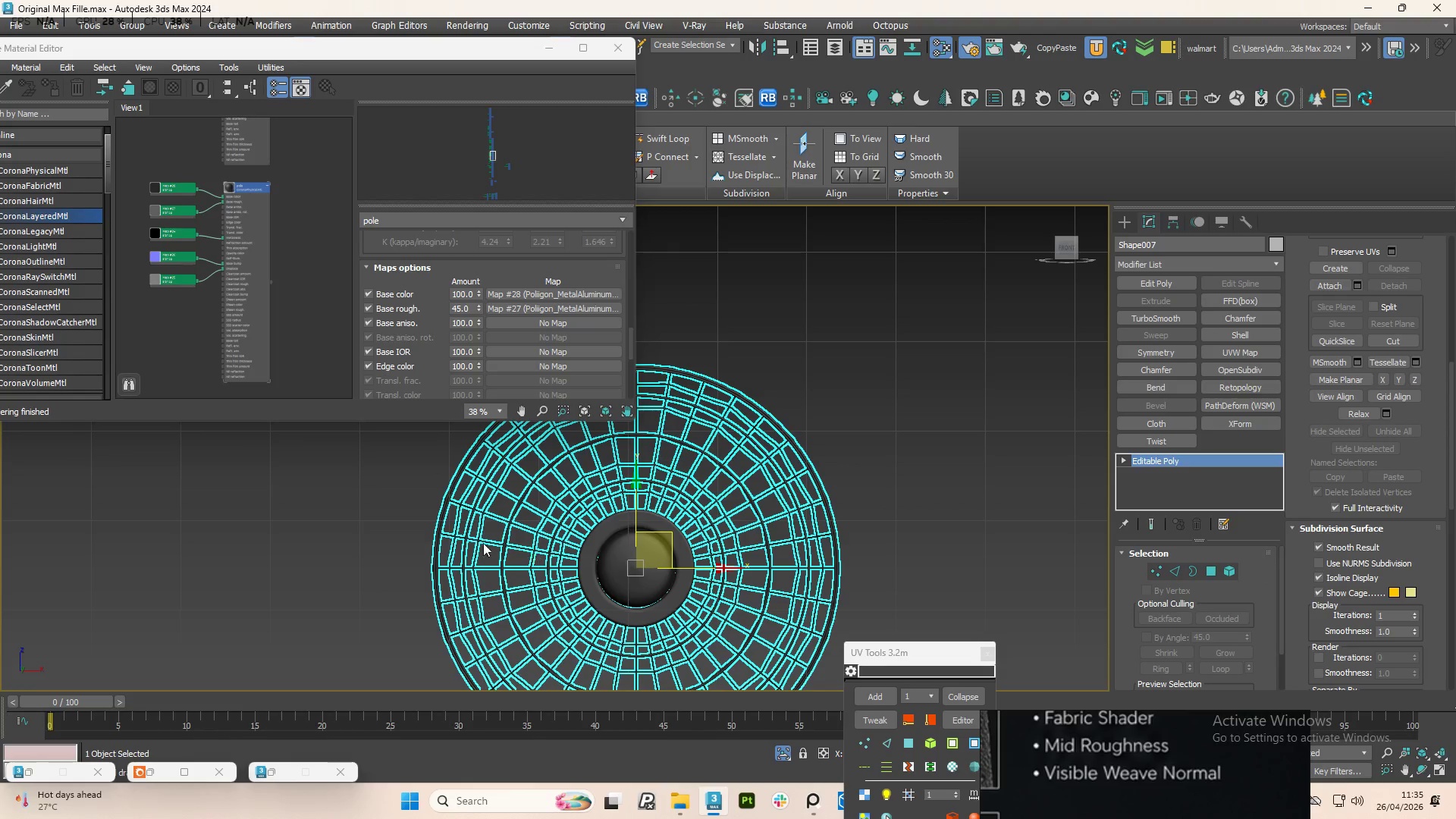 
scroll: coordinate [468, 557], scroll_direction: up, amount: 3.0
 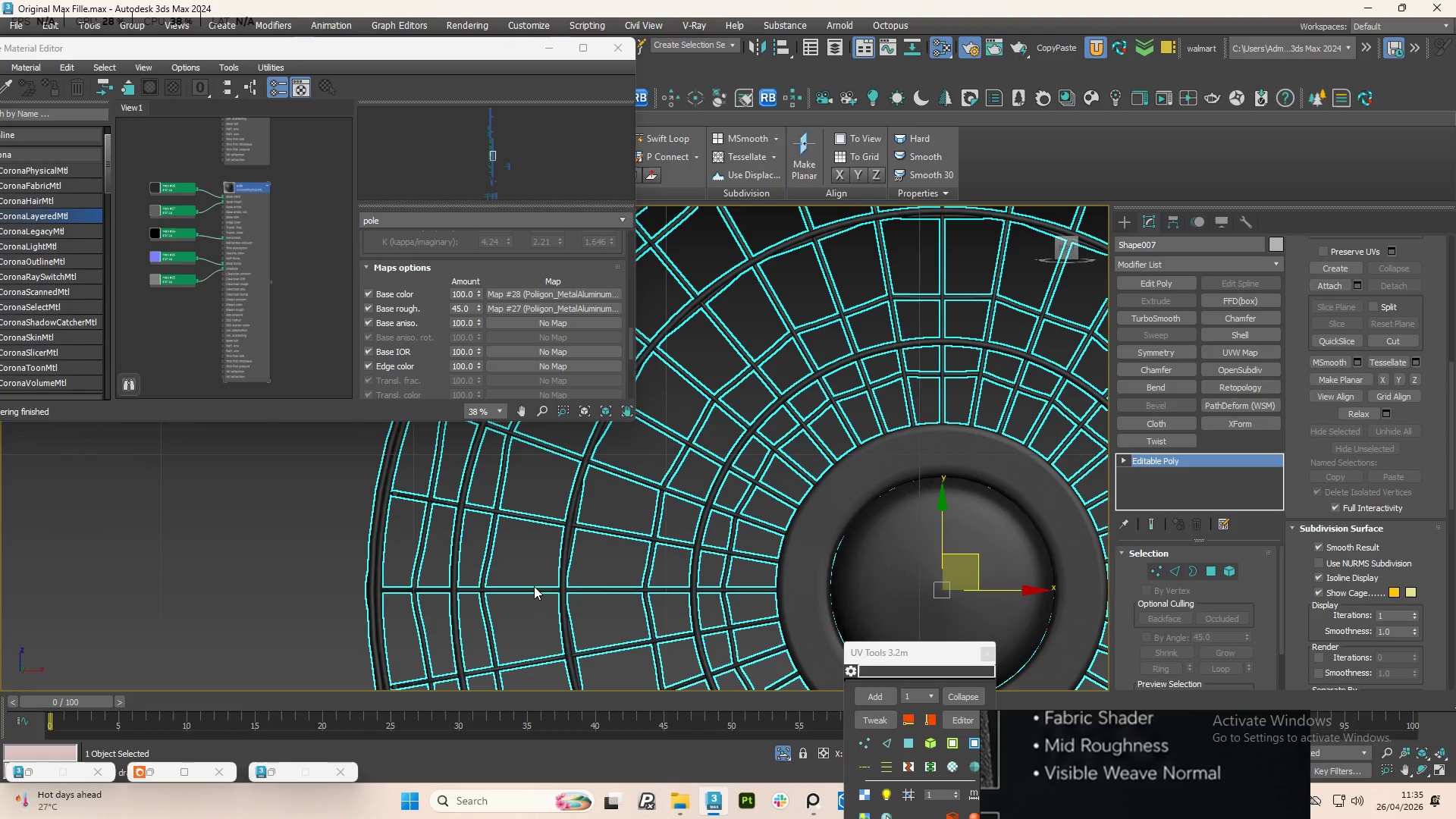 
left_click([537, 589])
 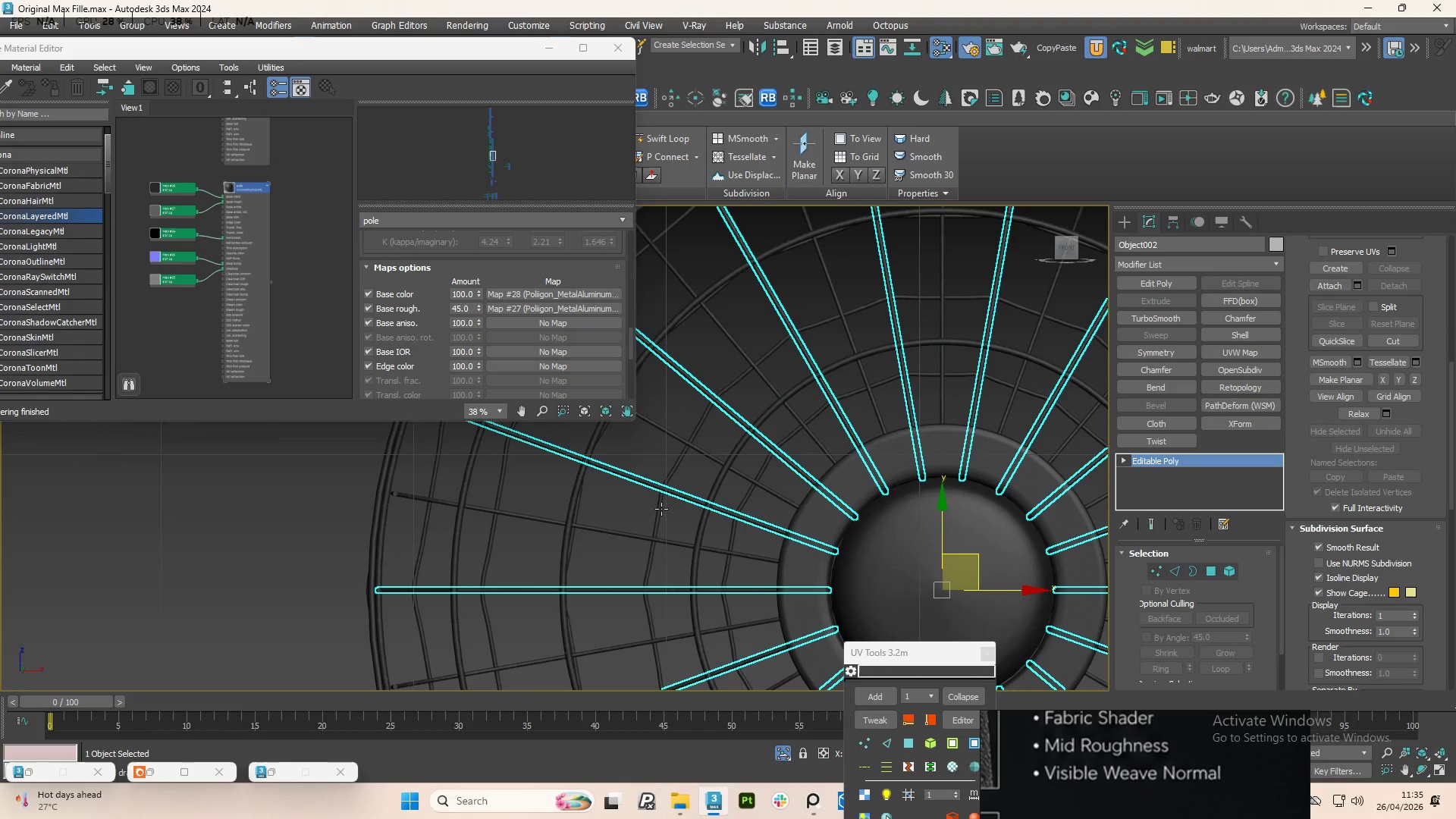 
scroll: coordinate [805, 492], scroll_direction: down, amount: 3.0
 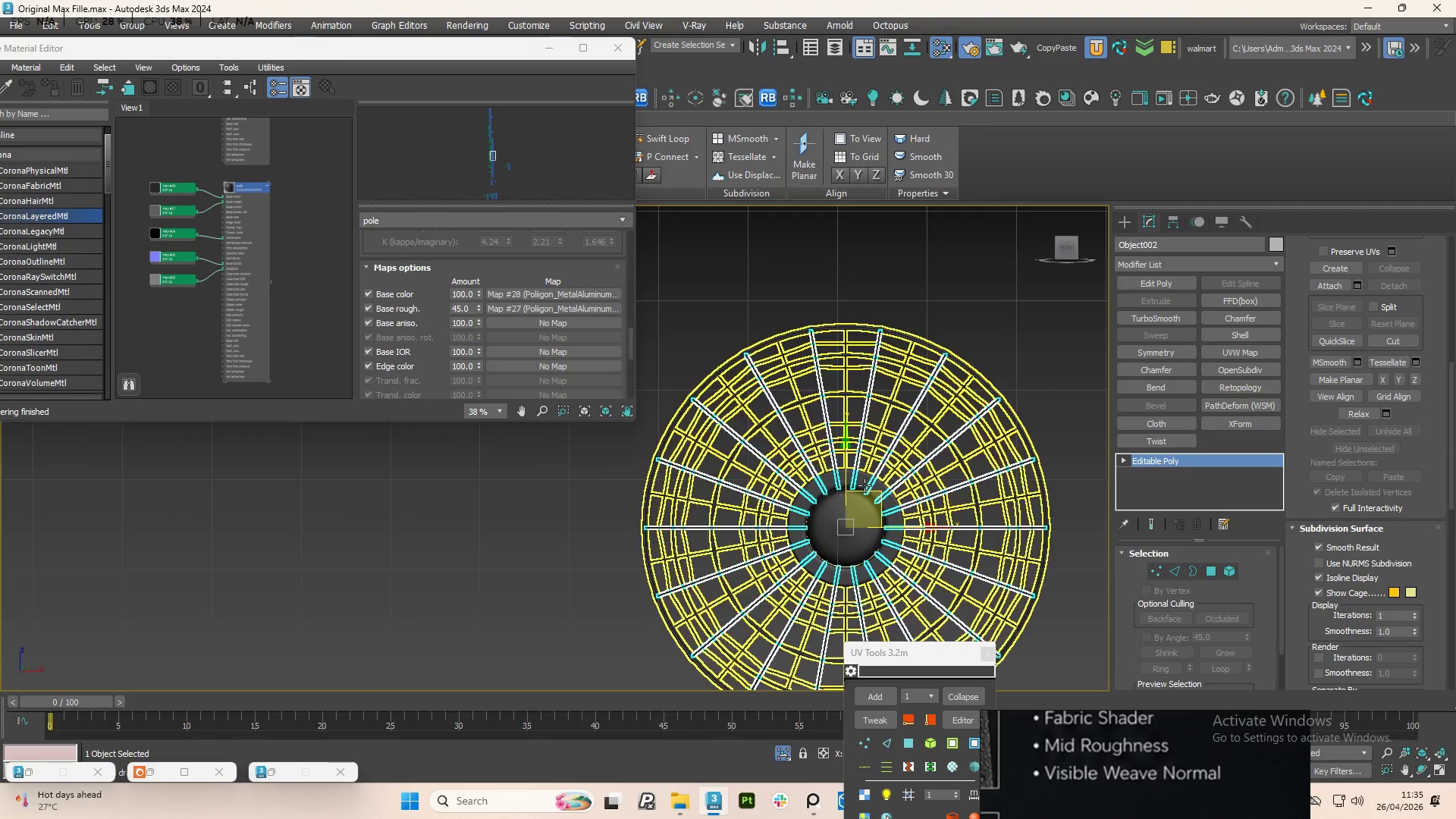 
scroll: coordinate [868, 485], scroll_direction: up, amount: 1.0
 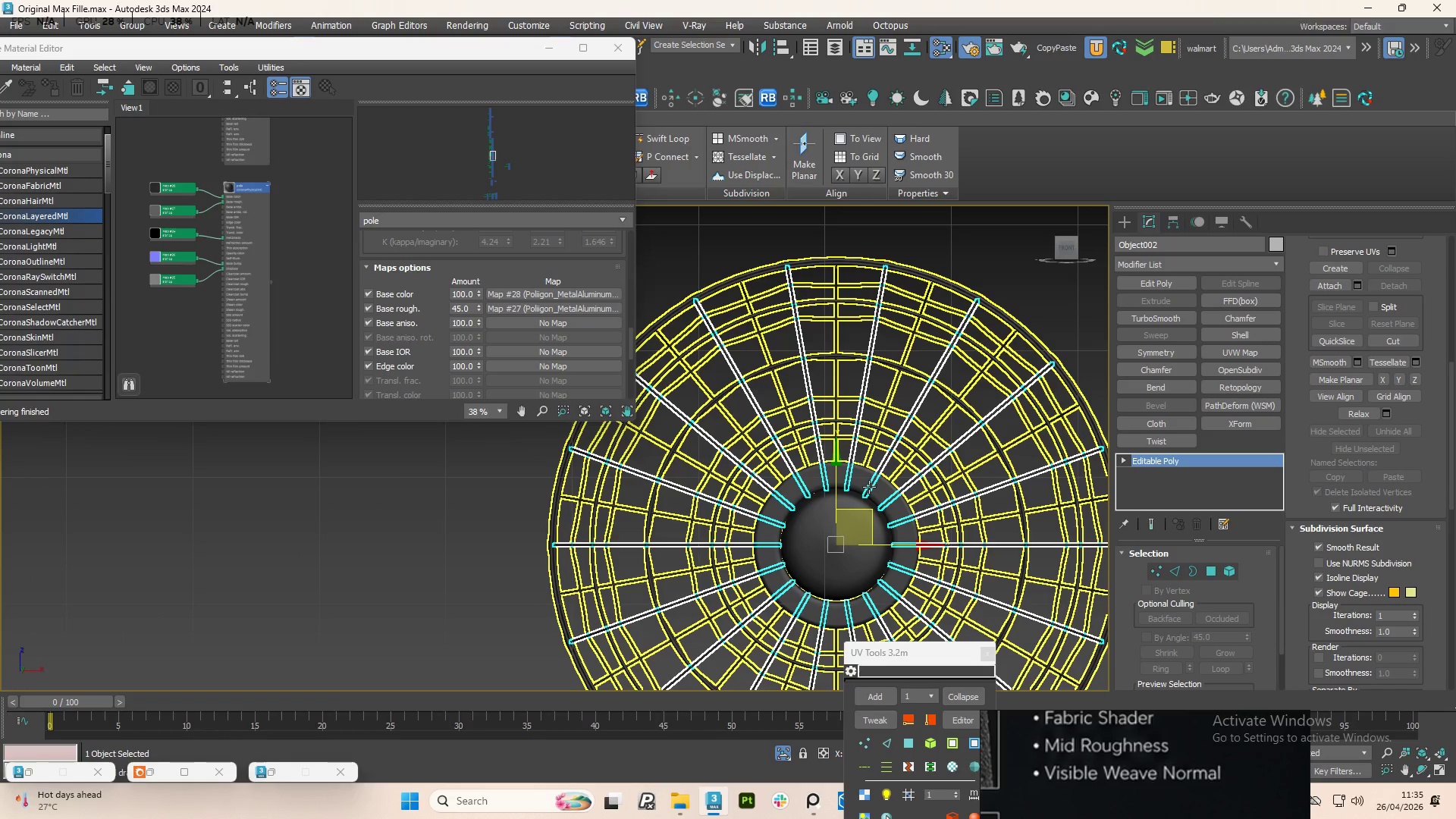 
key(E)
 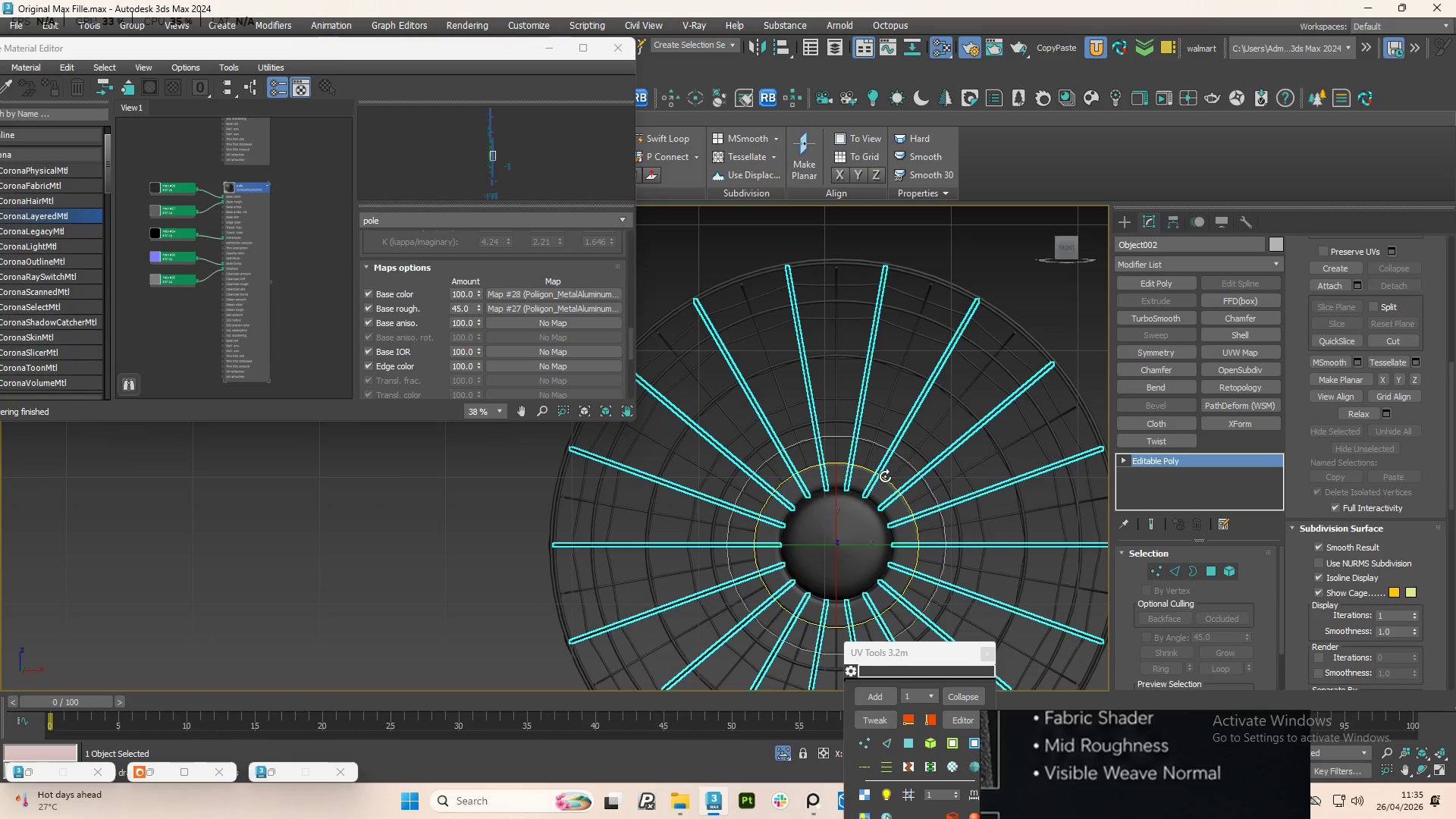 
scroll: coordinate [895, 477], scroll_direction: down, amount: 1.0
 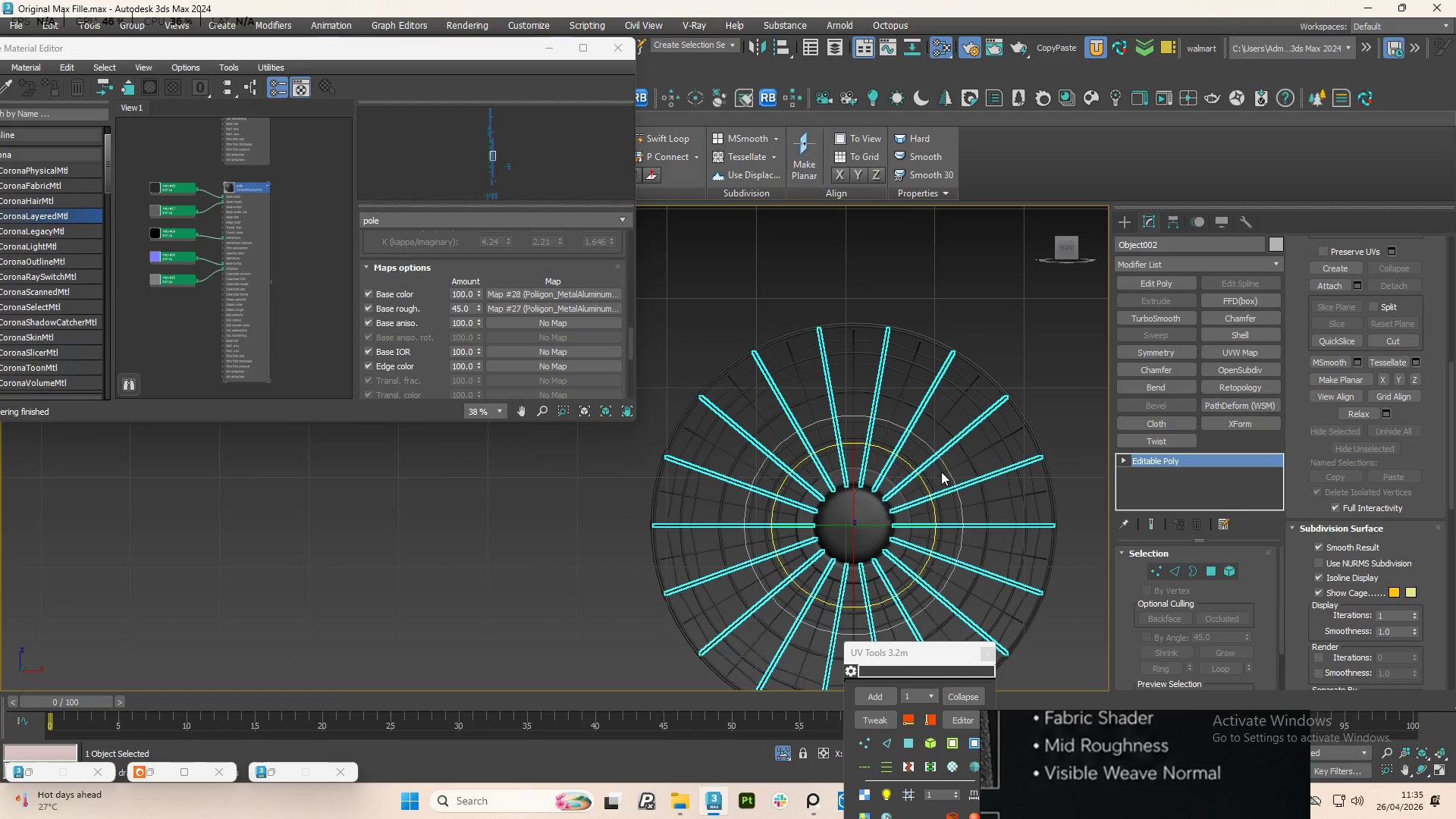 
scroll: coordinate [940, 474], scroll_direction: up, amount: 3.0
 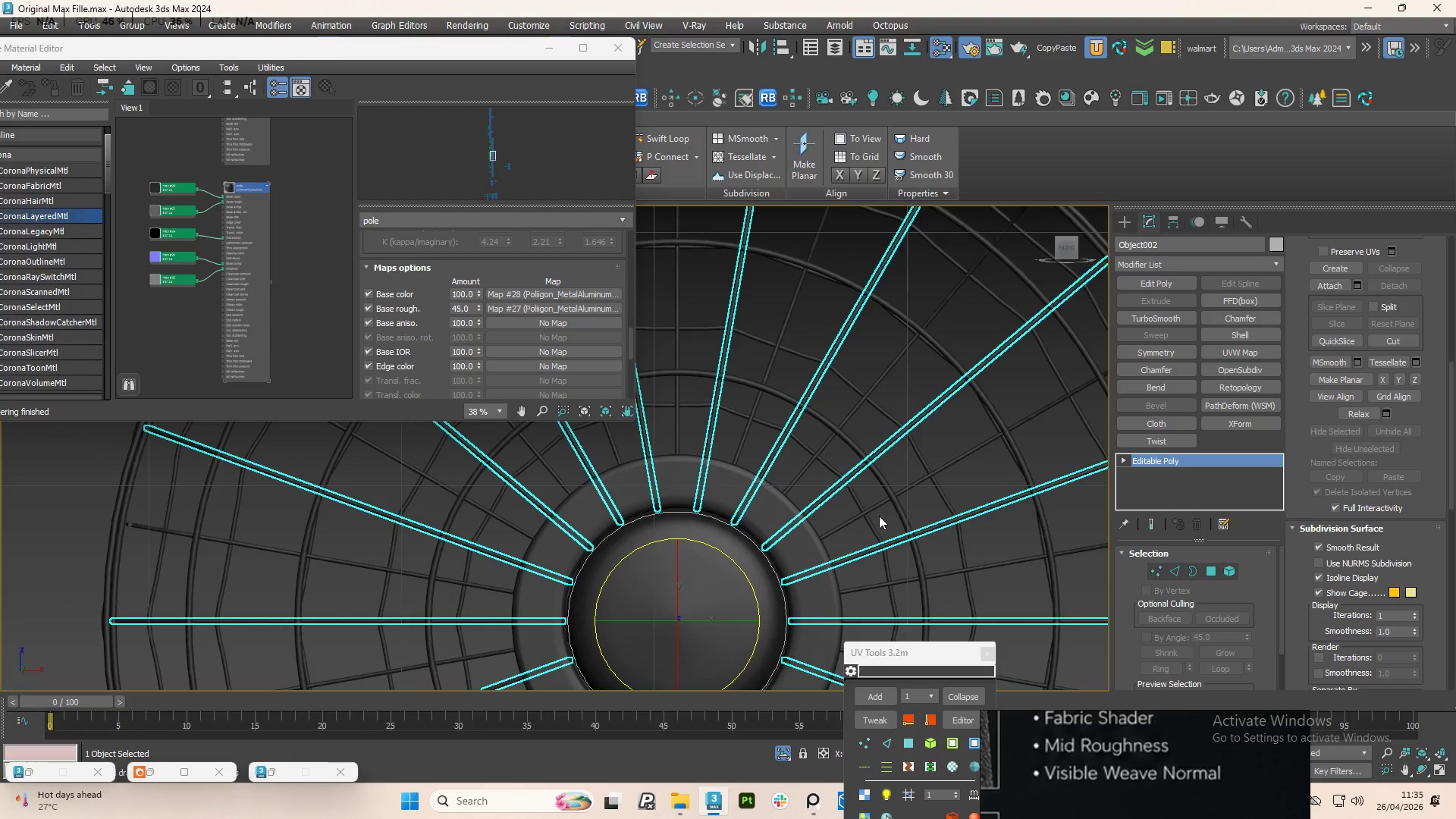 
scroll: coordinate [874, 520], scroll_direction: down, amount: 1.0
 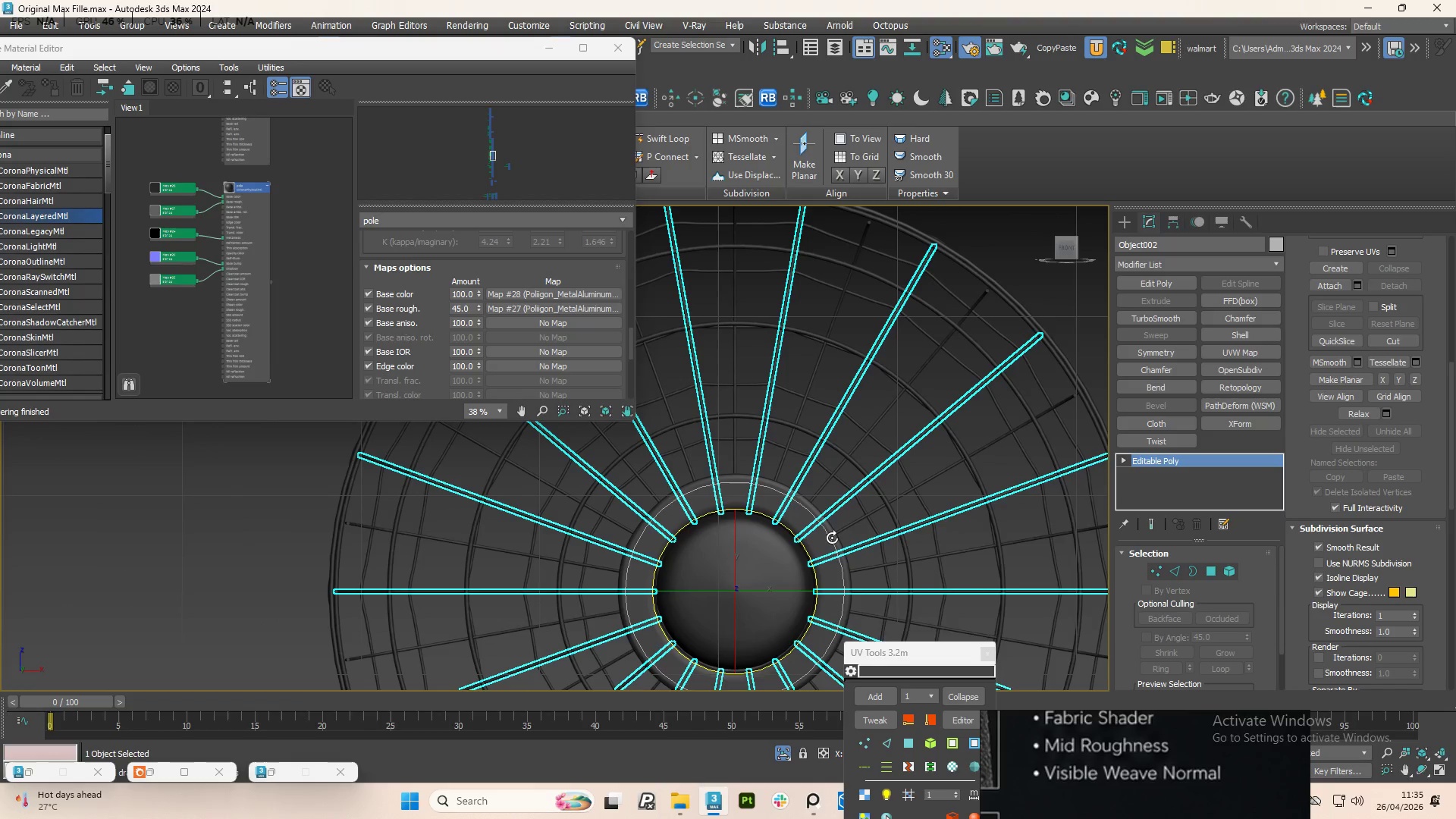 
left_click_drag(start_coordinate=[832, 538], to_coordinate=[841, 543])
 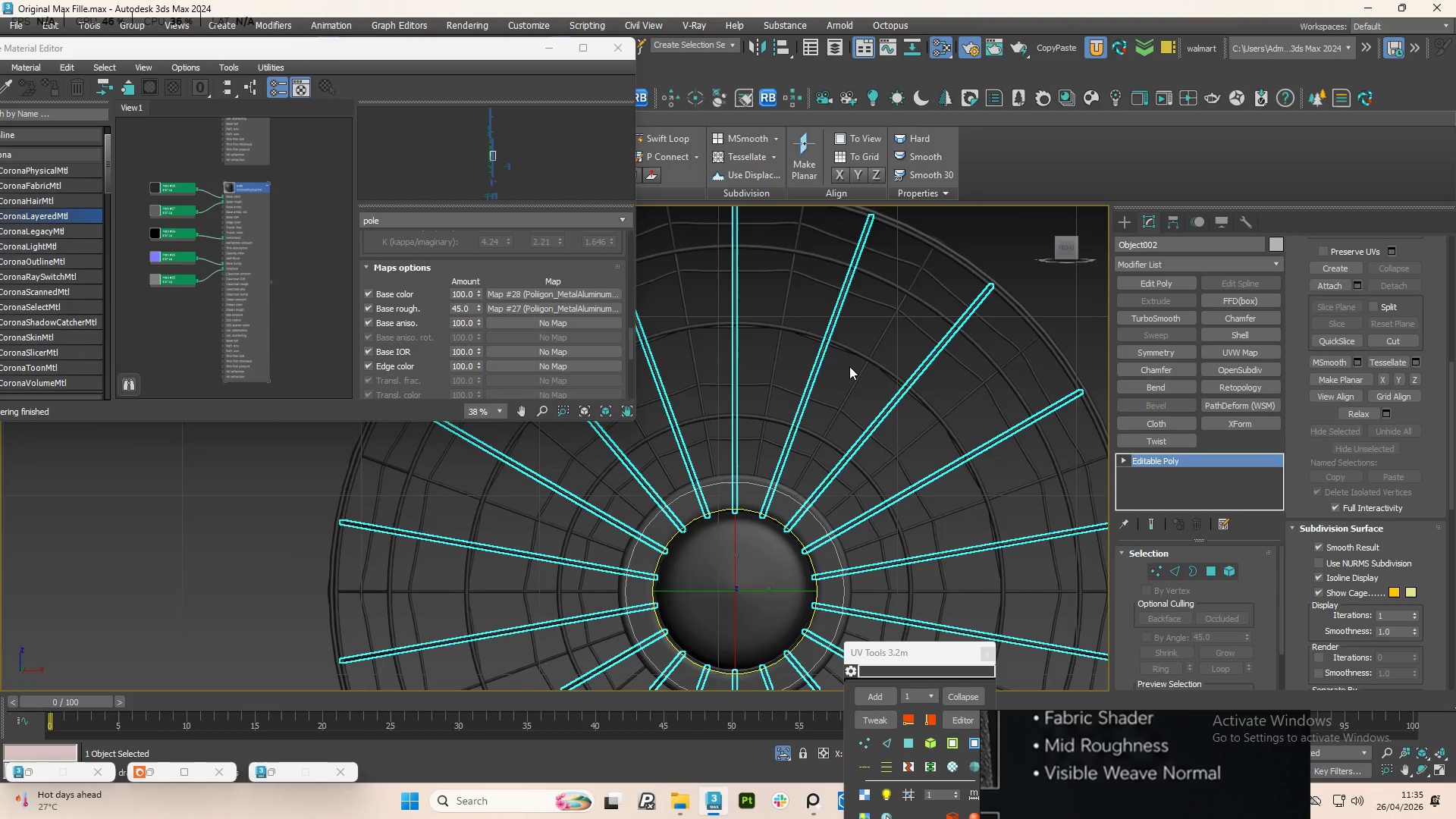 
scroll: coordinate [849, 366], scroll_direction: down, amount: 1.0
 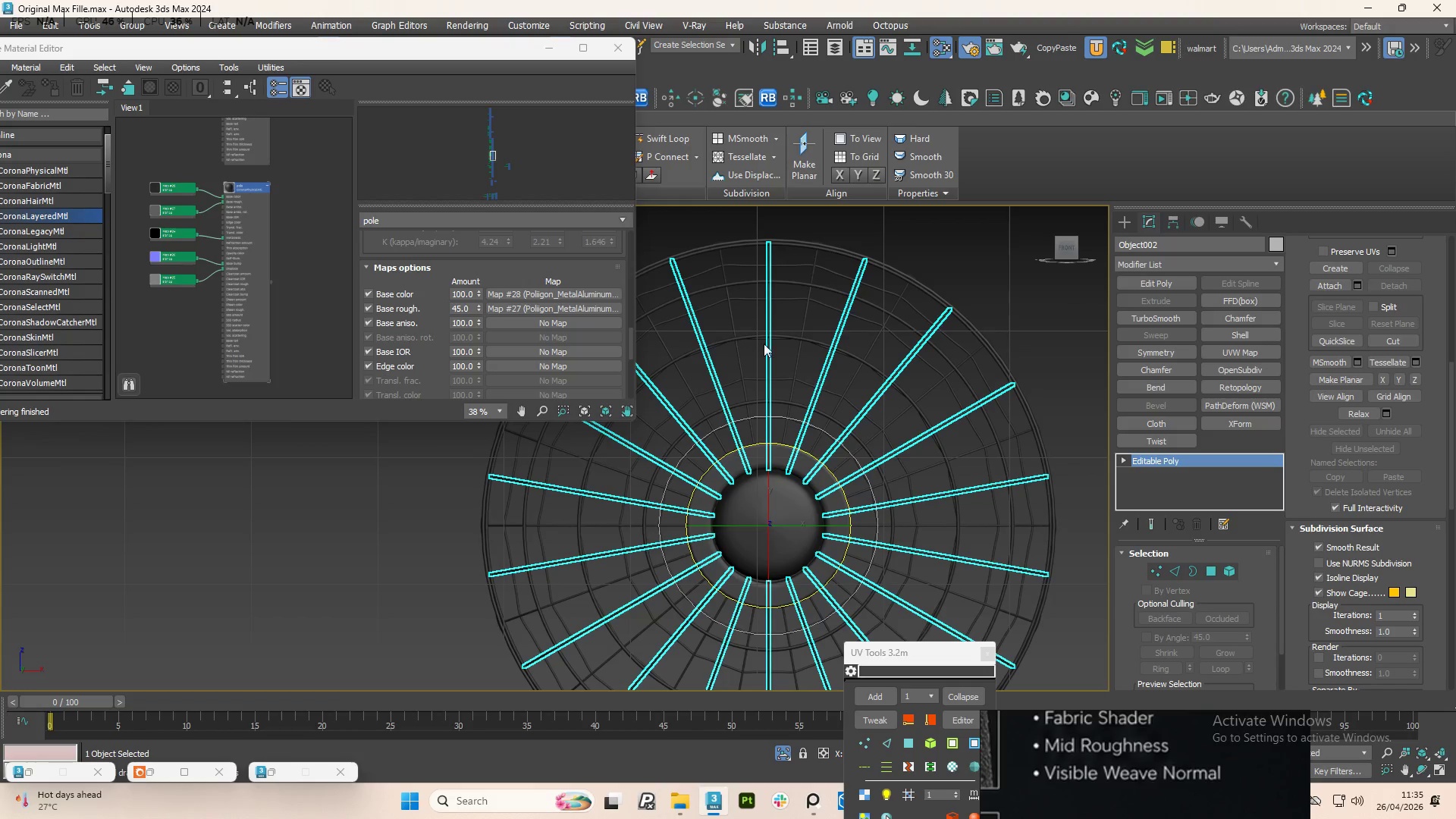 
scroll: coordinate [787, 253], scroll_direction: up, amount: 2.0
 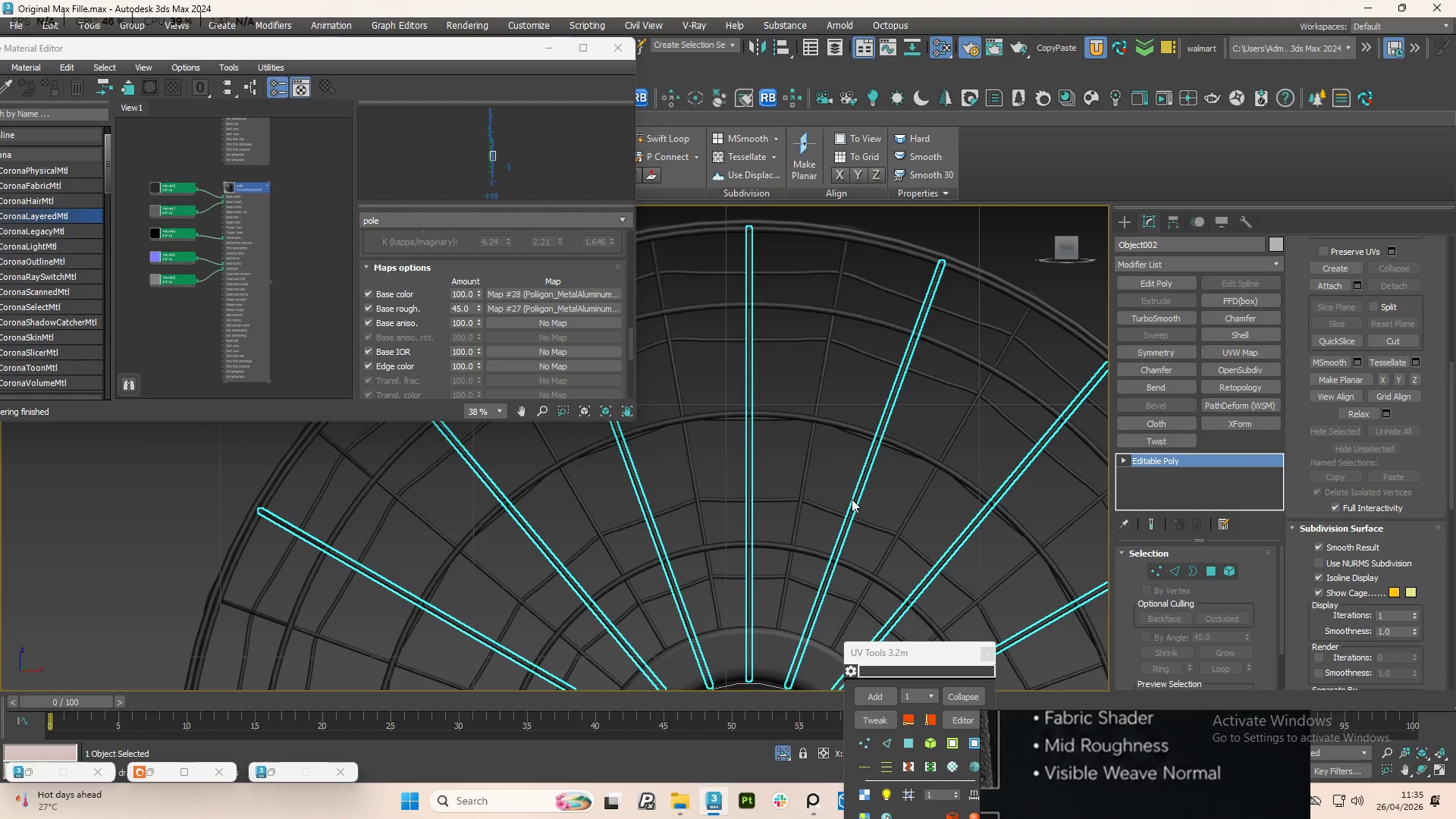 
scroll: coordinate [797, 536], scroll_direction: down, amount: 2.0
 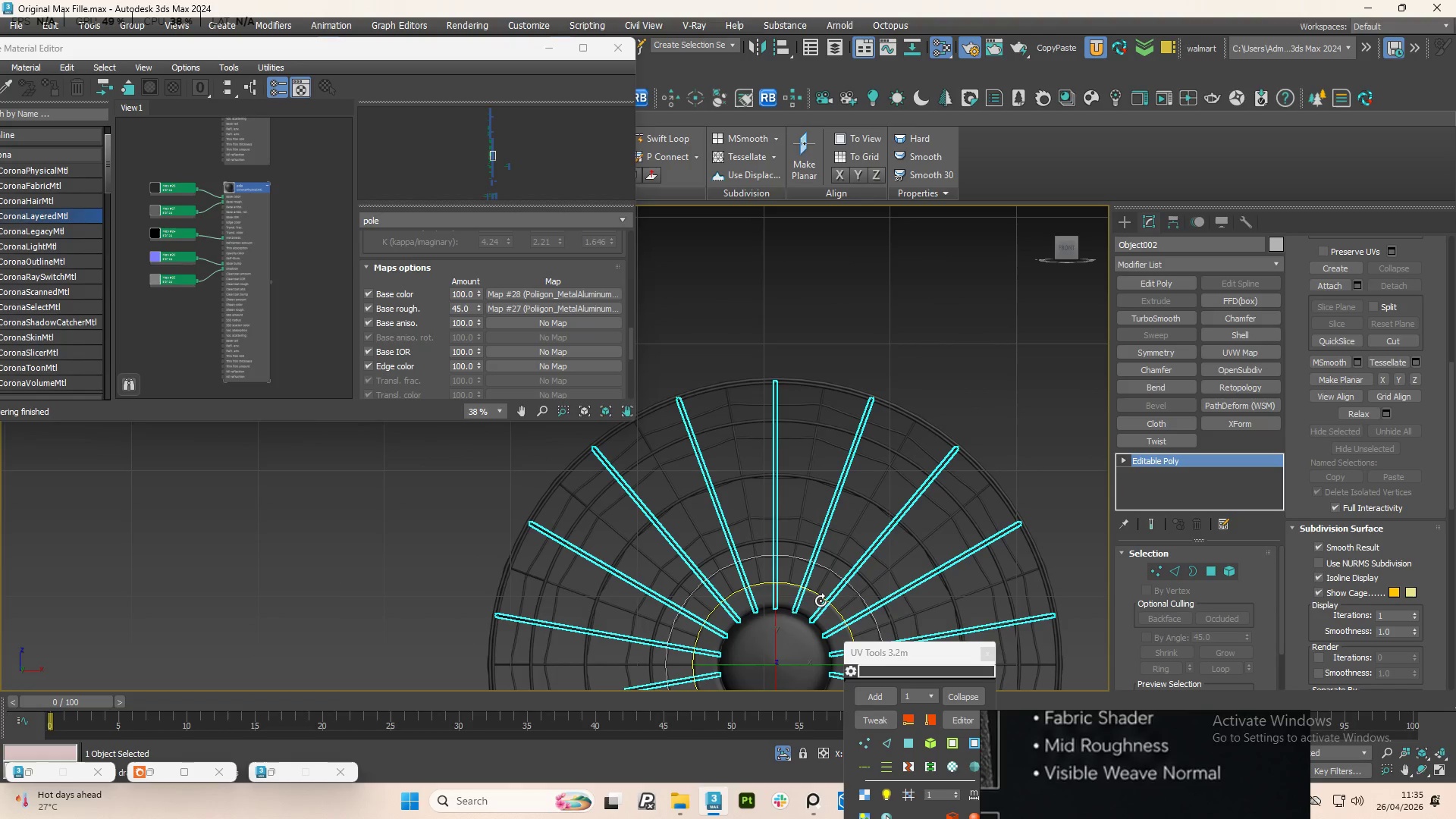 
left_click_drag(start_coordinate=[821, 601], to_coordinate=[808, 592])
 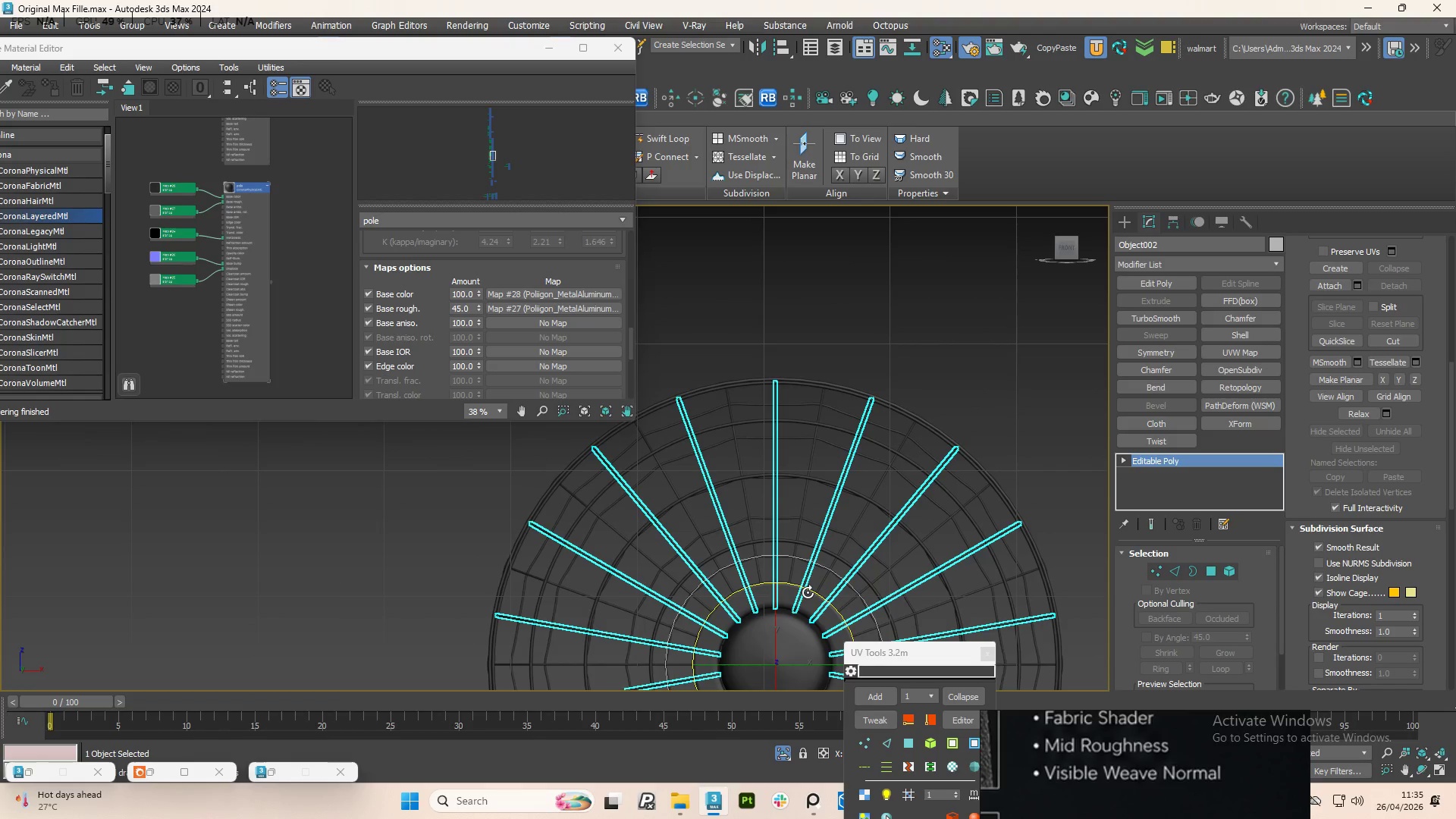 
key(Control+Z)
 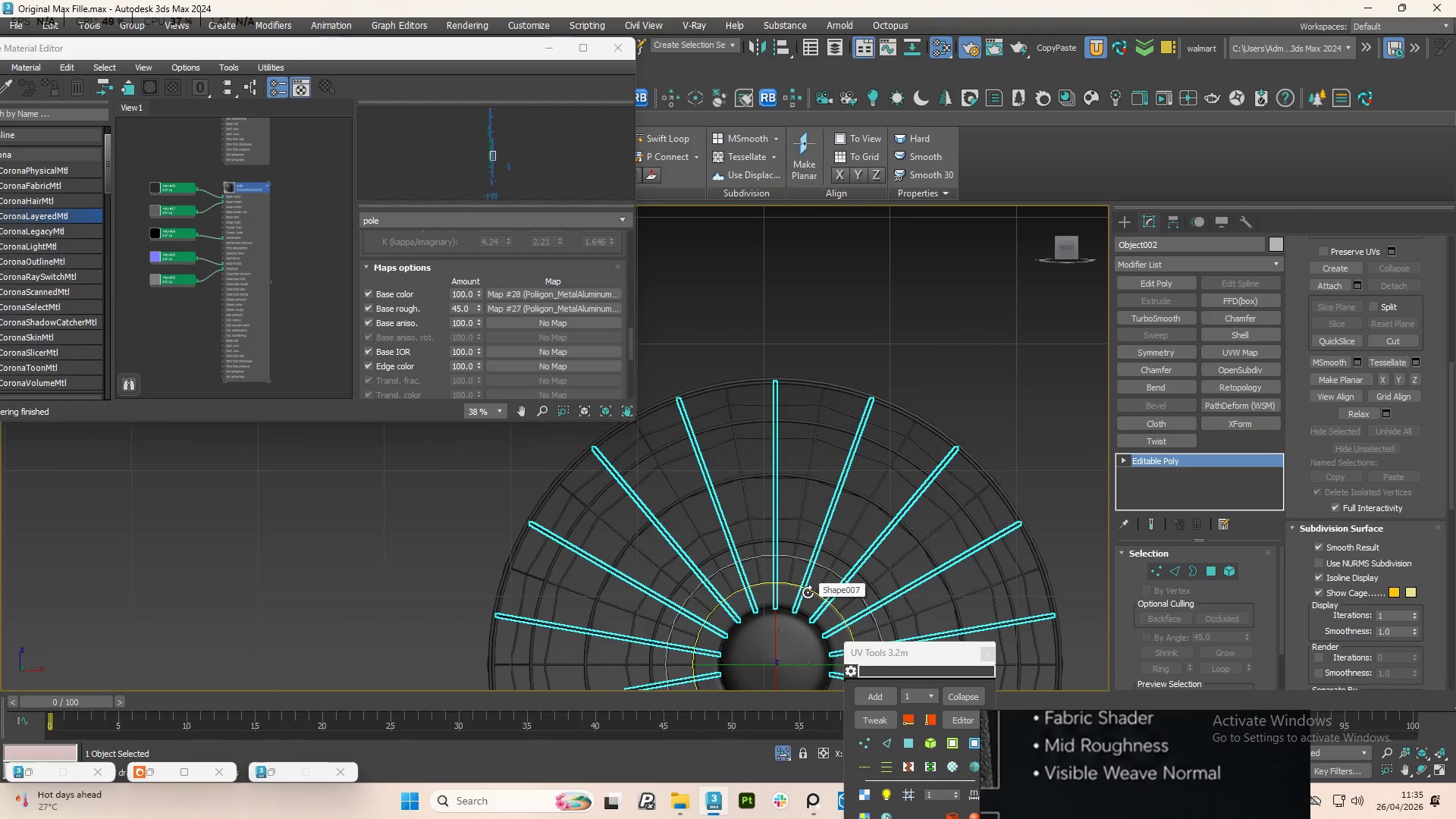 
key(Control+Z)
 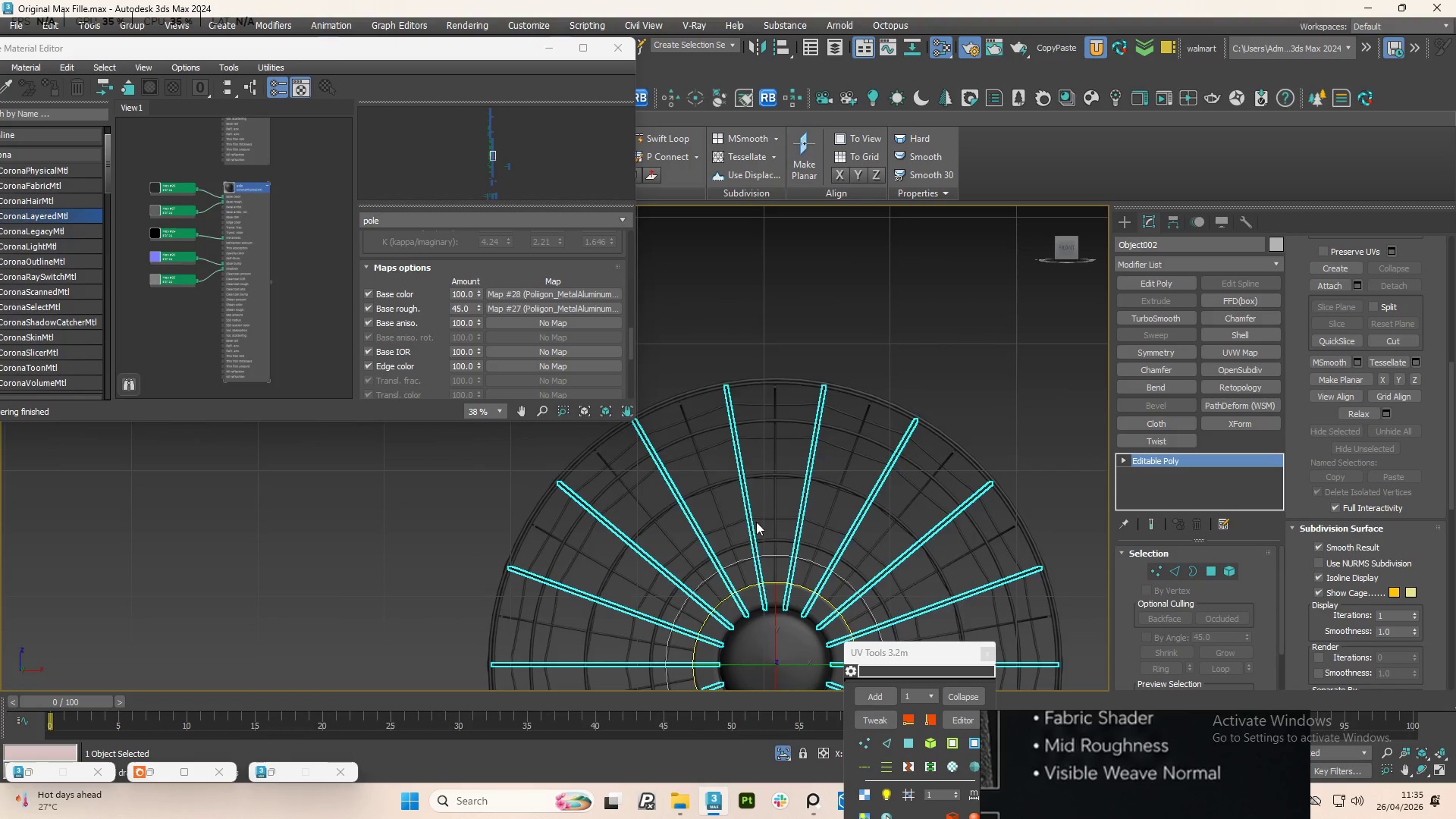 
hold_key(key=AltLeft, duration=1.23)
 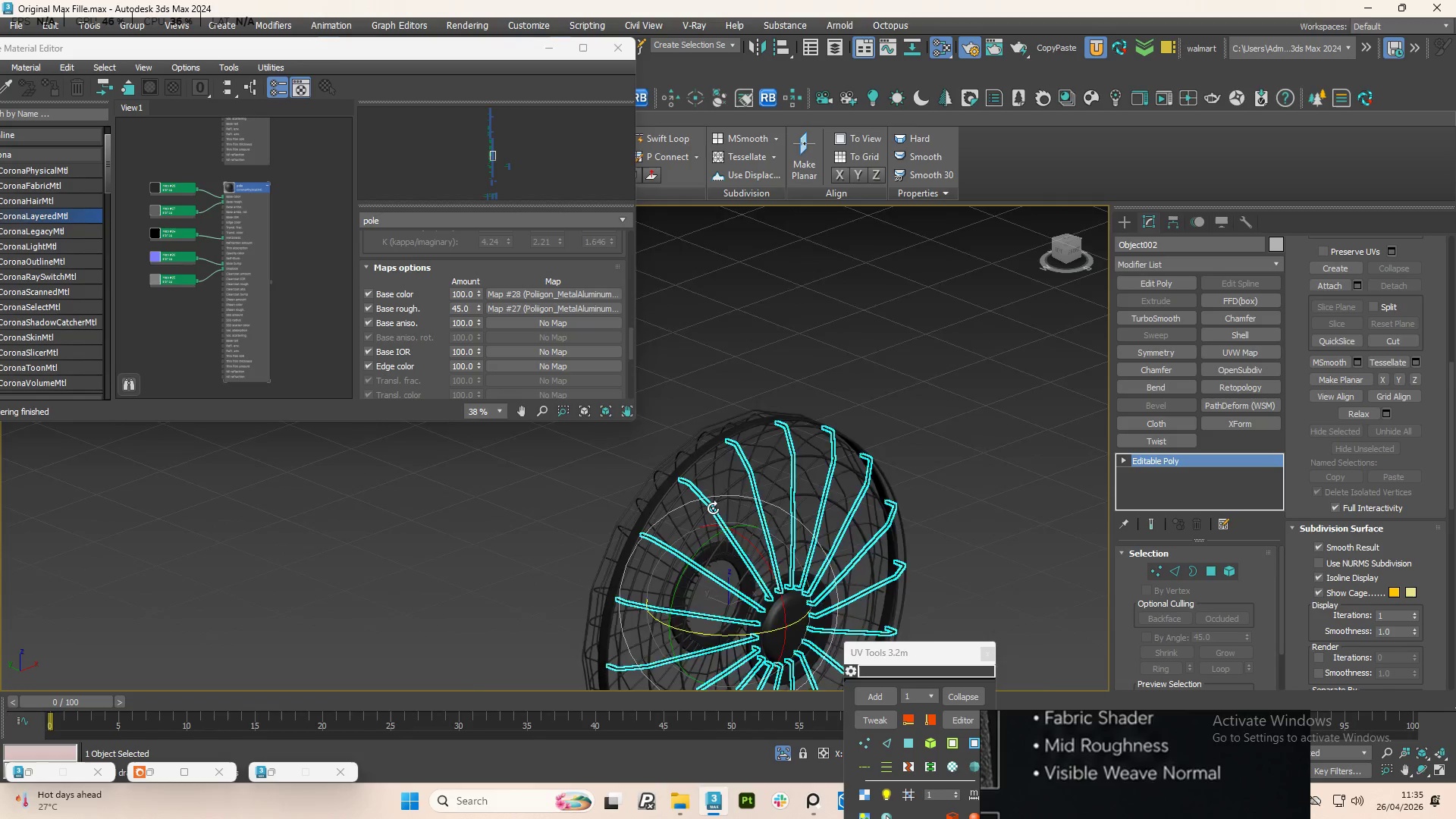 
scroll: coordinate [755, 514], scroll_direction: down, amount: 1.0
 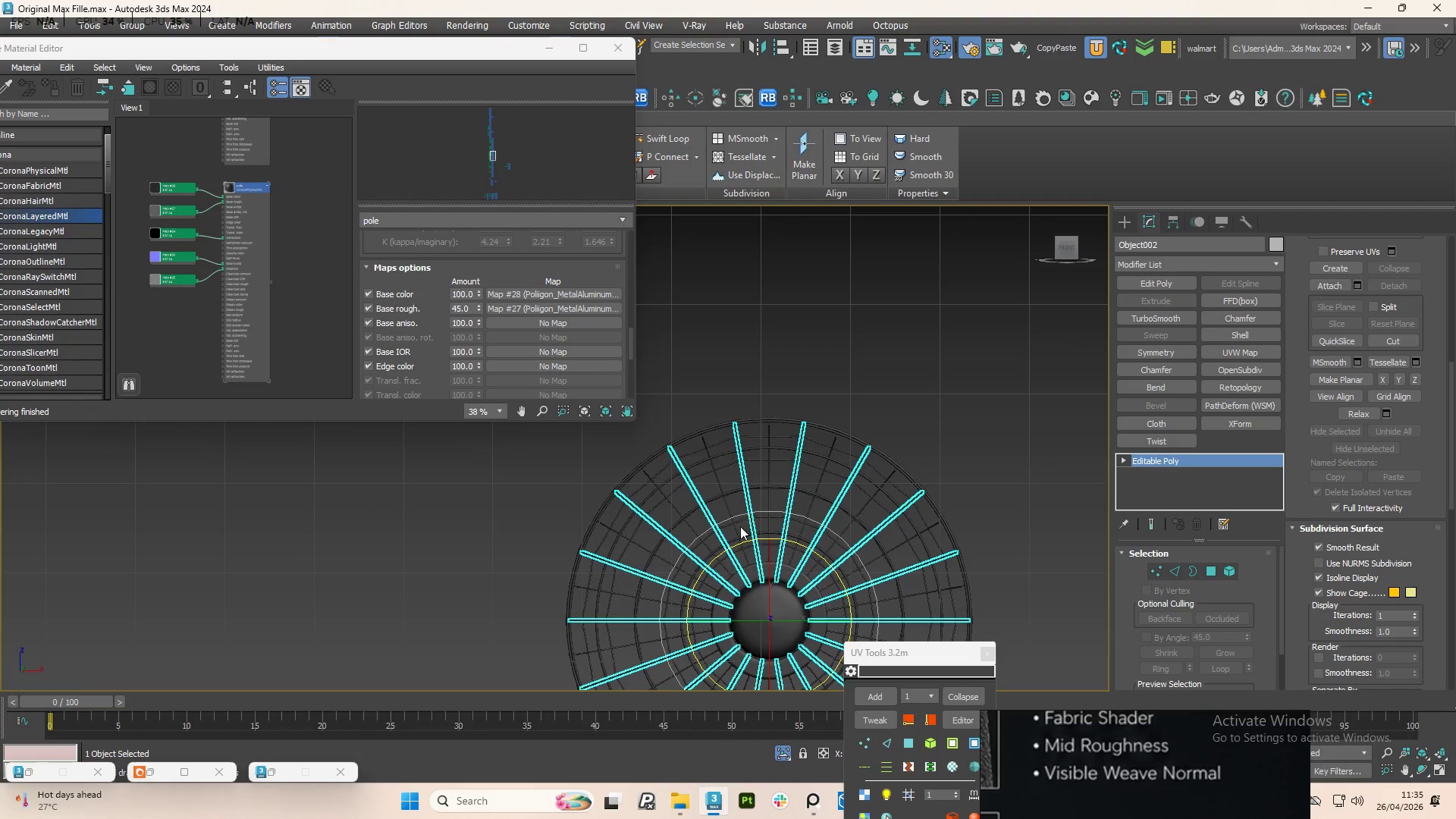 
scroll: coordinate [701, 492], scroll_direction: up, amount: 3.0
 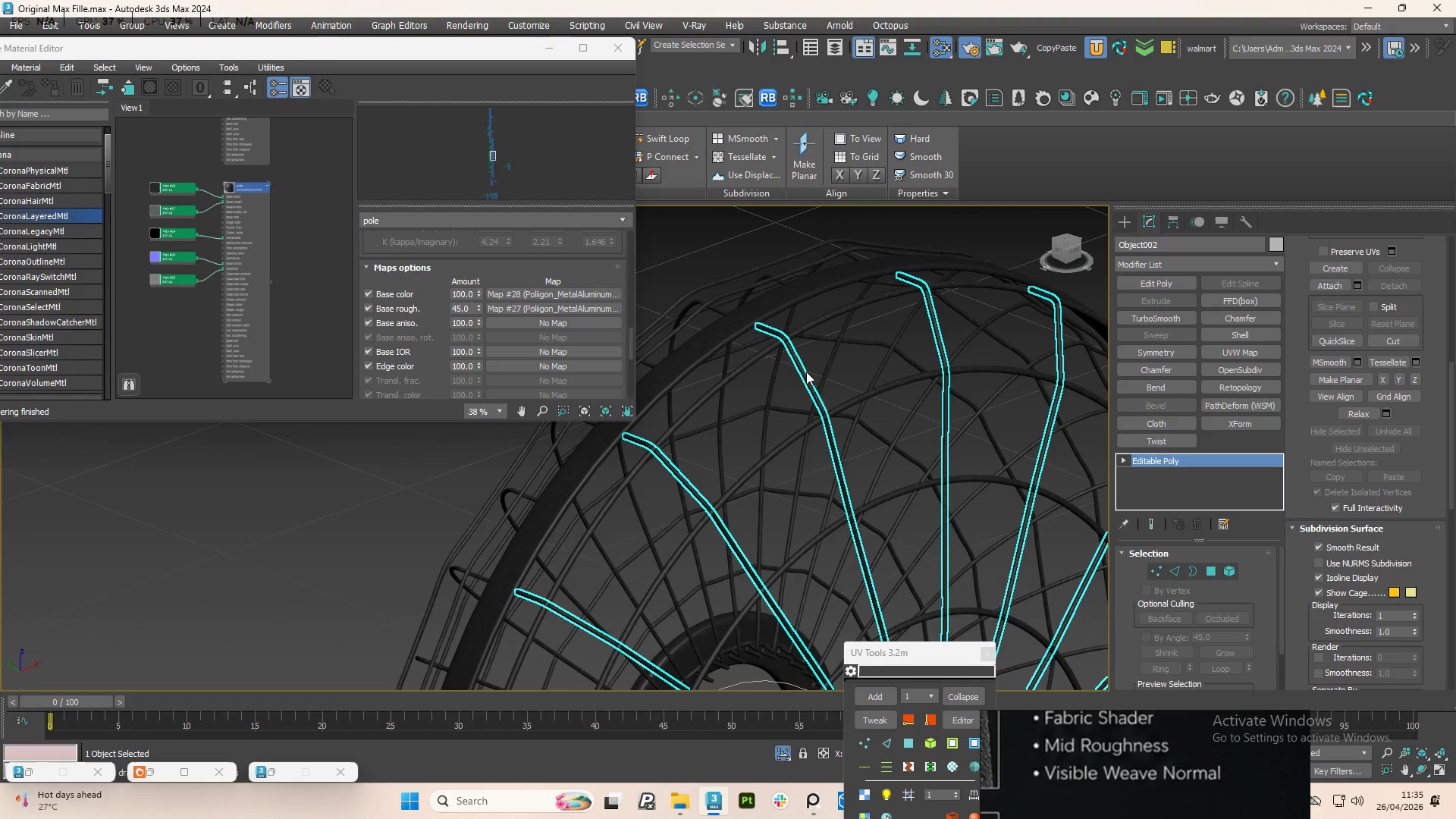 
scroll: coordinate [806, 363], scroll_direction: down, amount: 3.0
 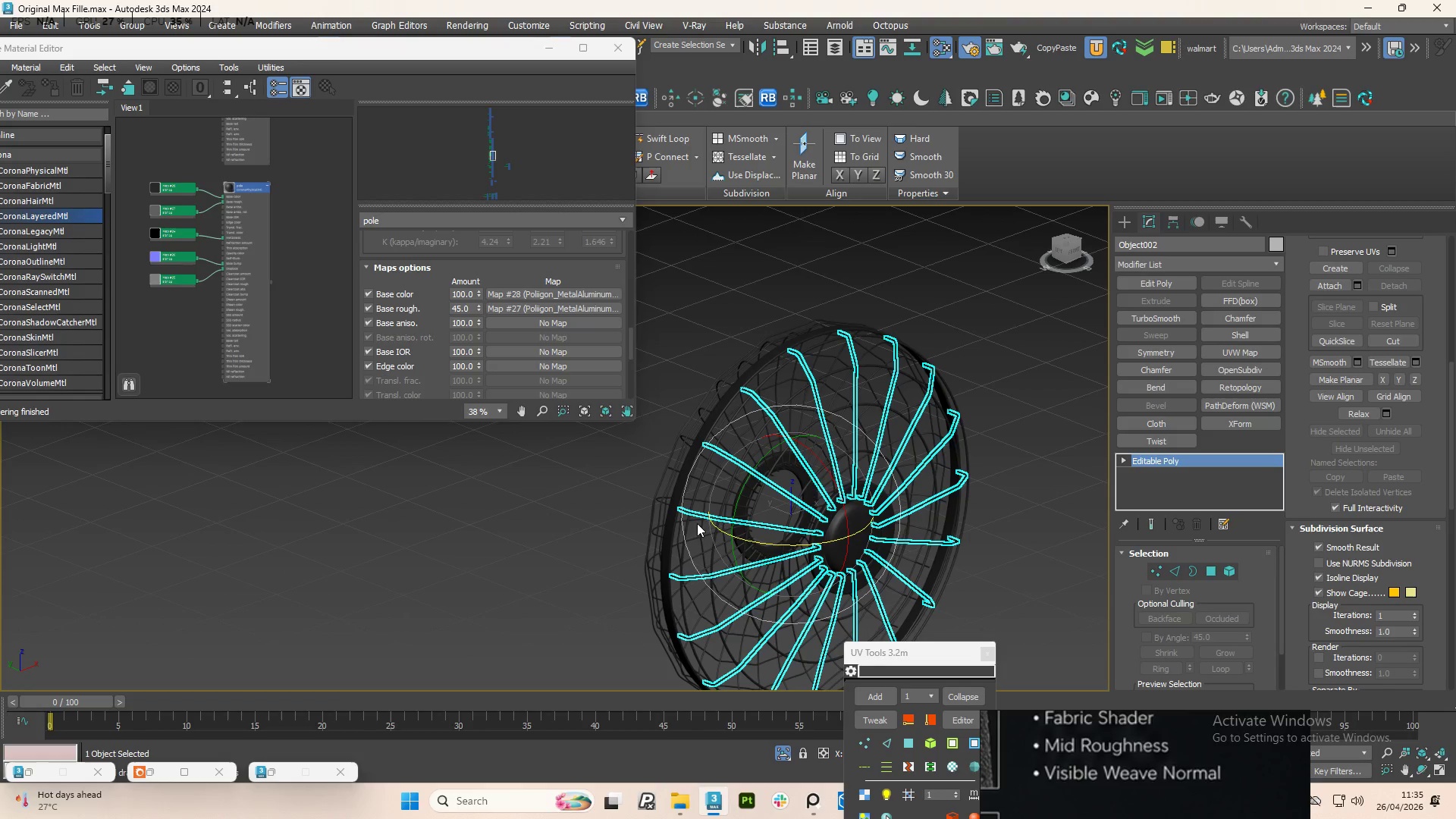 
left_click_drag(start_coordinate=[686, 538], to_coordinate=[695, 549])
 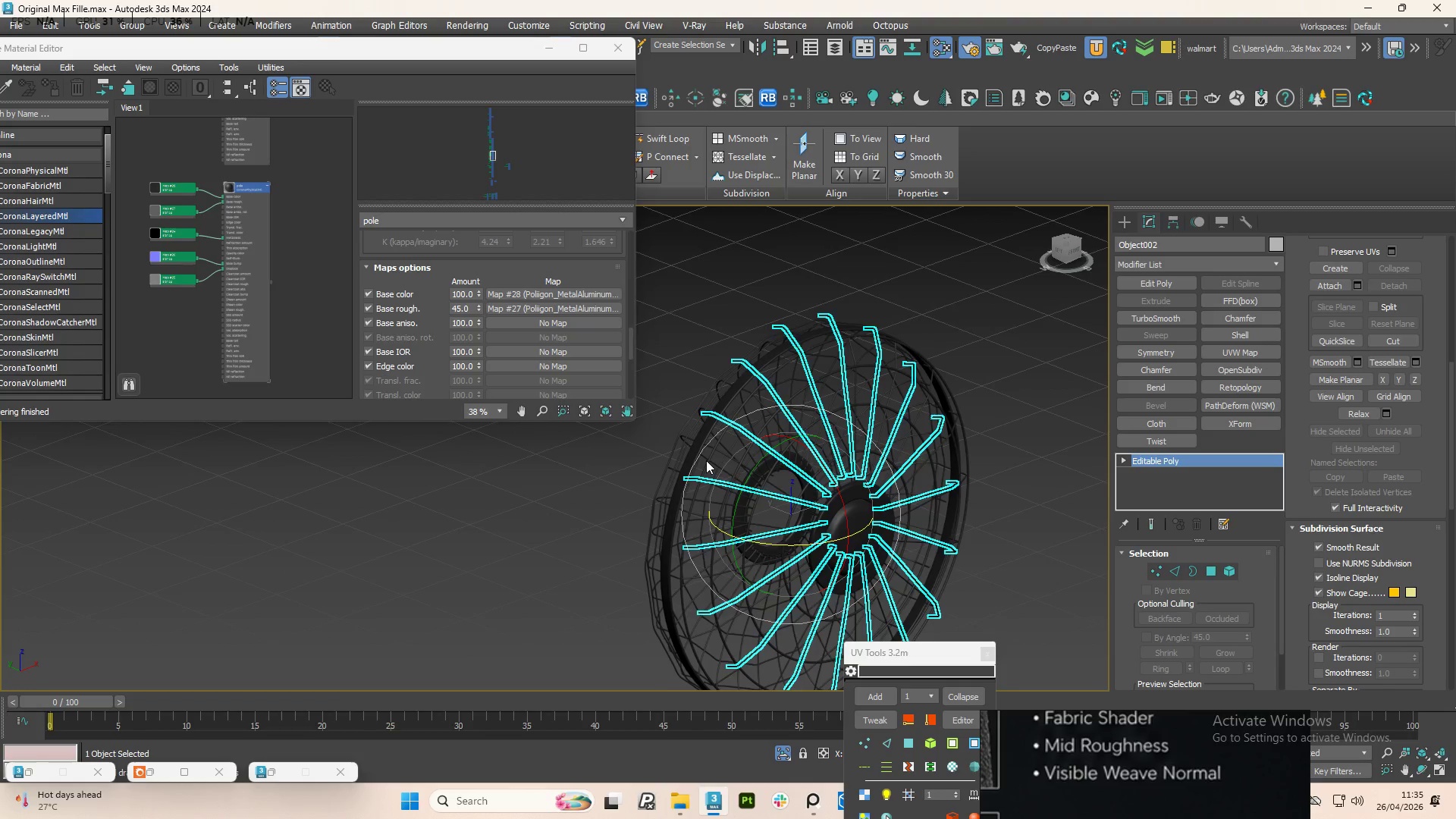 
hold_key(key=AltLeft, duration=1.91)
 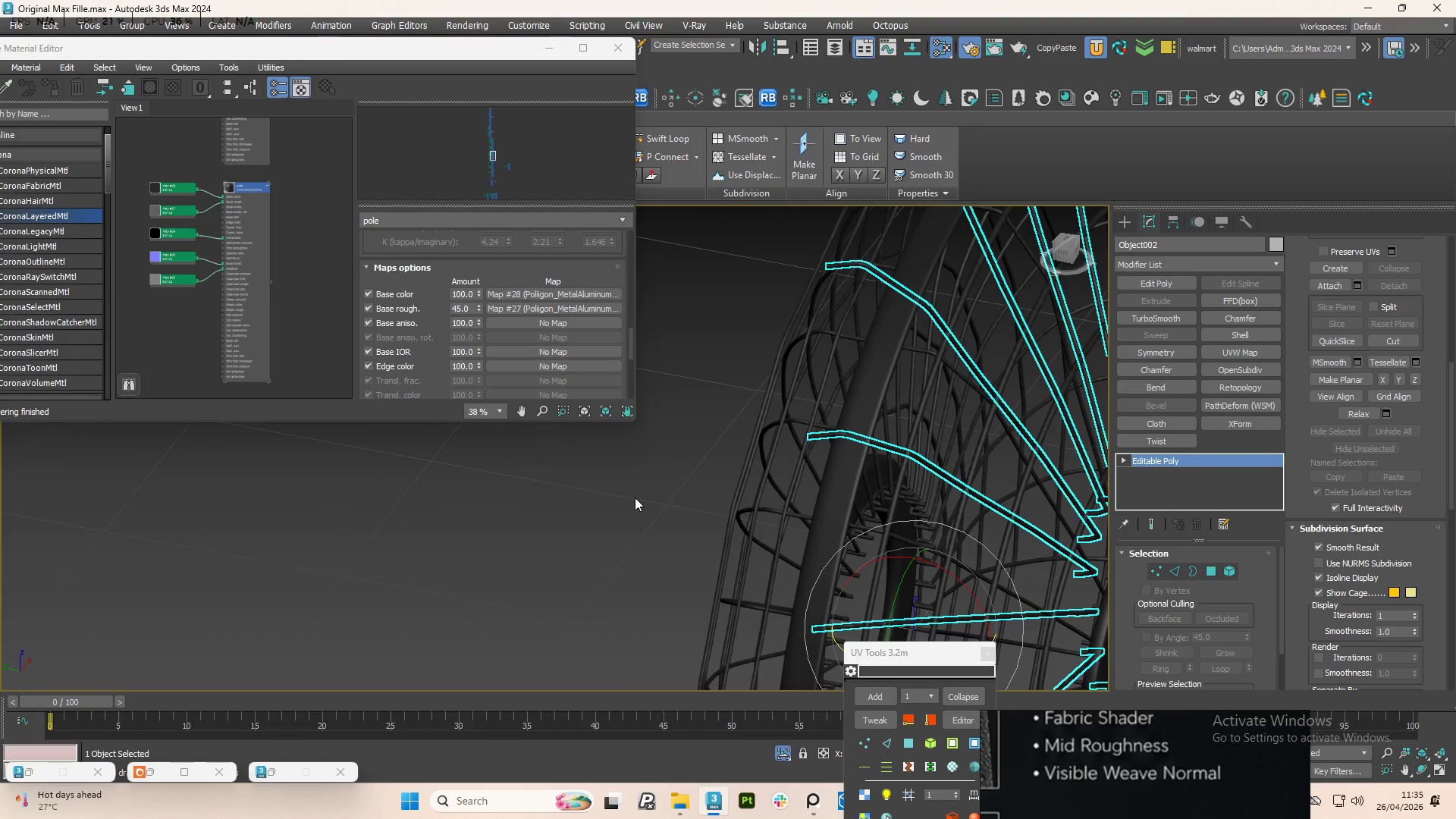 
scroll: coordinate [706, 460], scroll_direction: up, amount: 3.0
 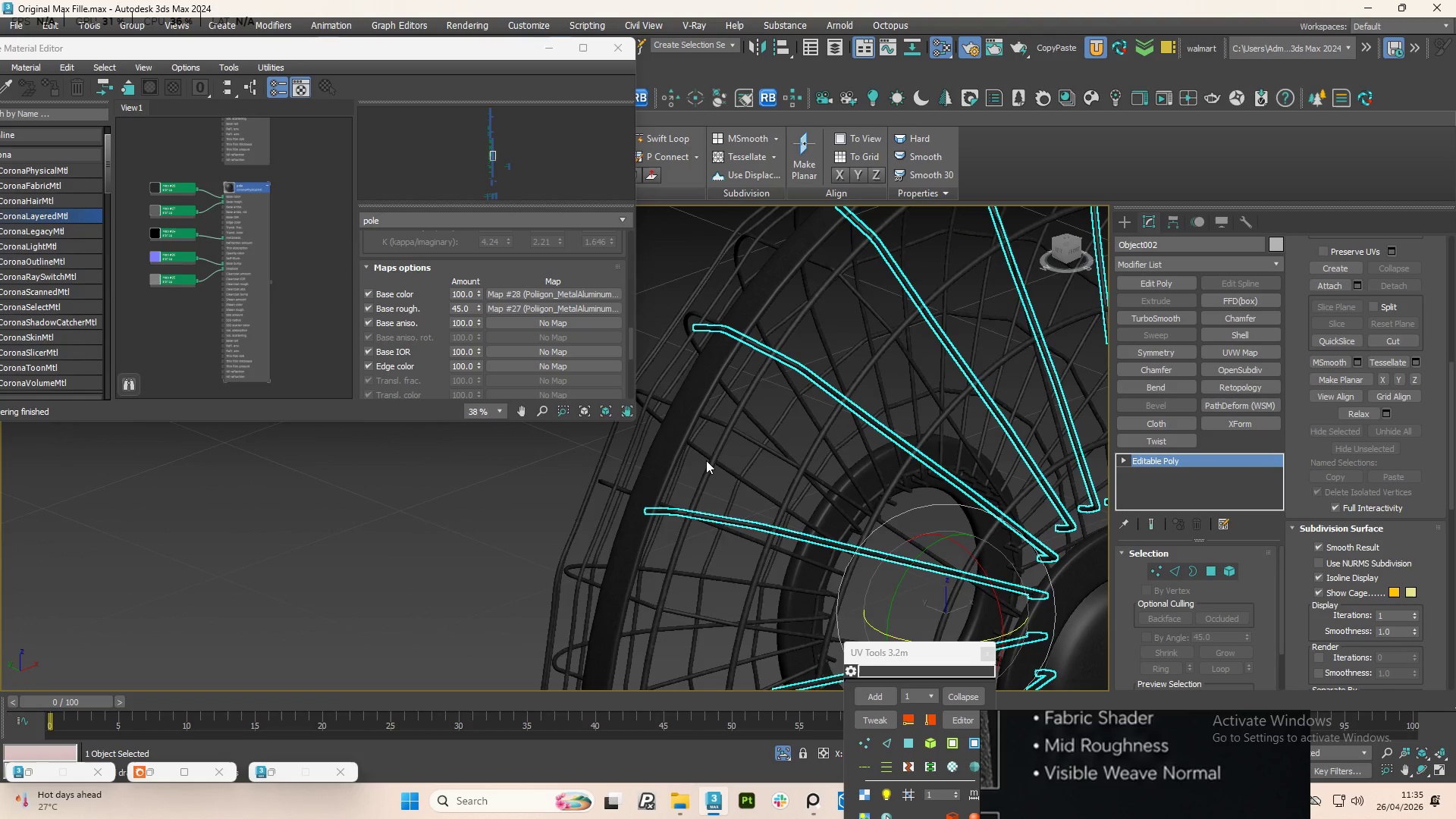 
hold_key(key=AltLeft, duration=9.7)
 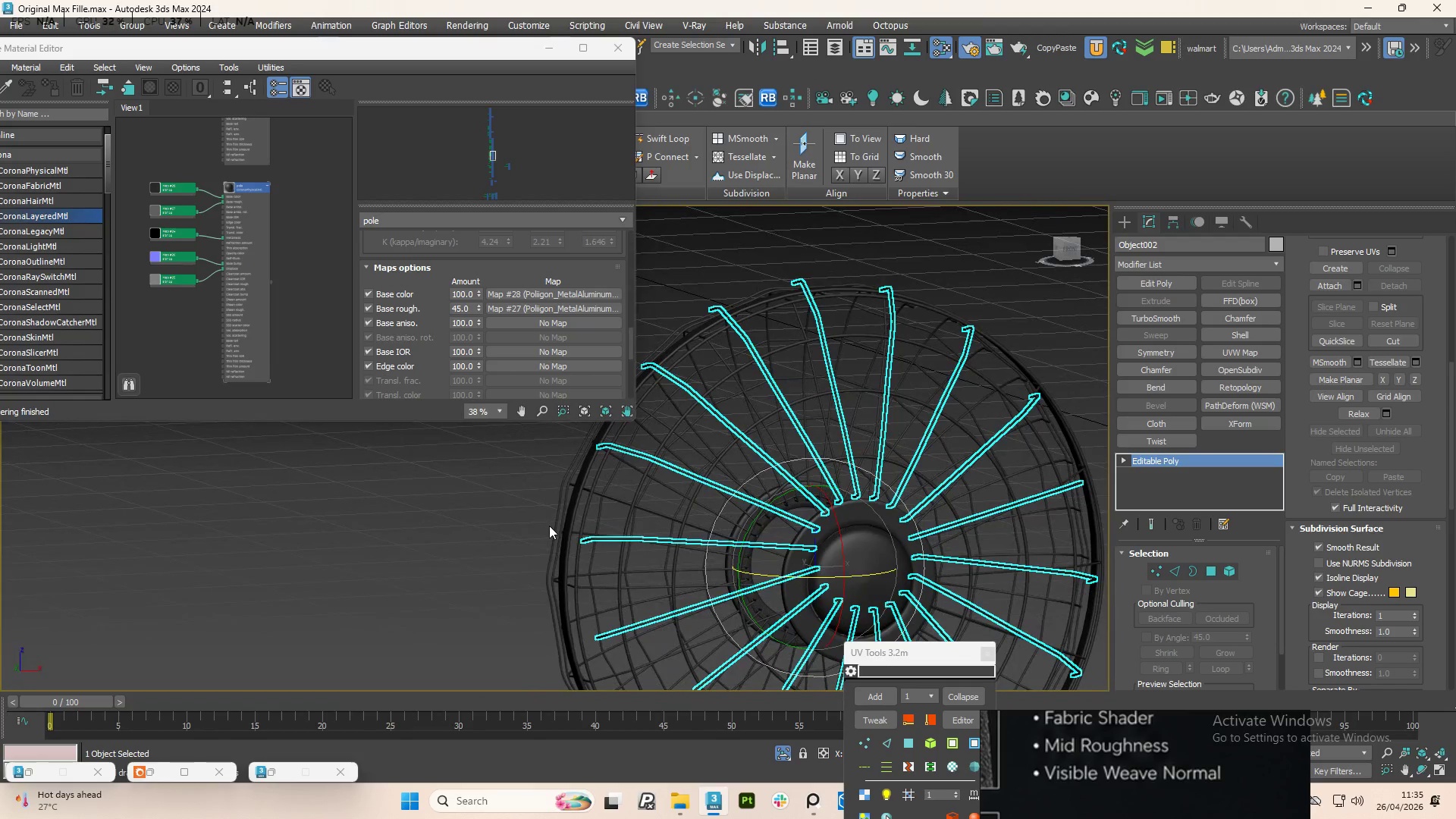 
scroll: coordinate [633, 497], scroll_direction: down, amount: 2.0
 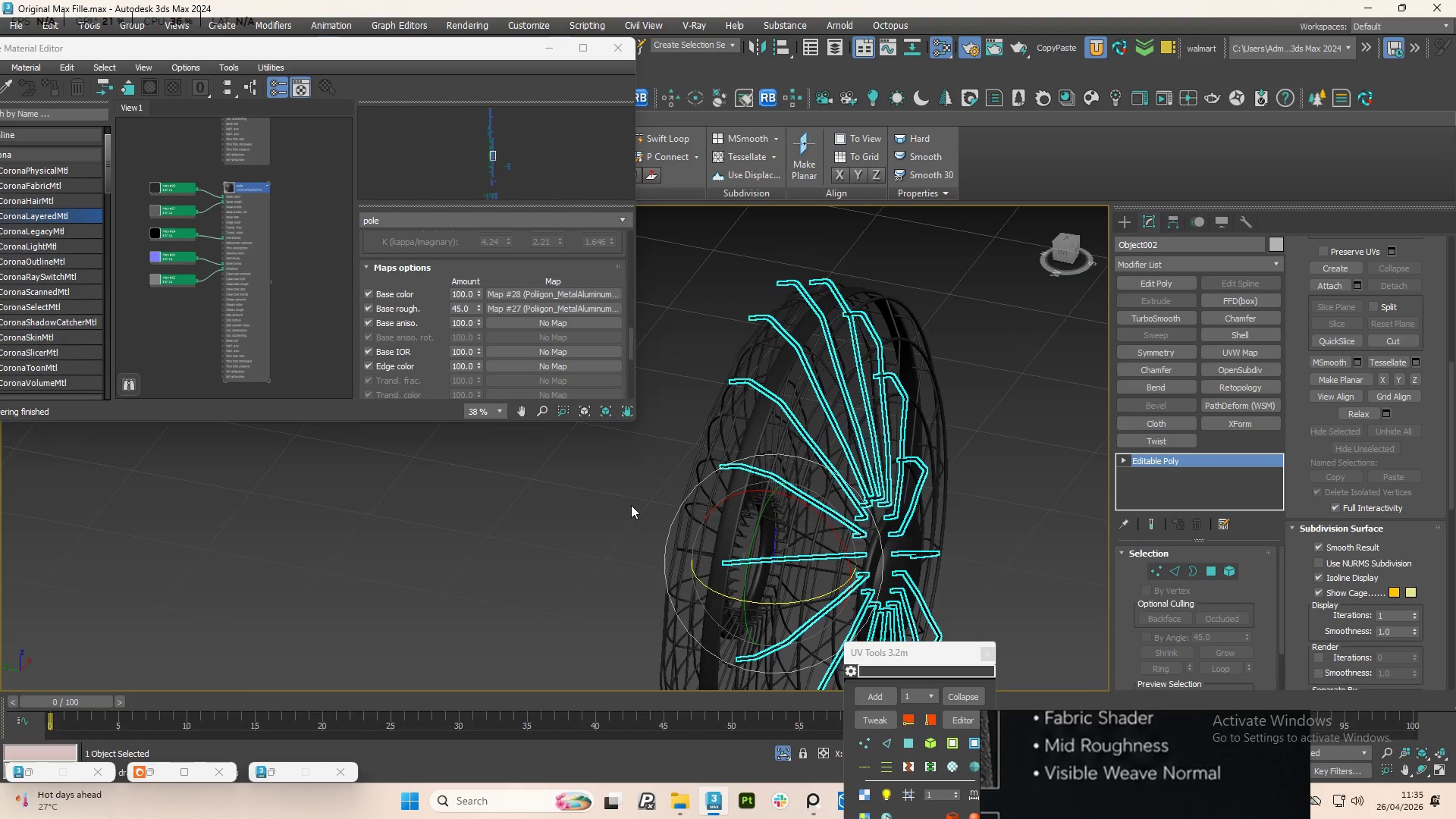 
key(Control+Z)
 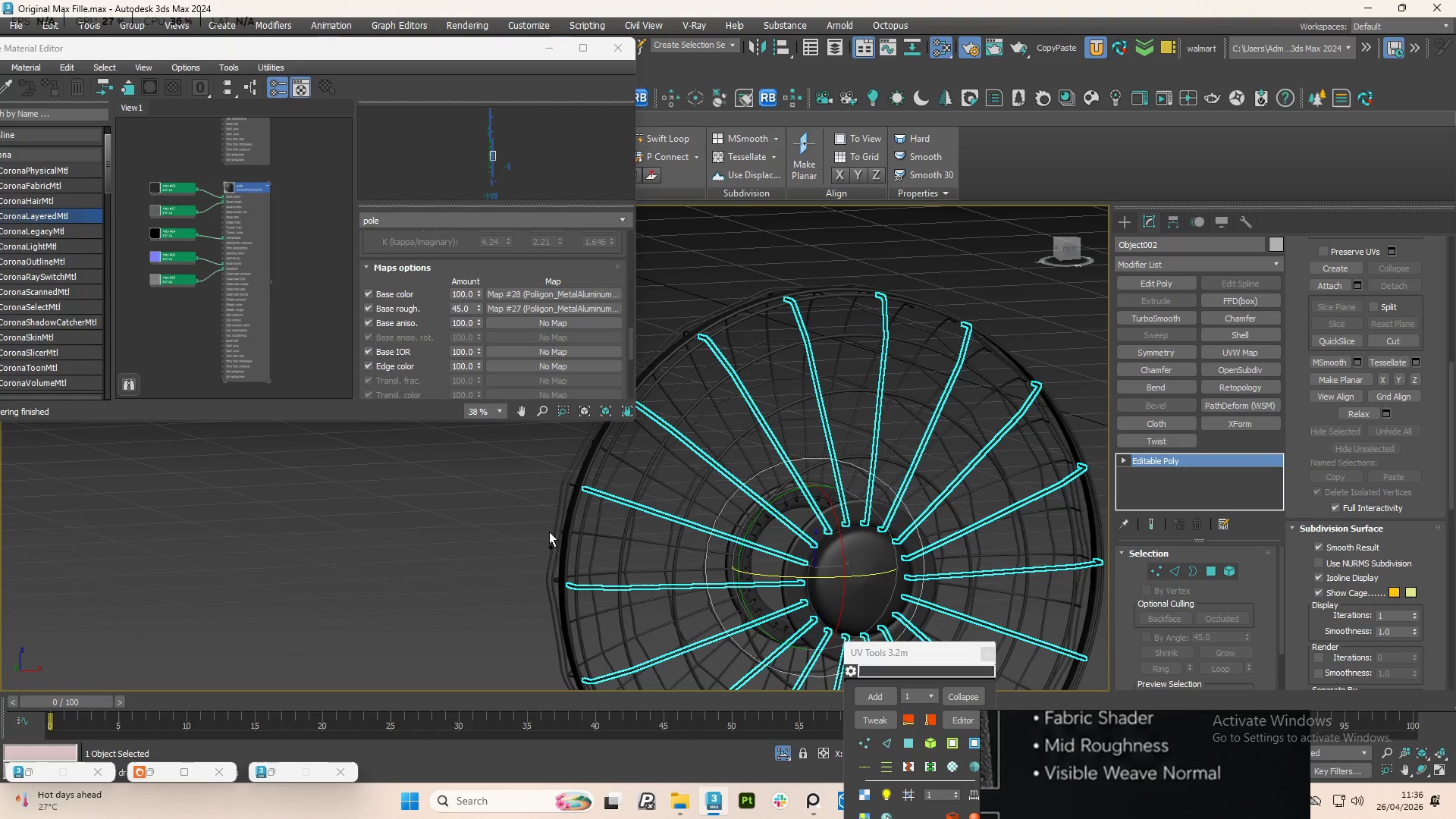 
key(Control+Z)
 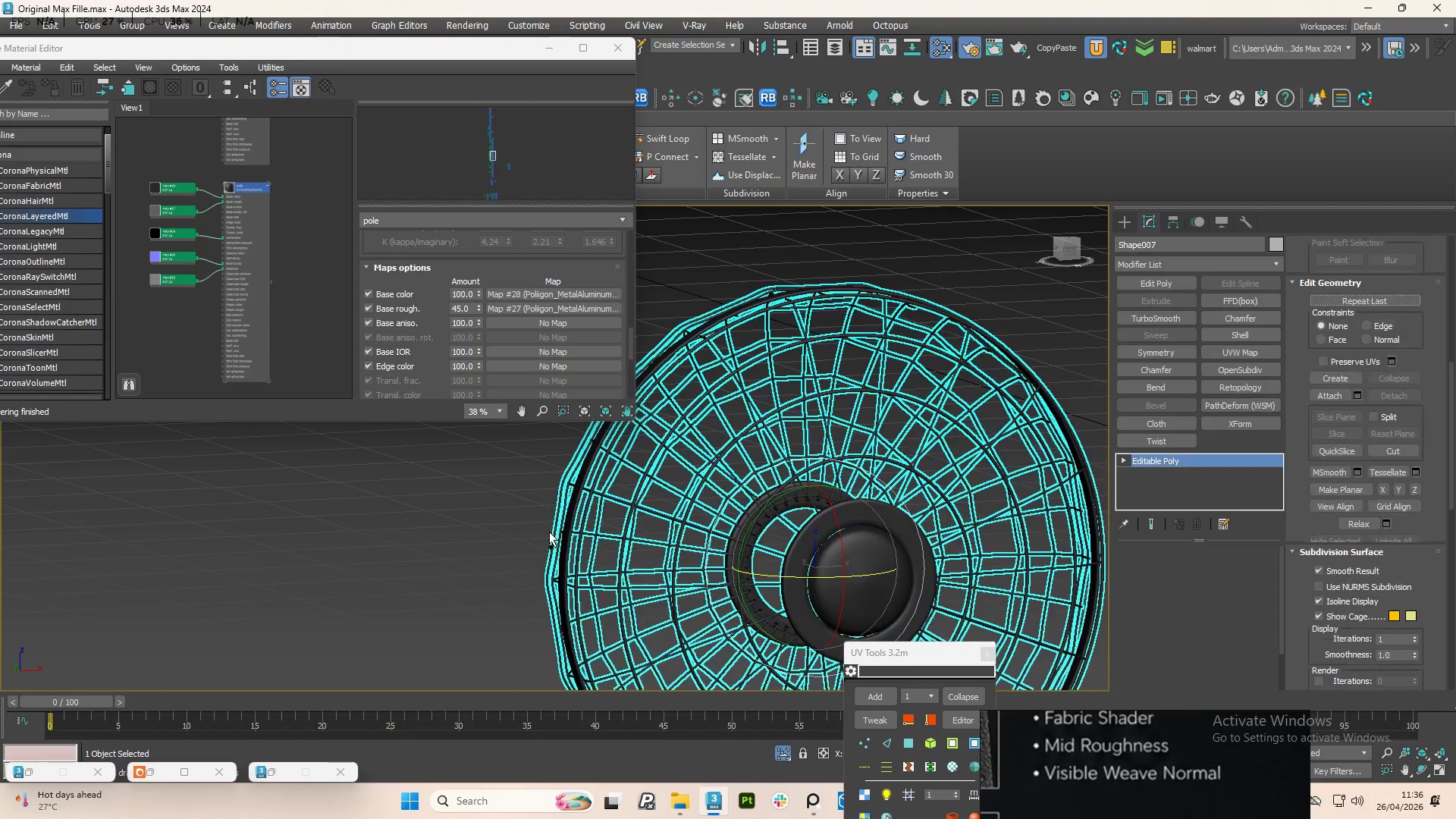 
key(Control+Z)
 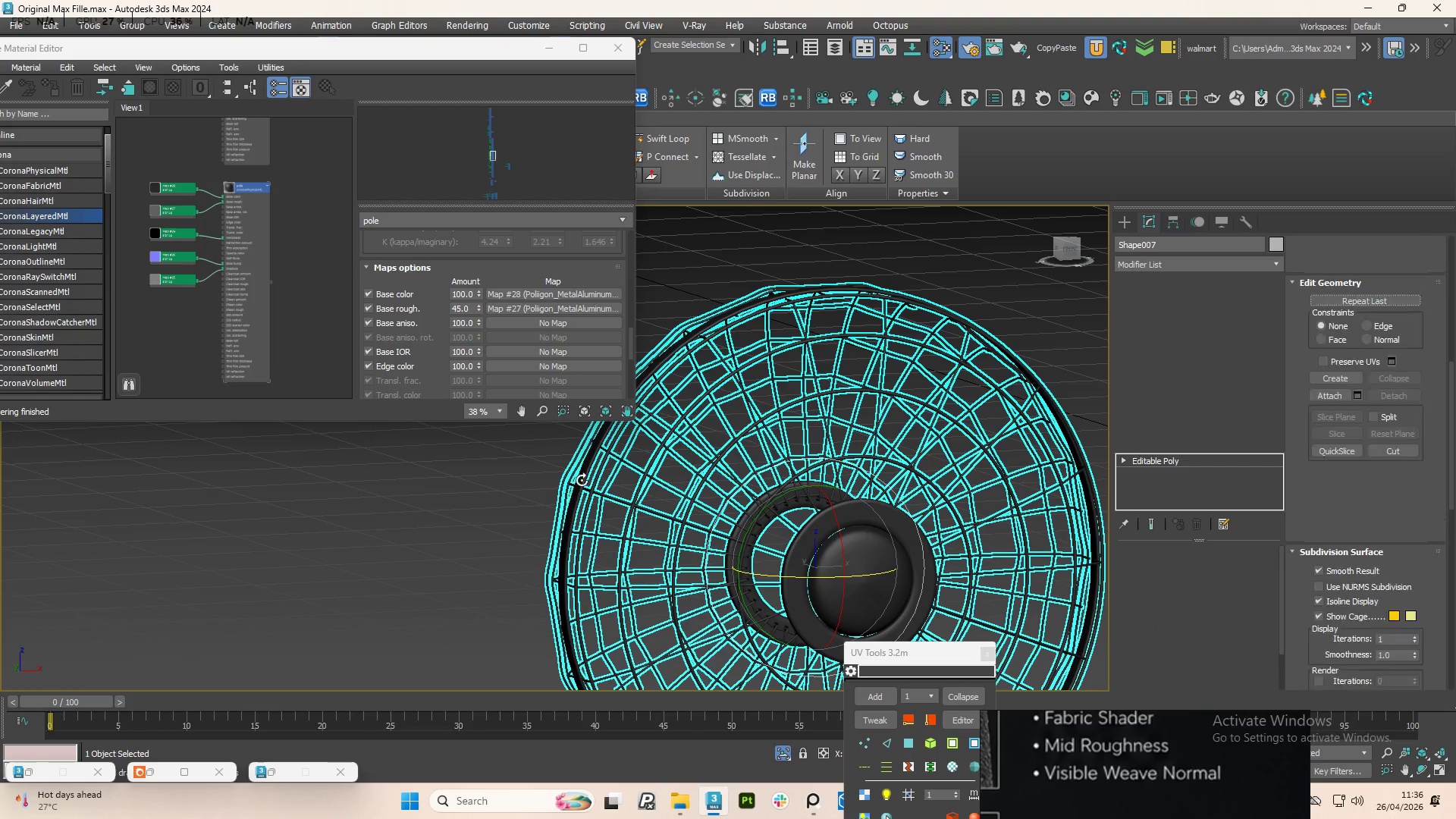 
hold_key(key=AltLeft, duration=1.19)
 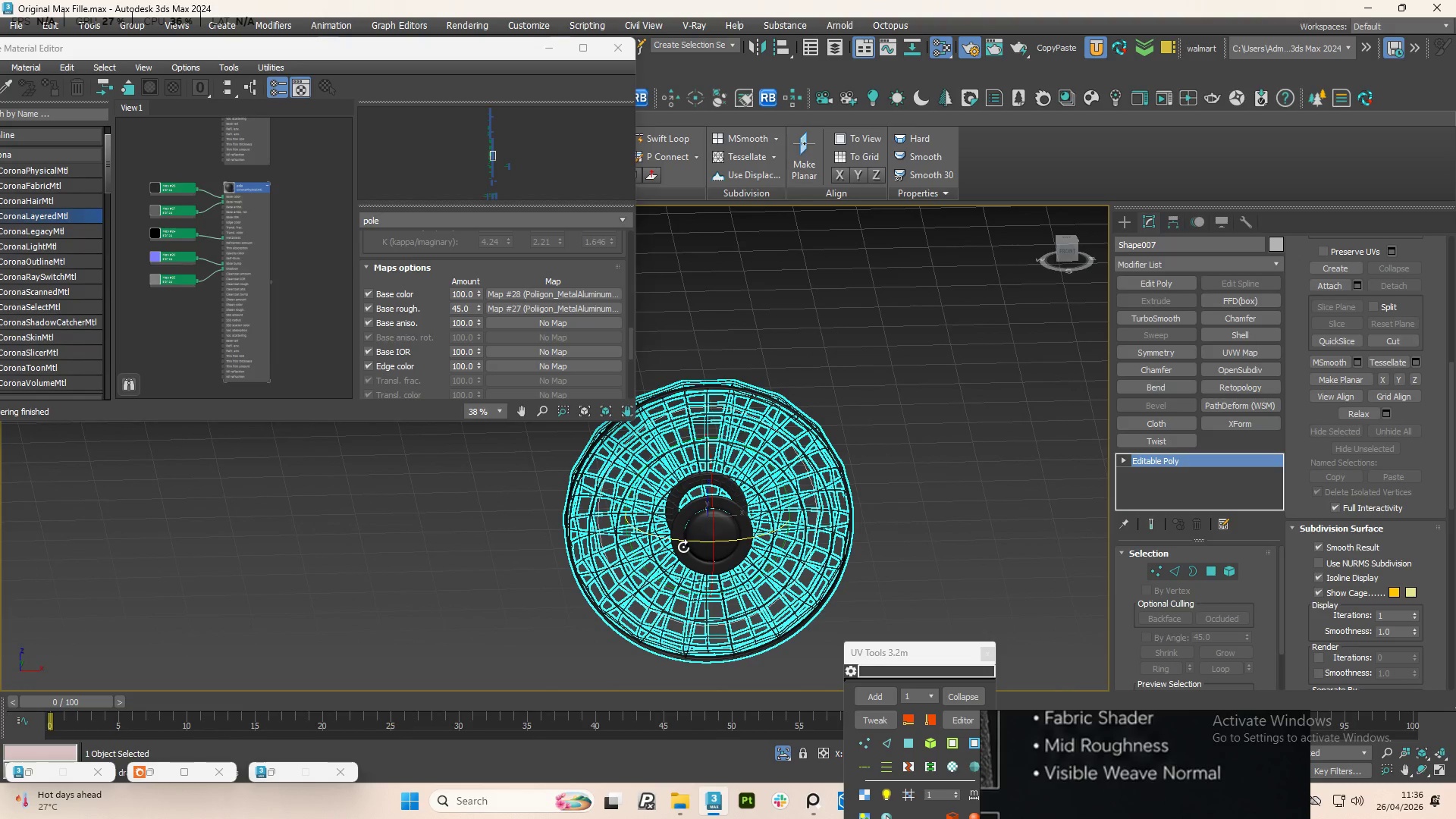 
scroll: coordinate [585, 475], scroll_direction: down, amount: 2.0
 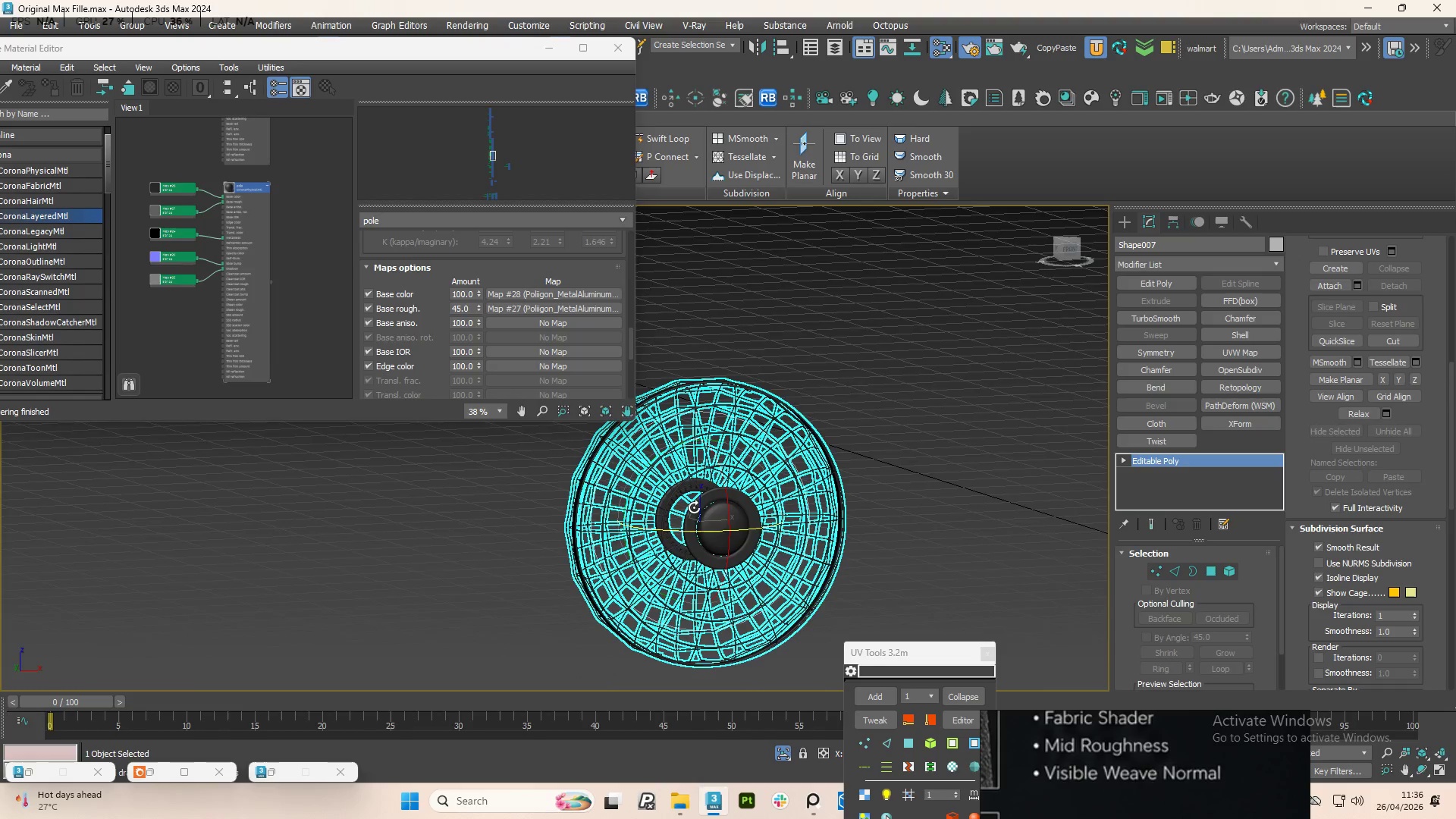 
key(Control+Y)
 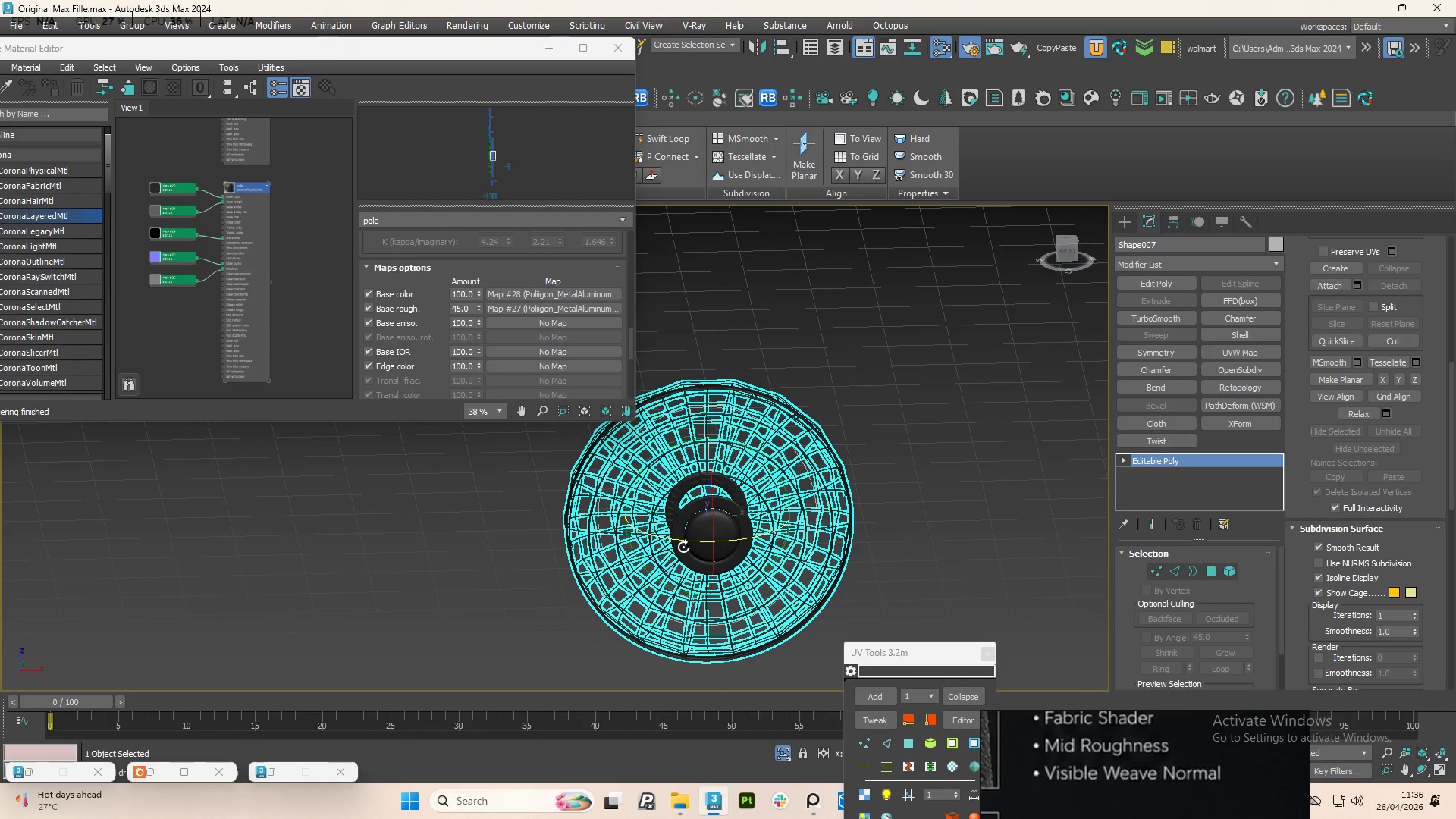 
key(Control+Y)
 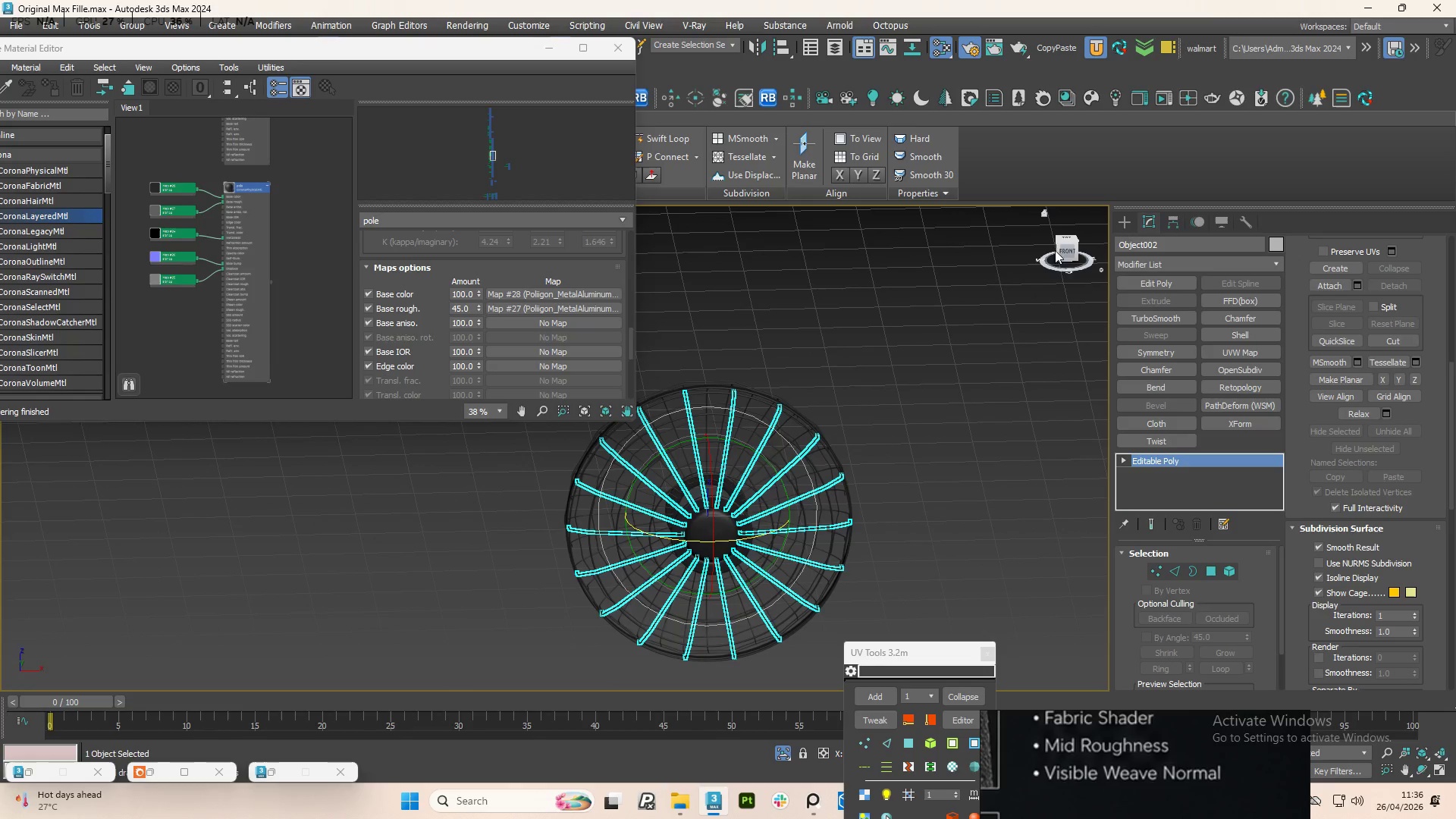 
key(Control+Z)
 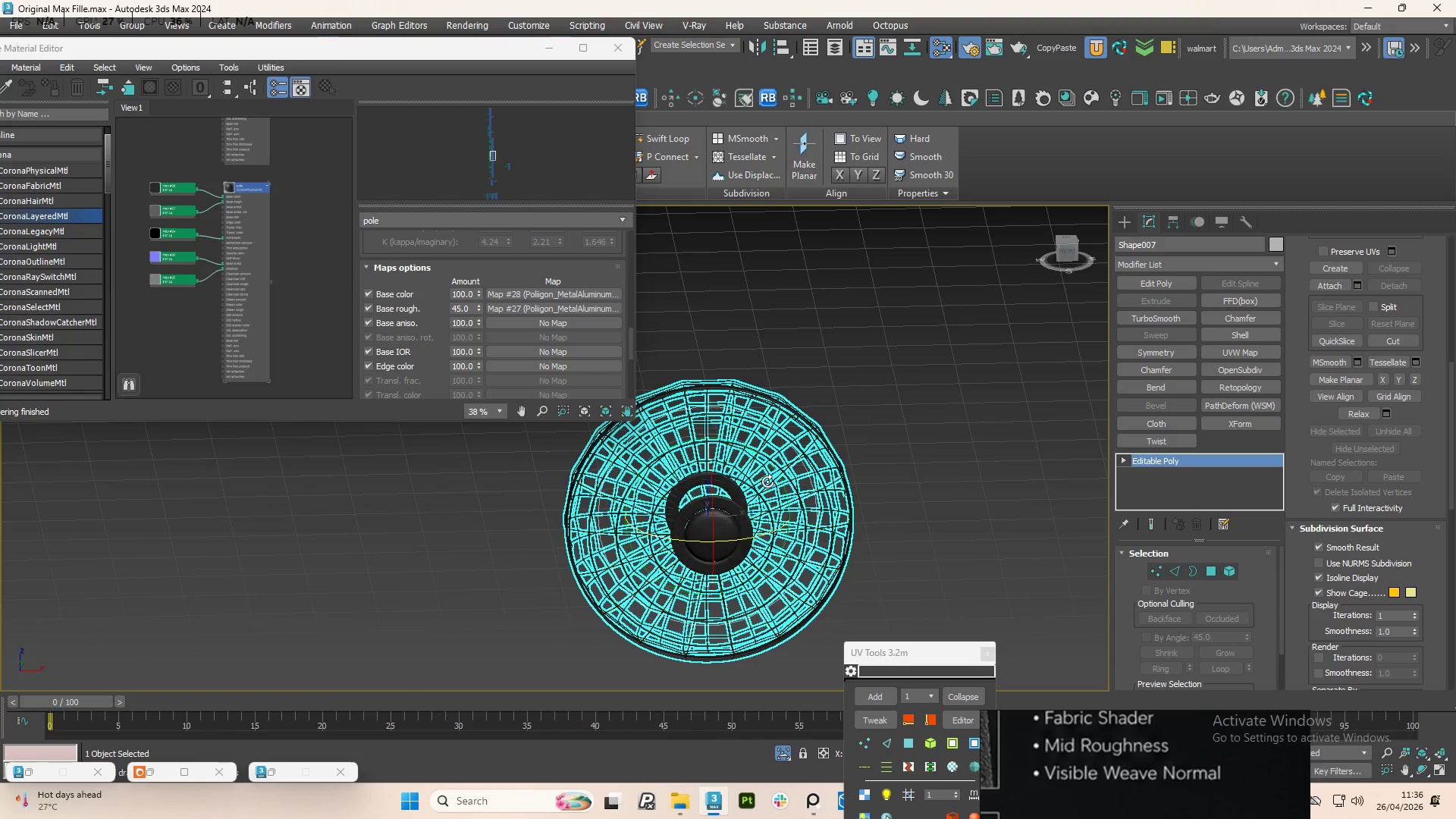 
scroll: coordinate [756, 499], scroll_direction: up, amount: 2.0
 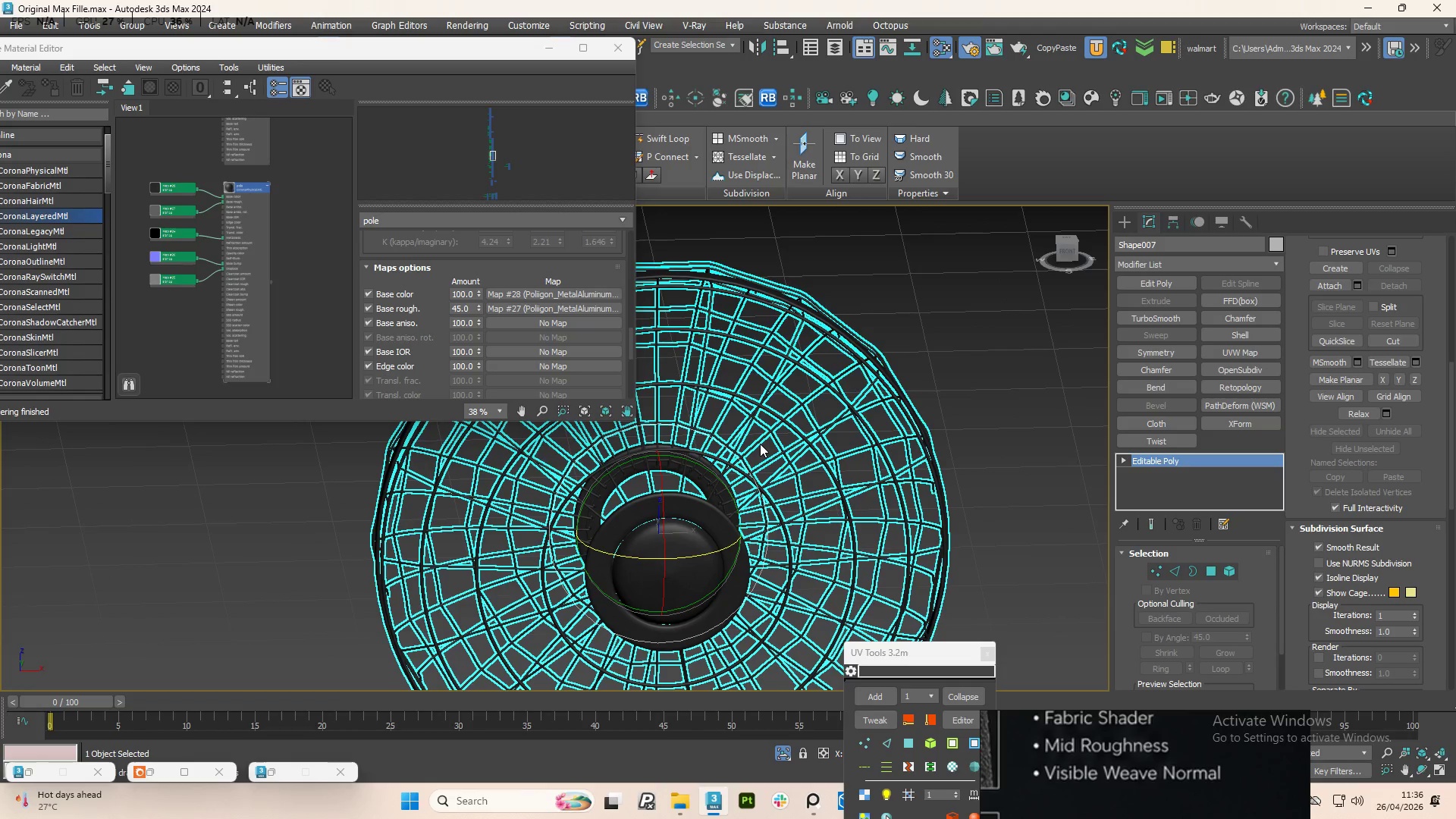 
left_click([758, 443])
 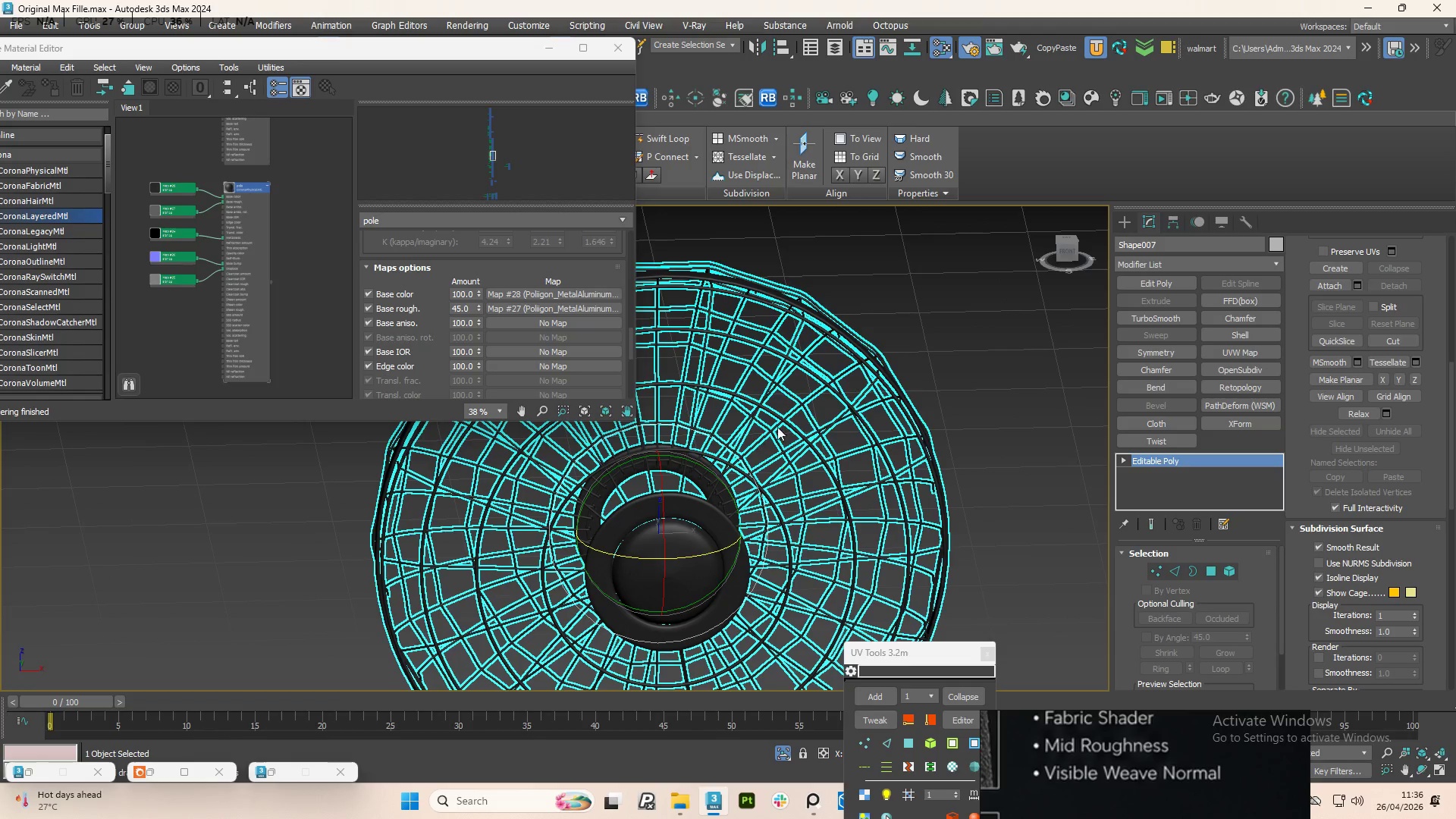 
hold_key(key=AltLeft, duration=0.67)
 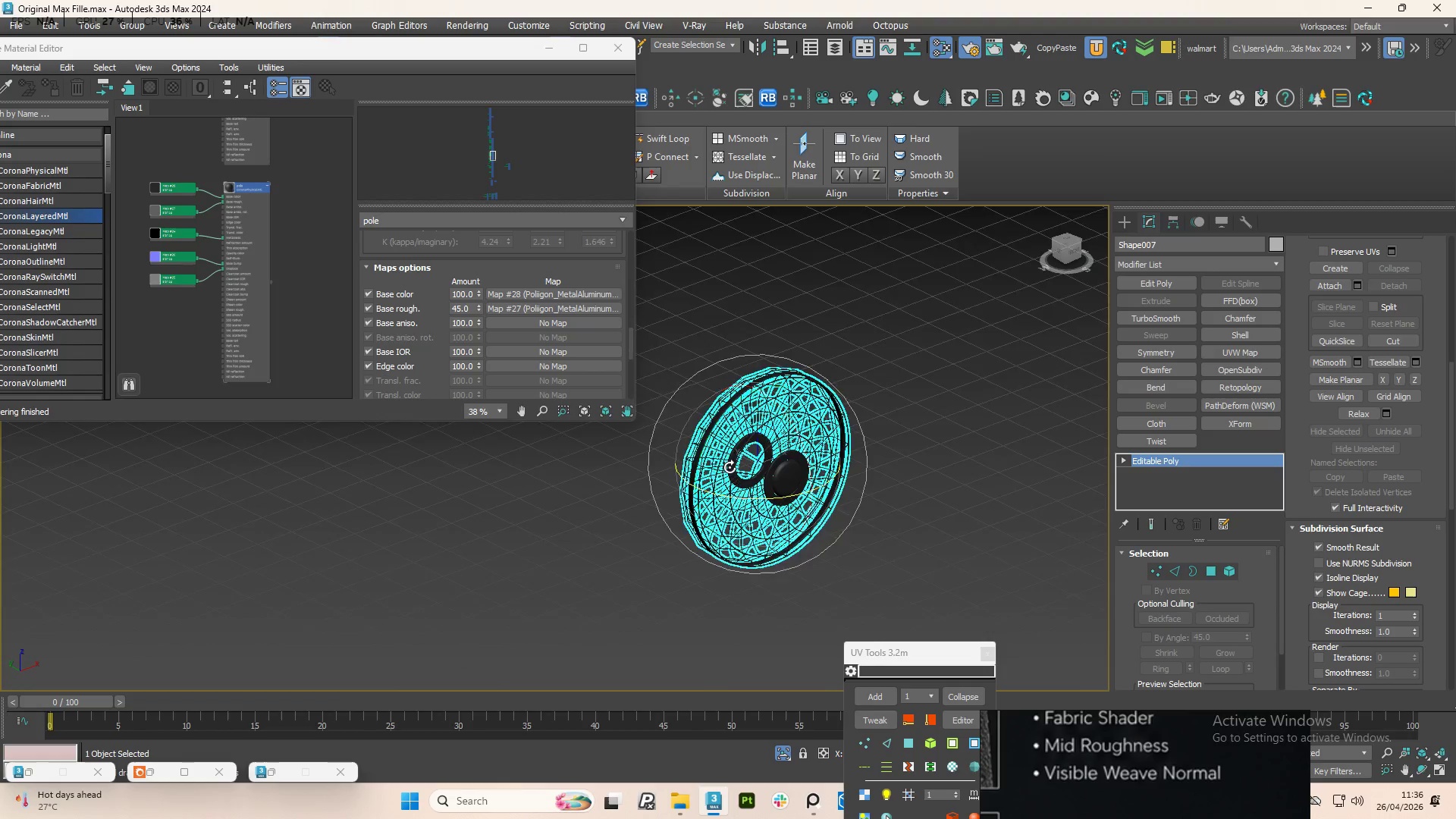 
scroll: coordinate [823, 449], scroll_direction: down, amount: 3.0
 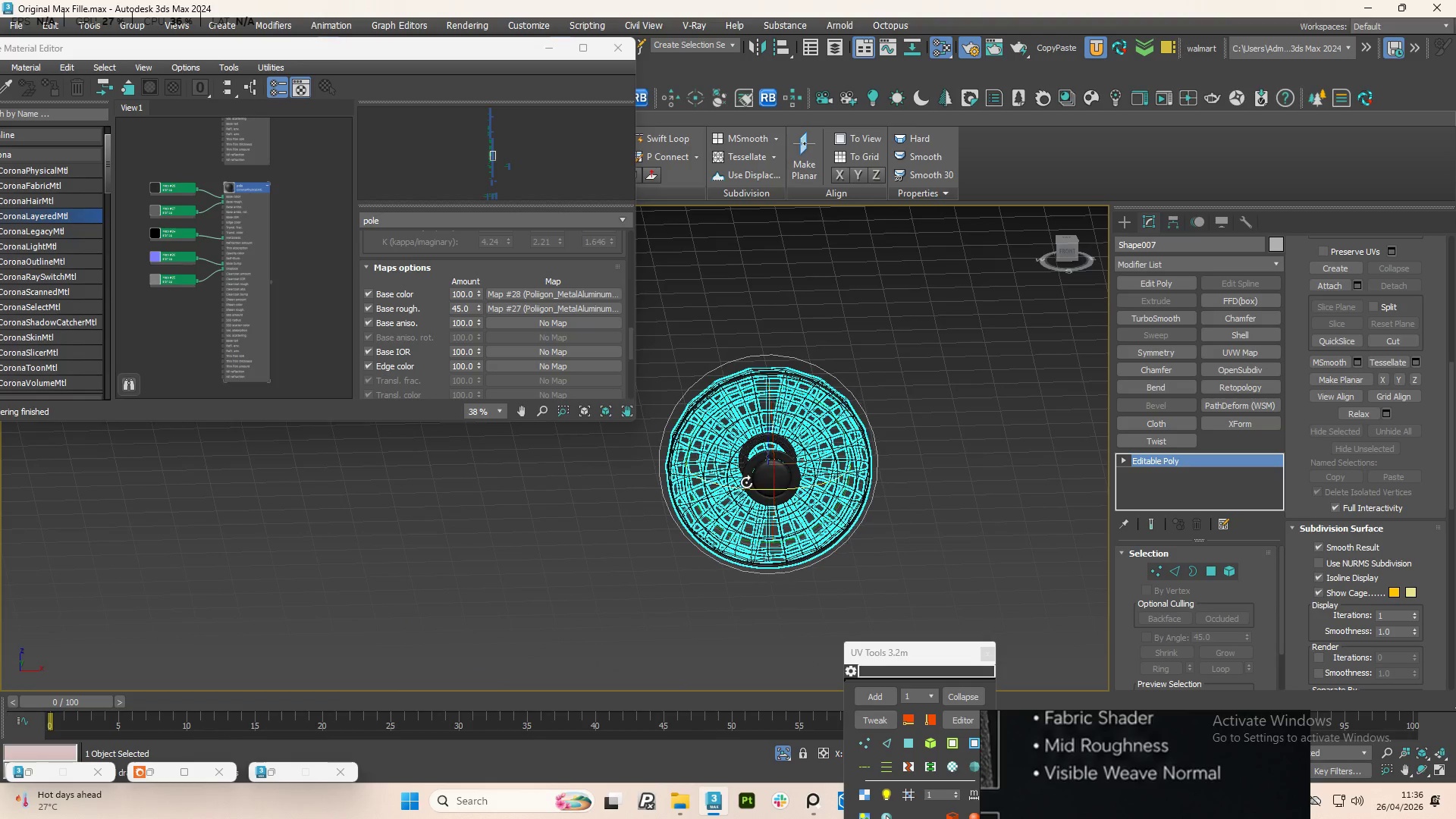 
scroll: coordinate [691, 491], scroll_direction: up, amount: 6.0
 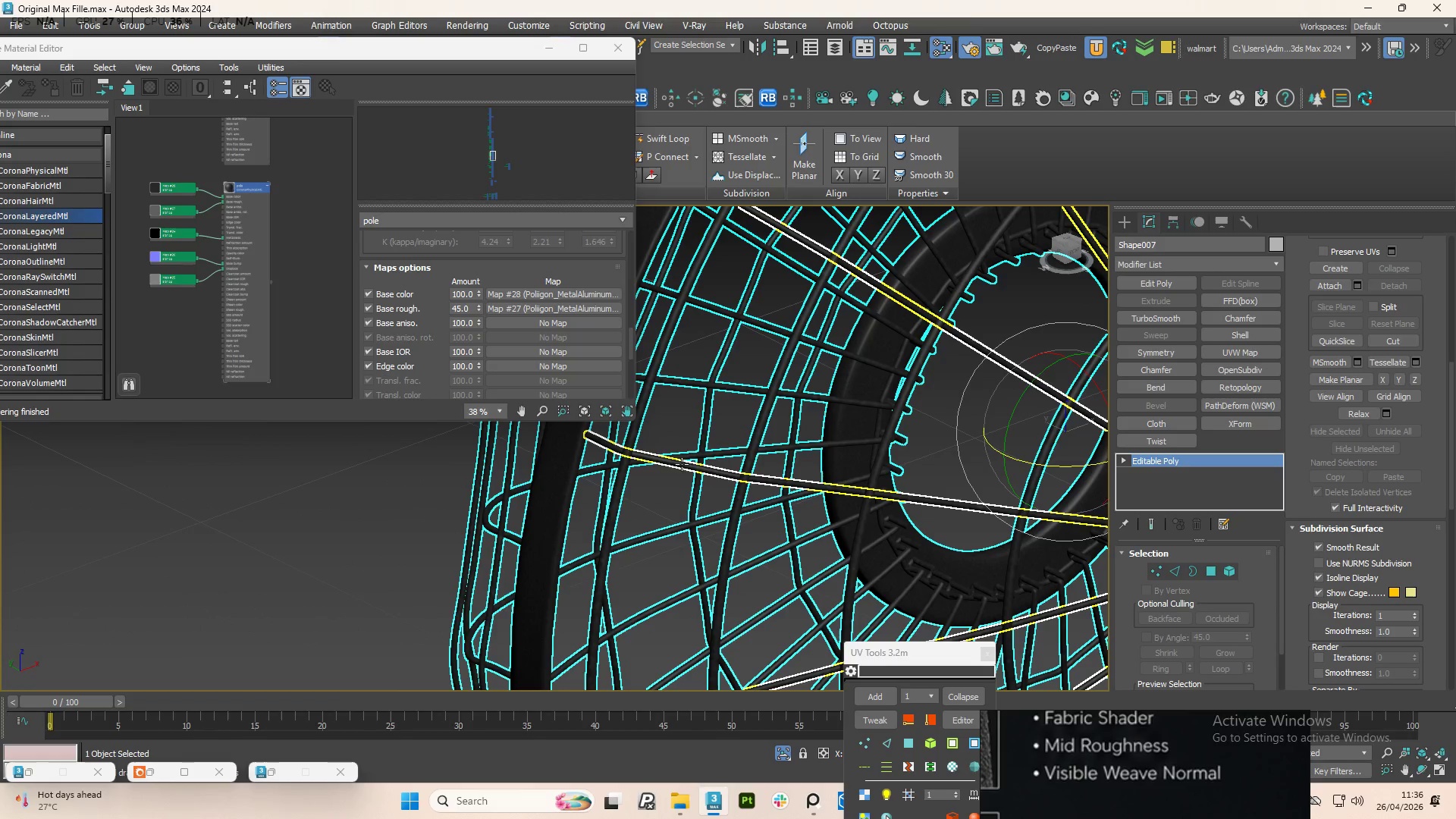 
left_click([682, 465])
 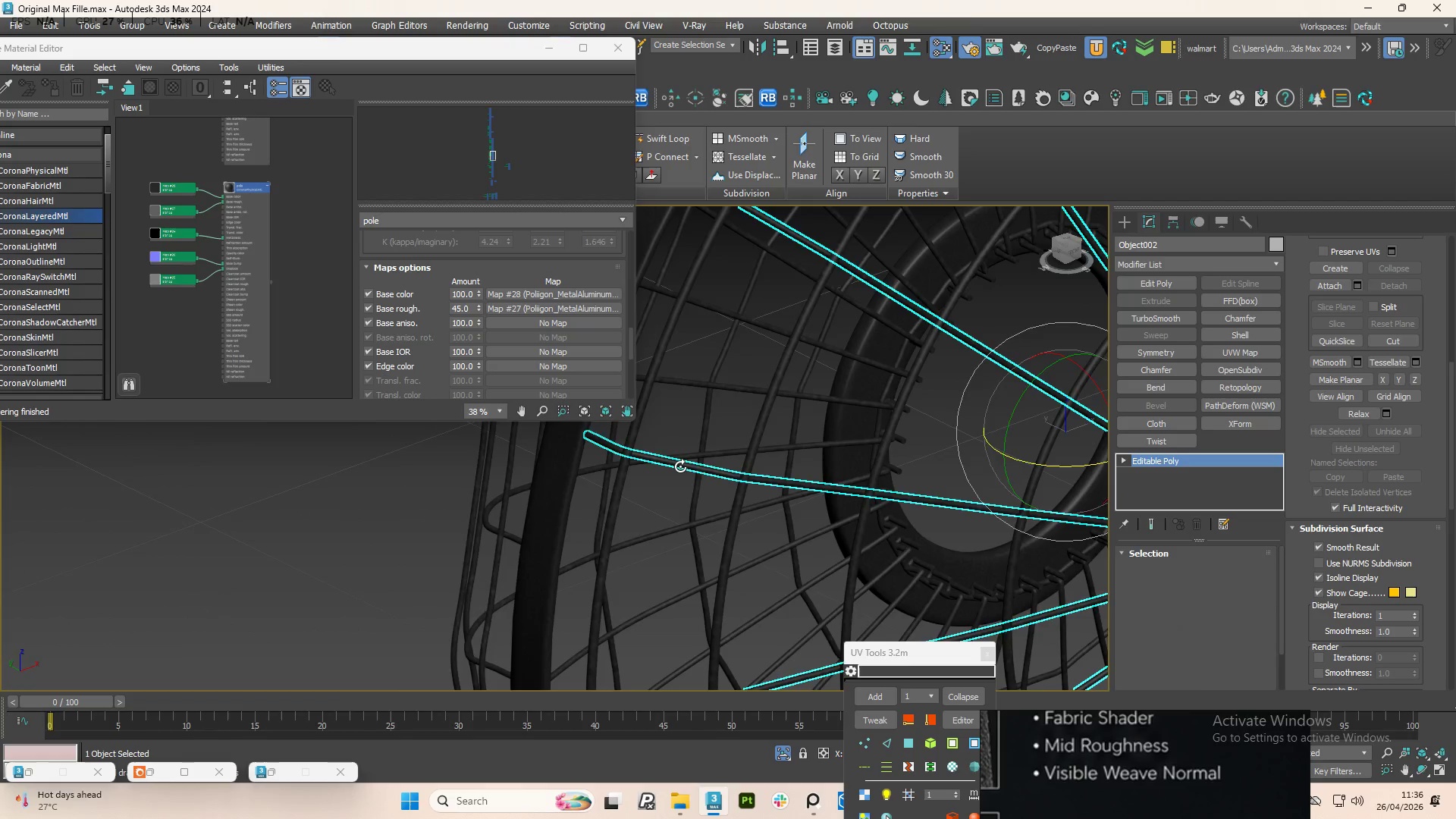 
hold_key(key=AltLeft, duration=1.38)
 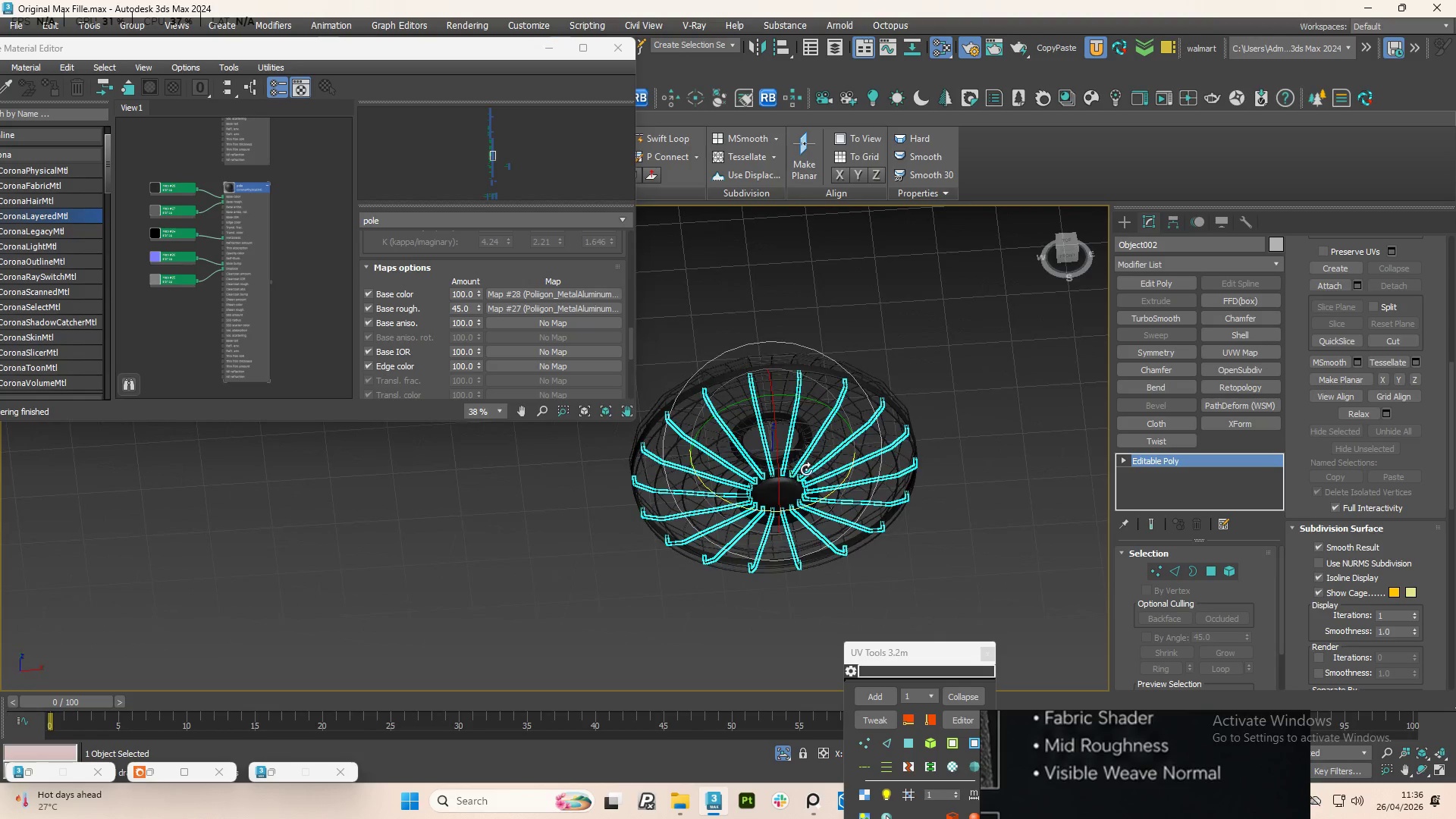 
scroll: coordinate [681, 482], scroll_direction: down, amount: 5.0
 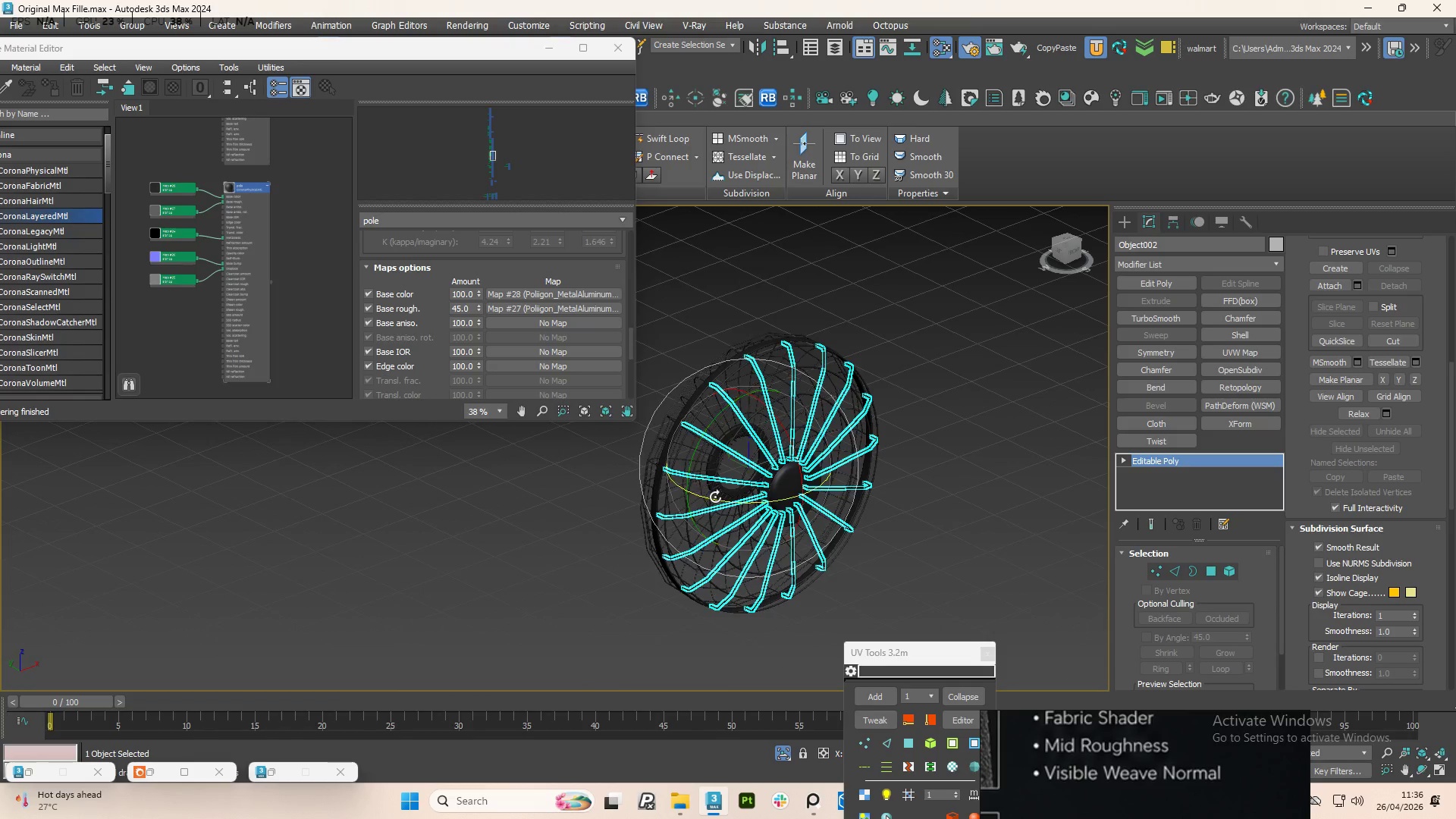 
scroll: coordinate [789, 470], scroll_direction: up, amount: 5.0
 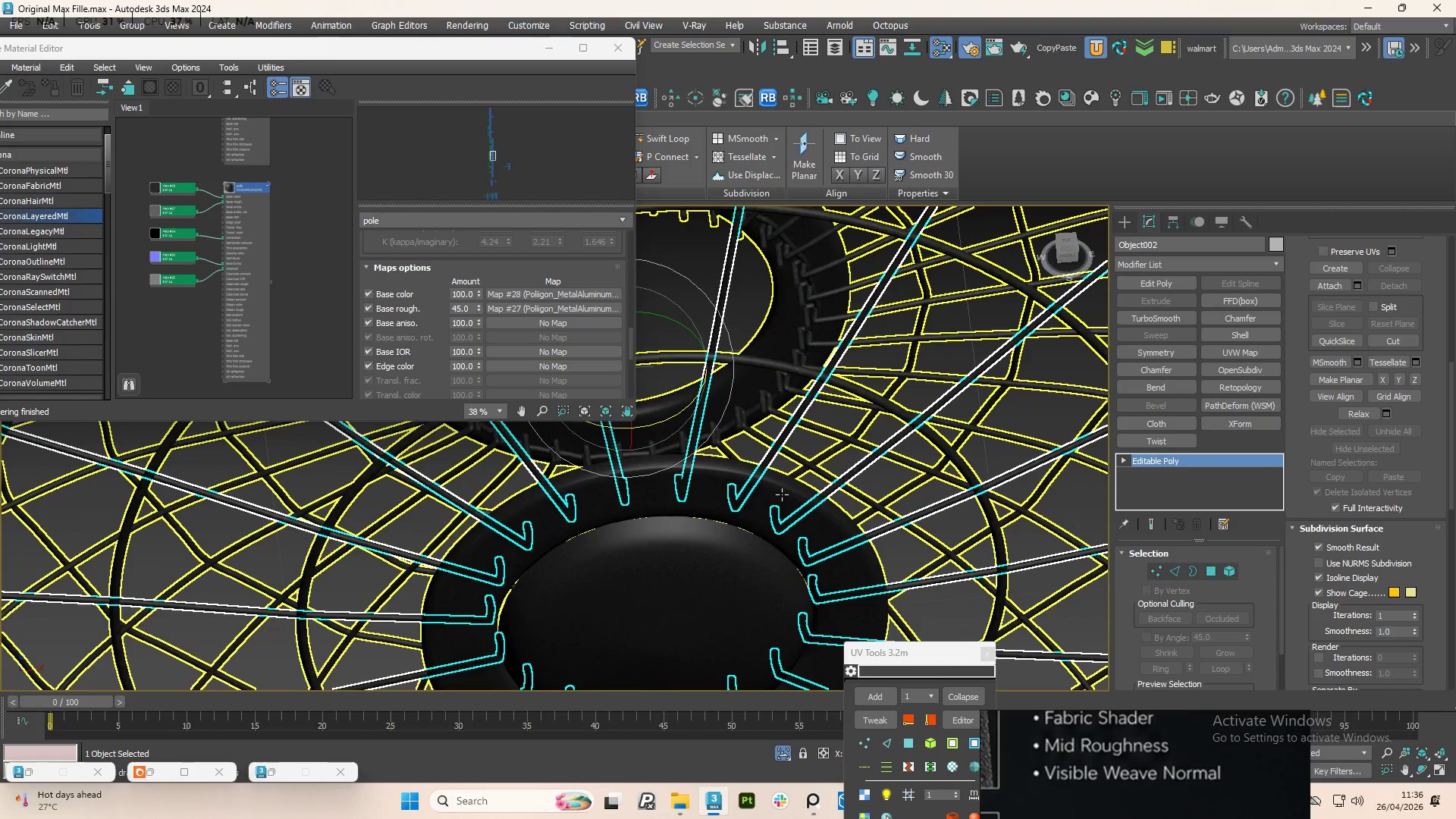 
hold_key(key=AltLeft, duration=0.75)
 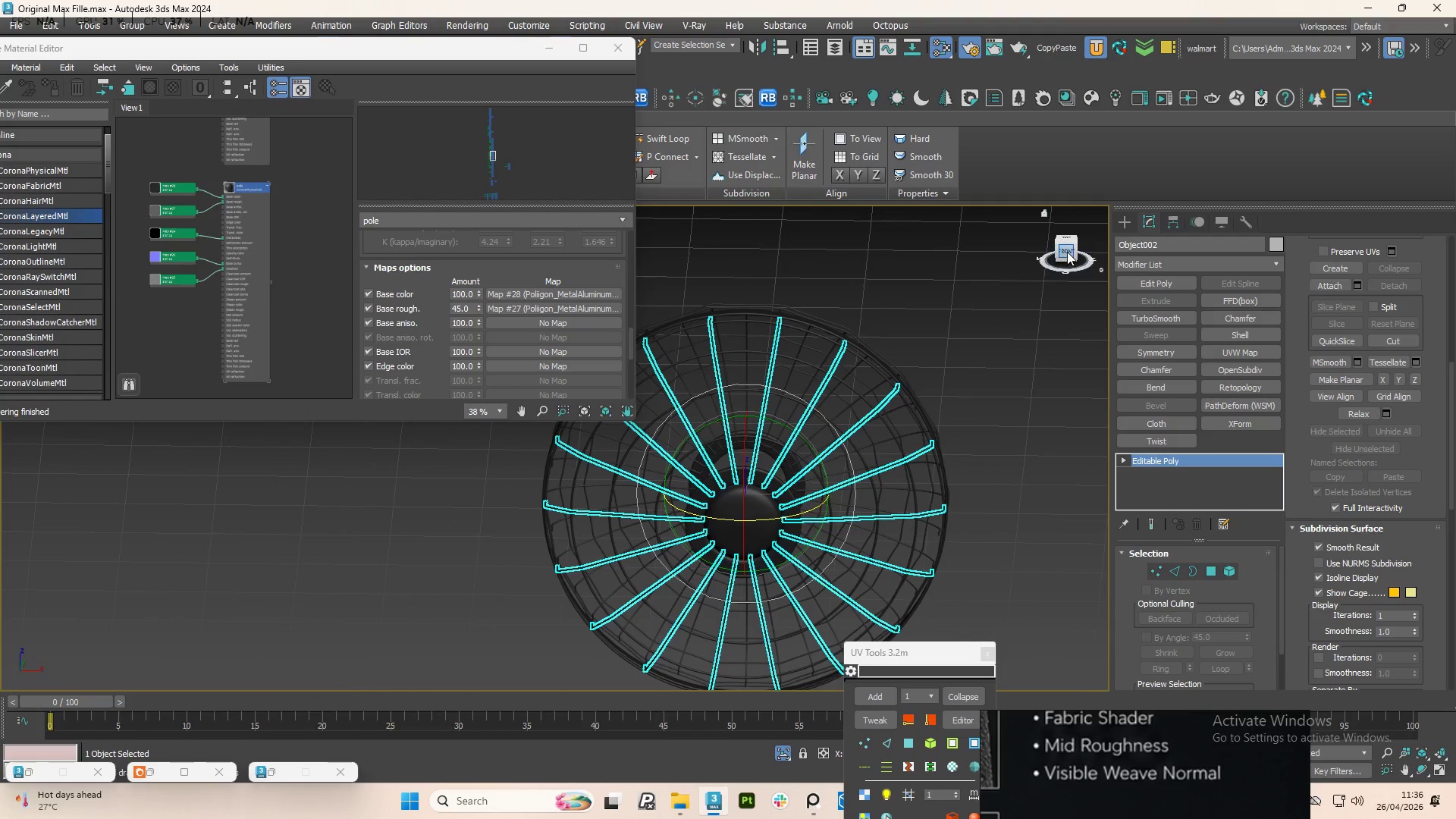 
scroll: coordinate [775, 508], scroll_direction: down, amount: 4.0
 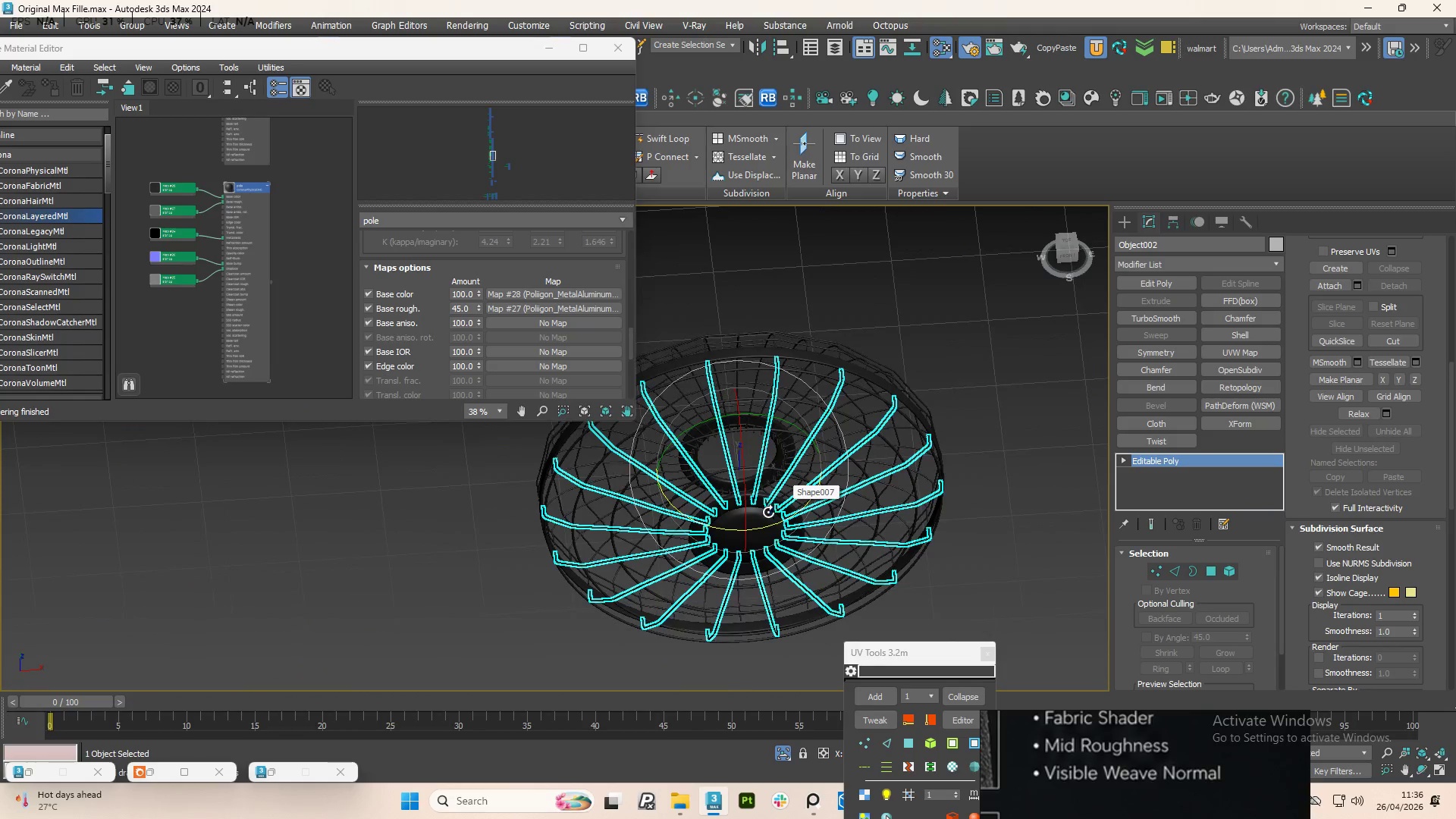 
left_click([1067, 252])
 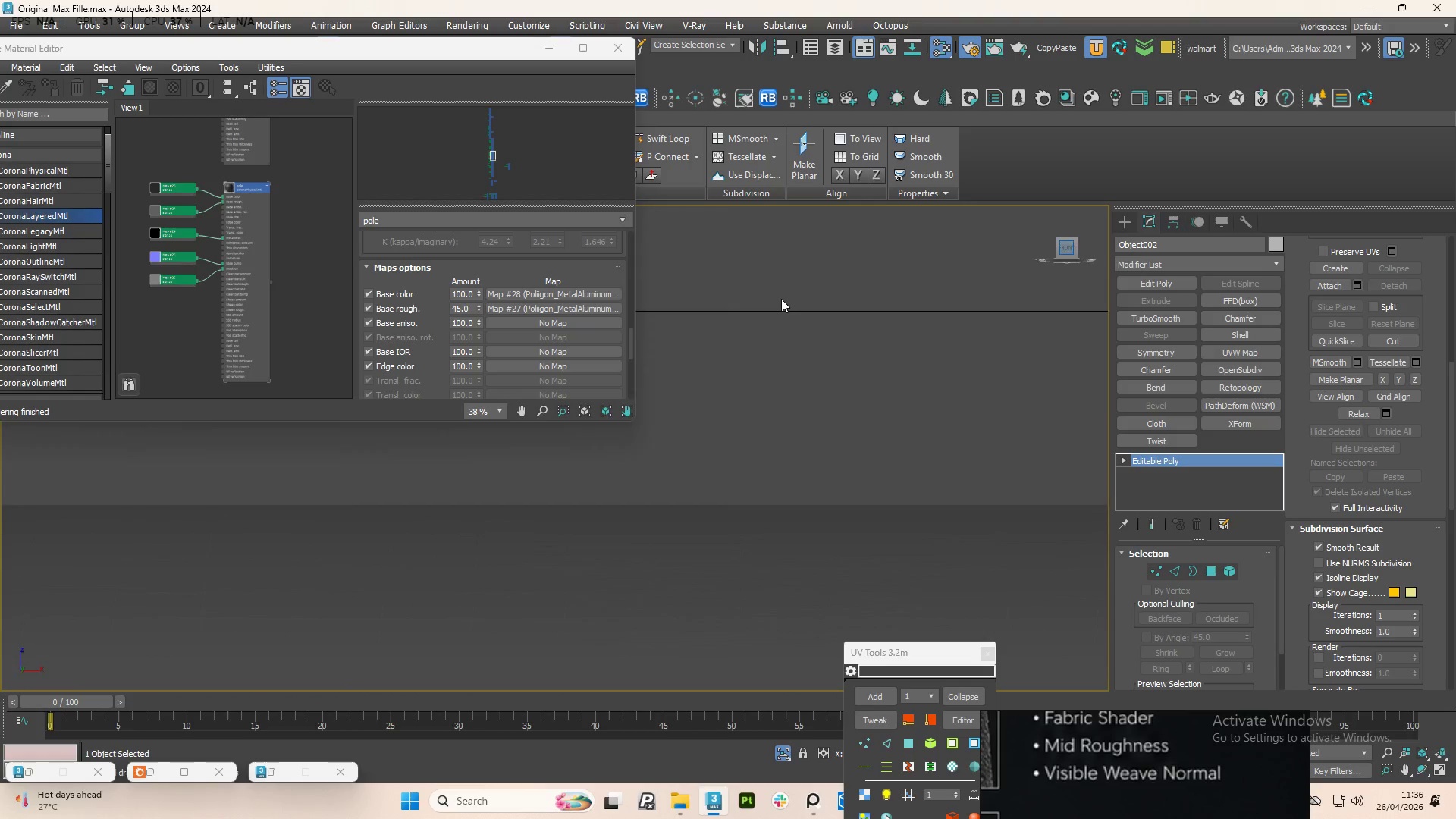 
scroll: coordinate [782, 347], scroll_direction: down, amount: 6.0
 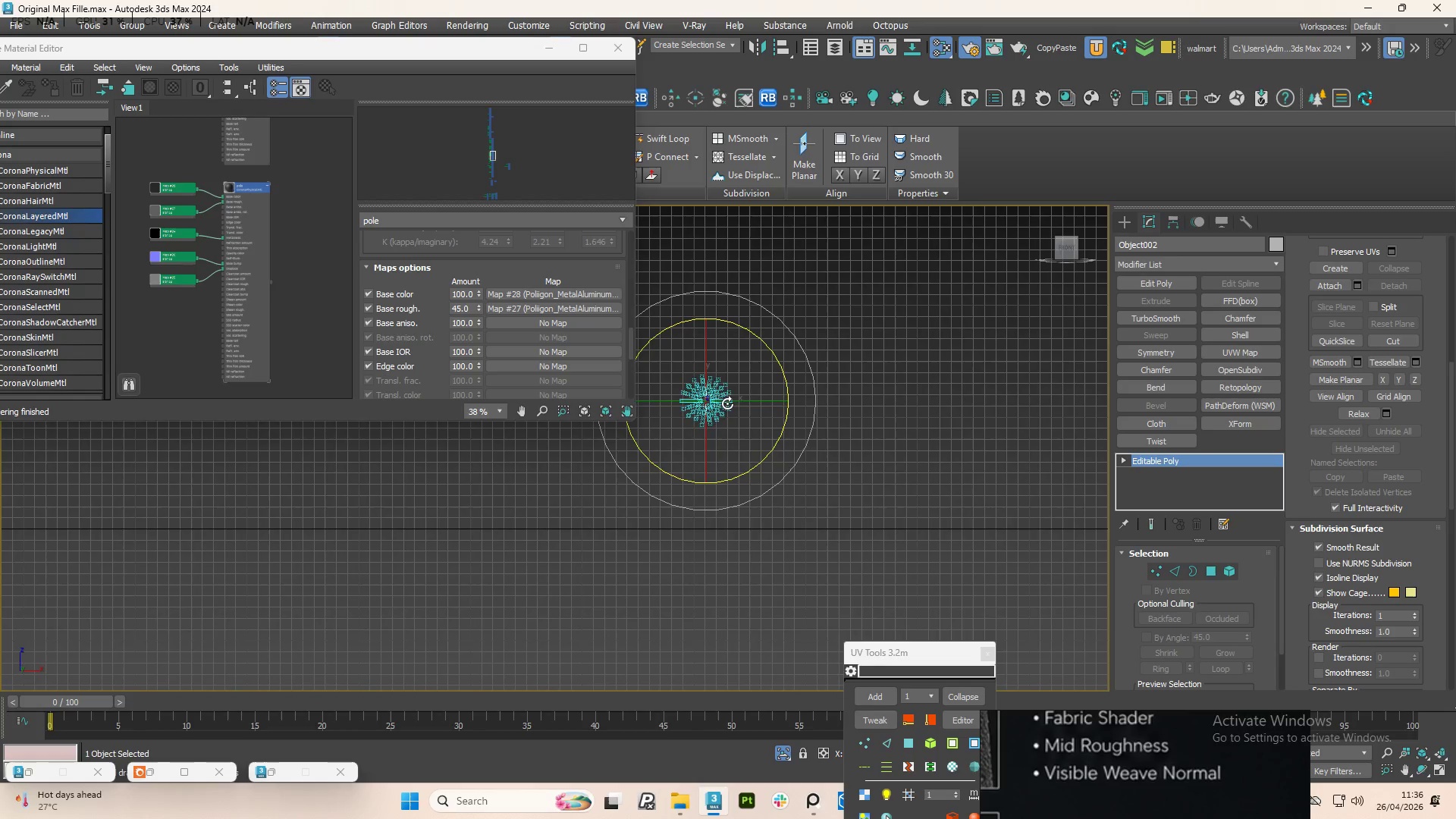 
scroll: coordinate [871, 431], scroll_direction: up, amount: 8.0
 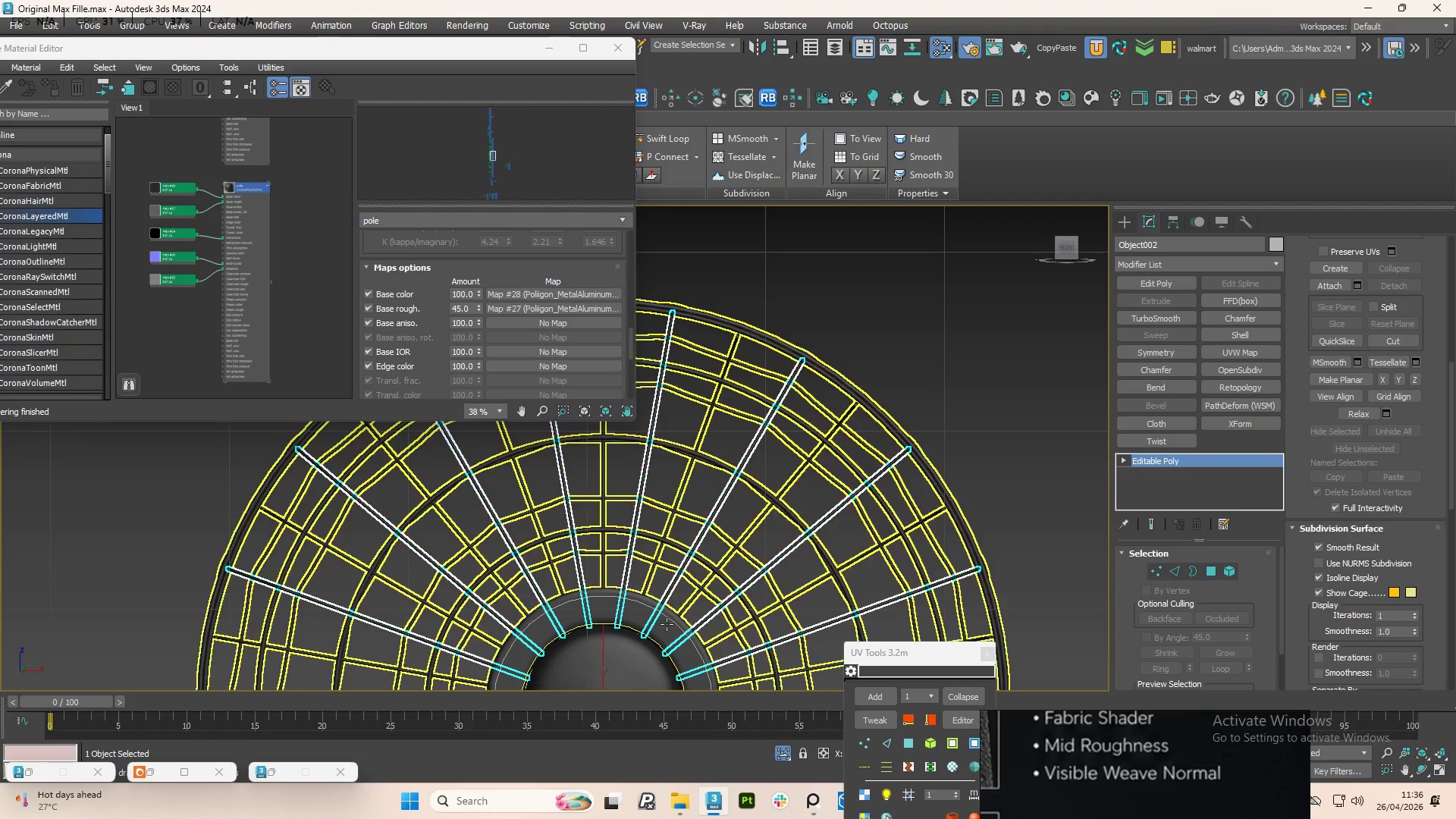 
left_click_drag(start_coordinate=[676, 623], to_coordinate=[681, 629])
 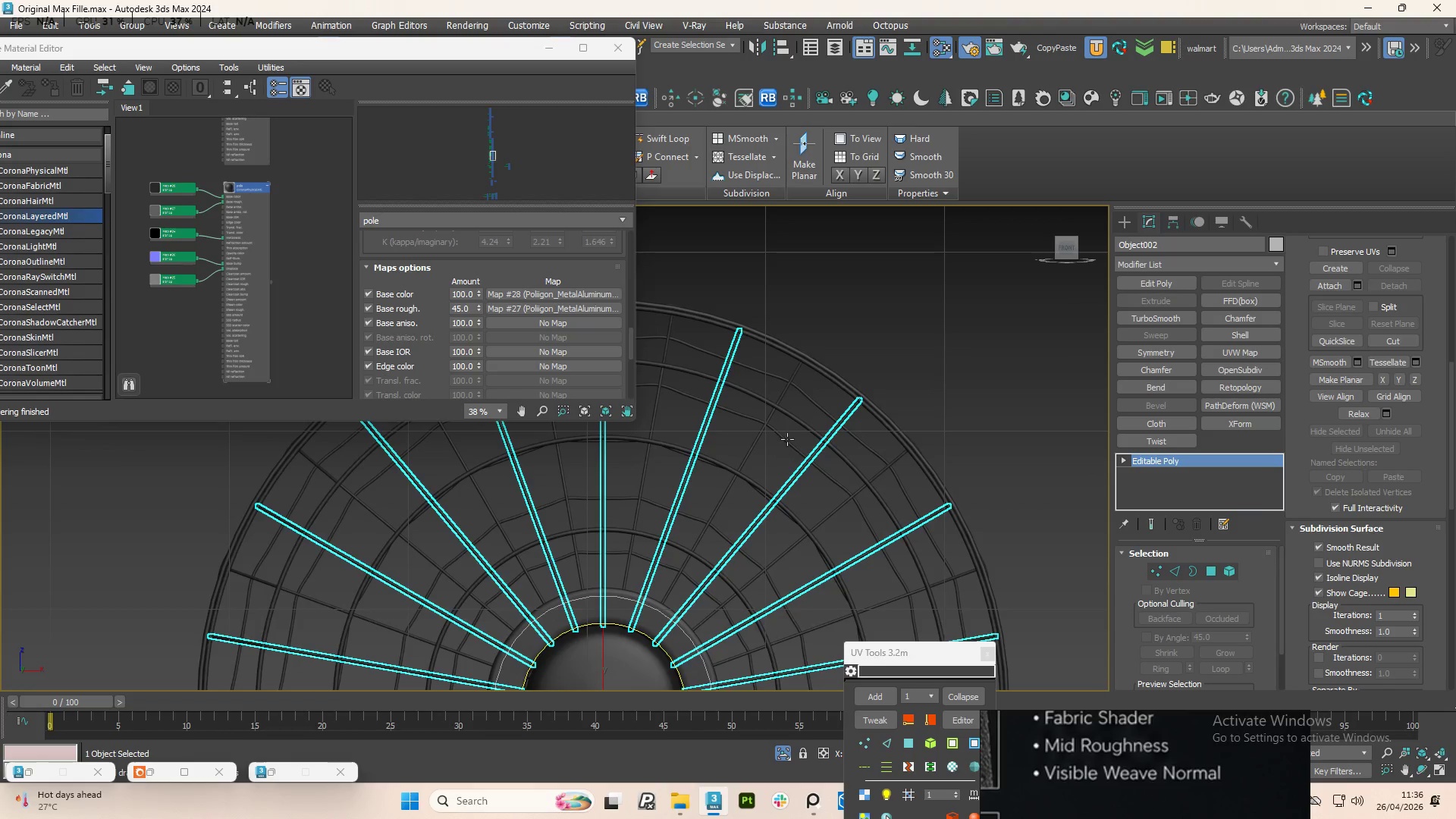 
left_click([886, 401])
 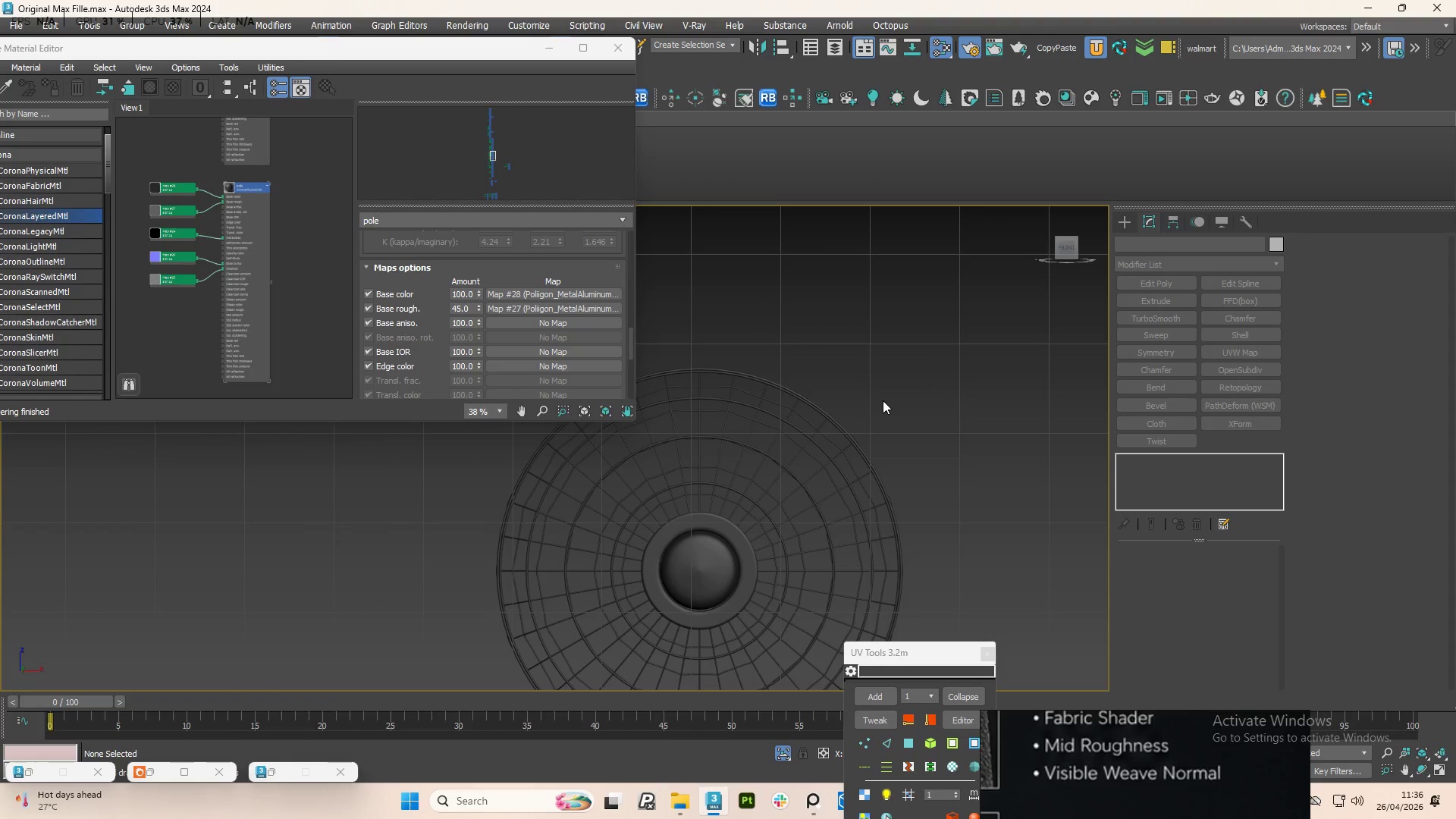 
scroll: coordinate [799, 435], scroll_direction: down, amount: 2.0
 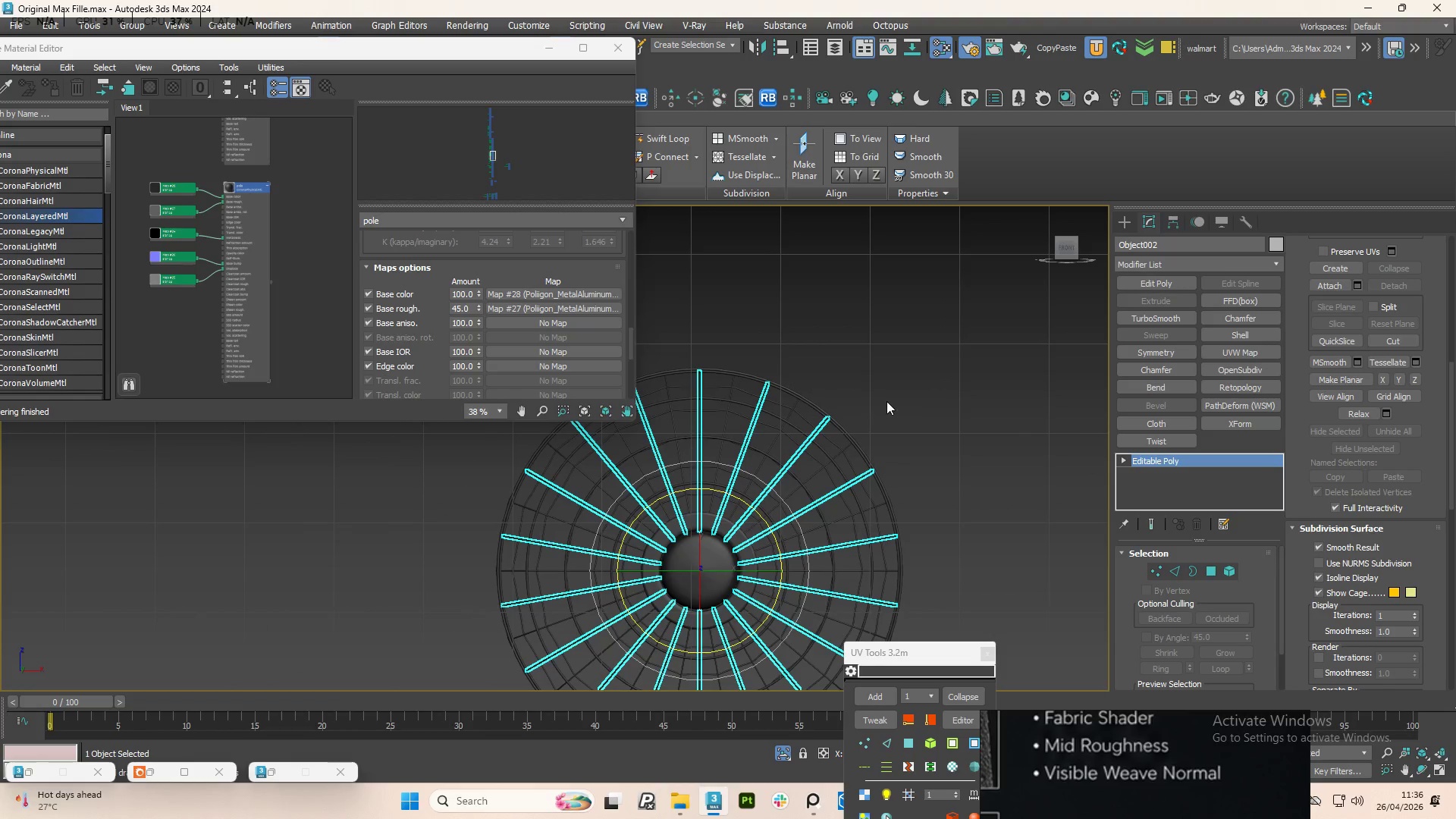 
hold_key(key=AltLeft, duration=0.8)
 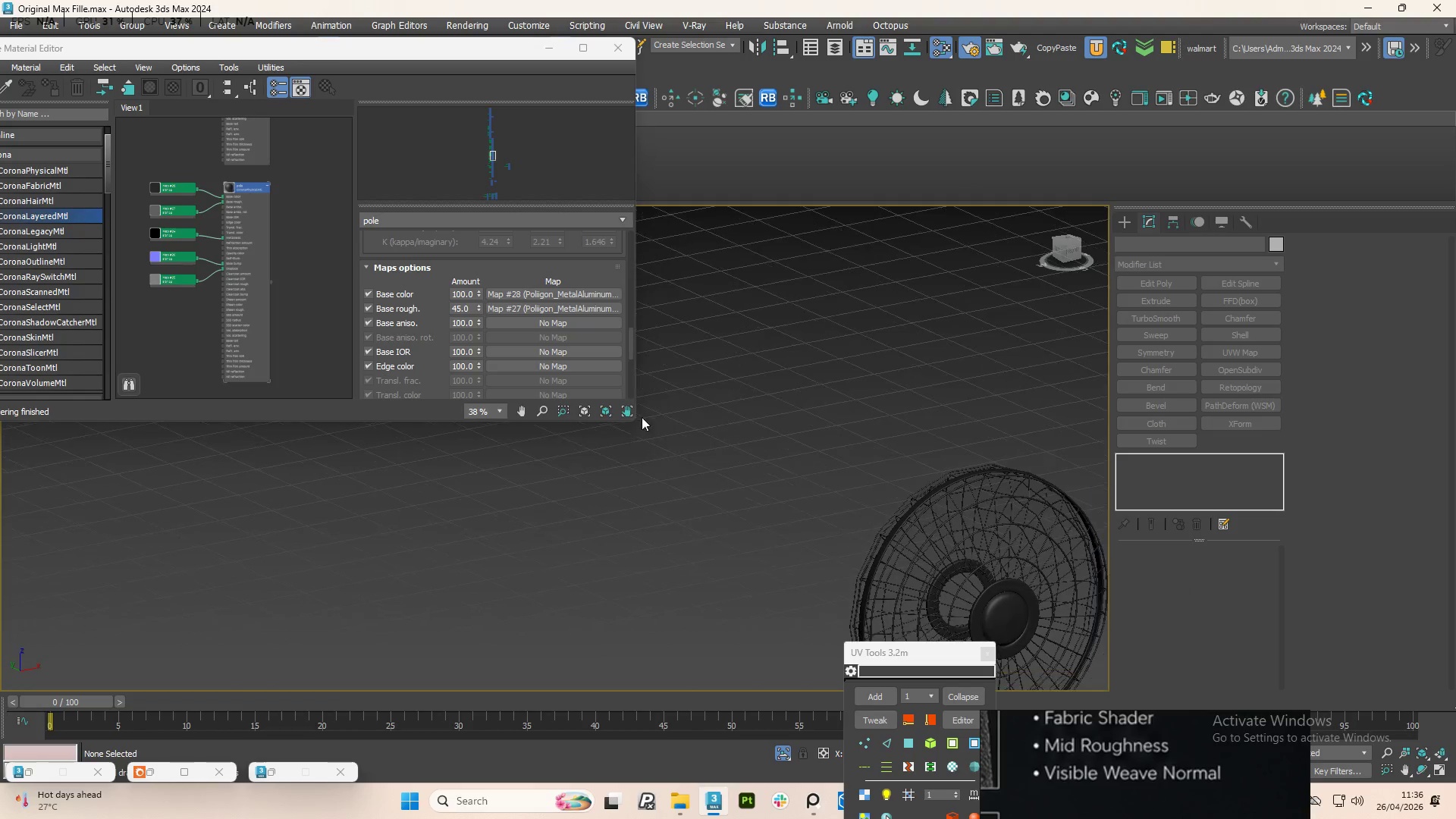 
scroll: coordinate [704, 493], scroll_direction: down, amount: 3.0
 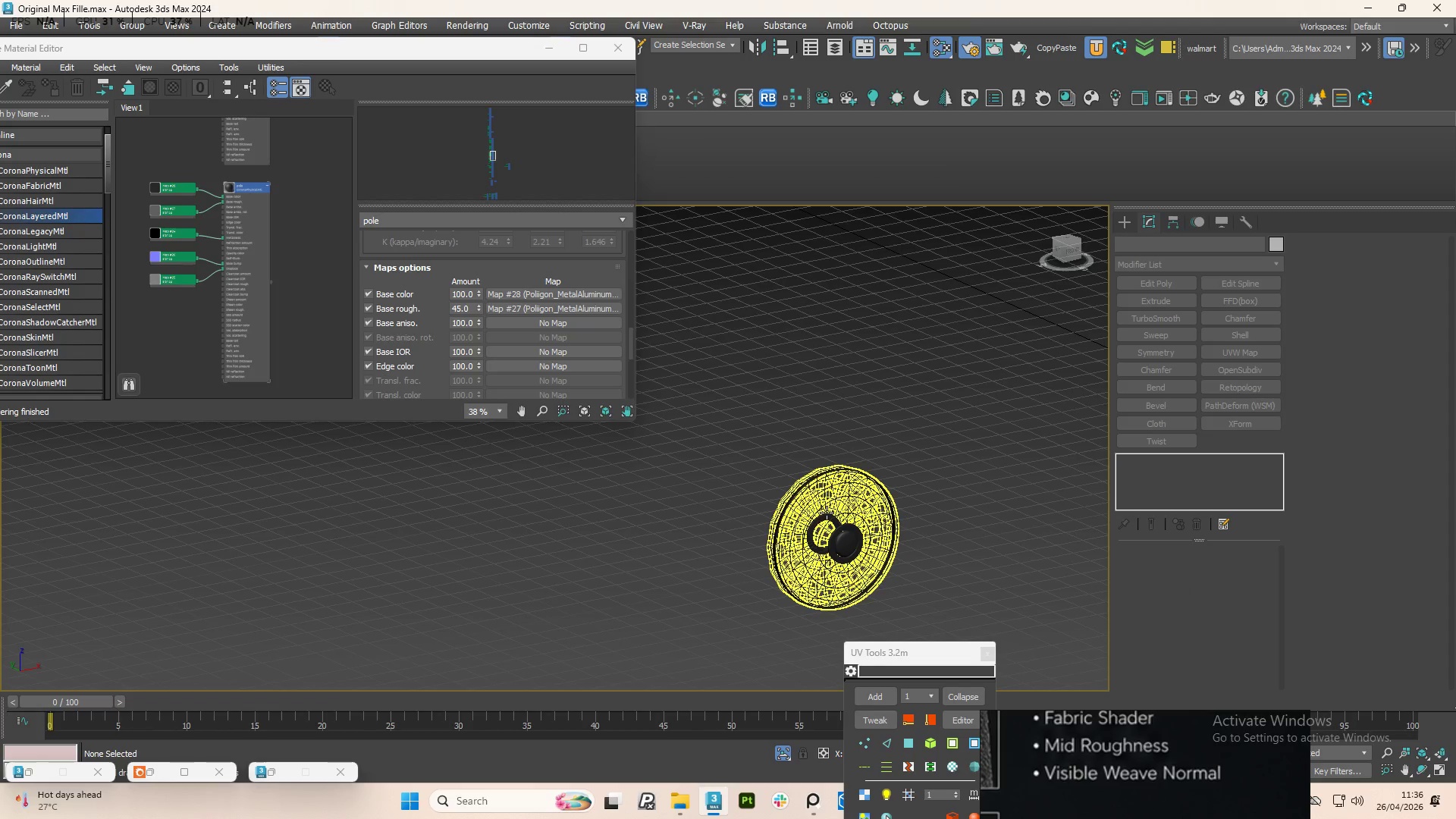 
hold_key(key=AltLeft, duration=0.78)
 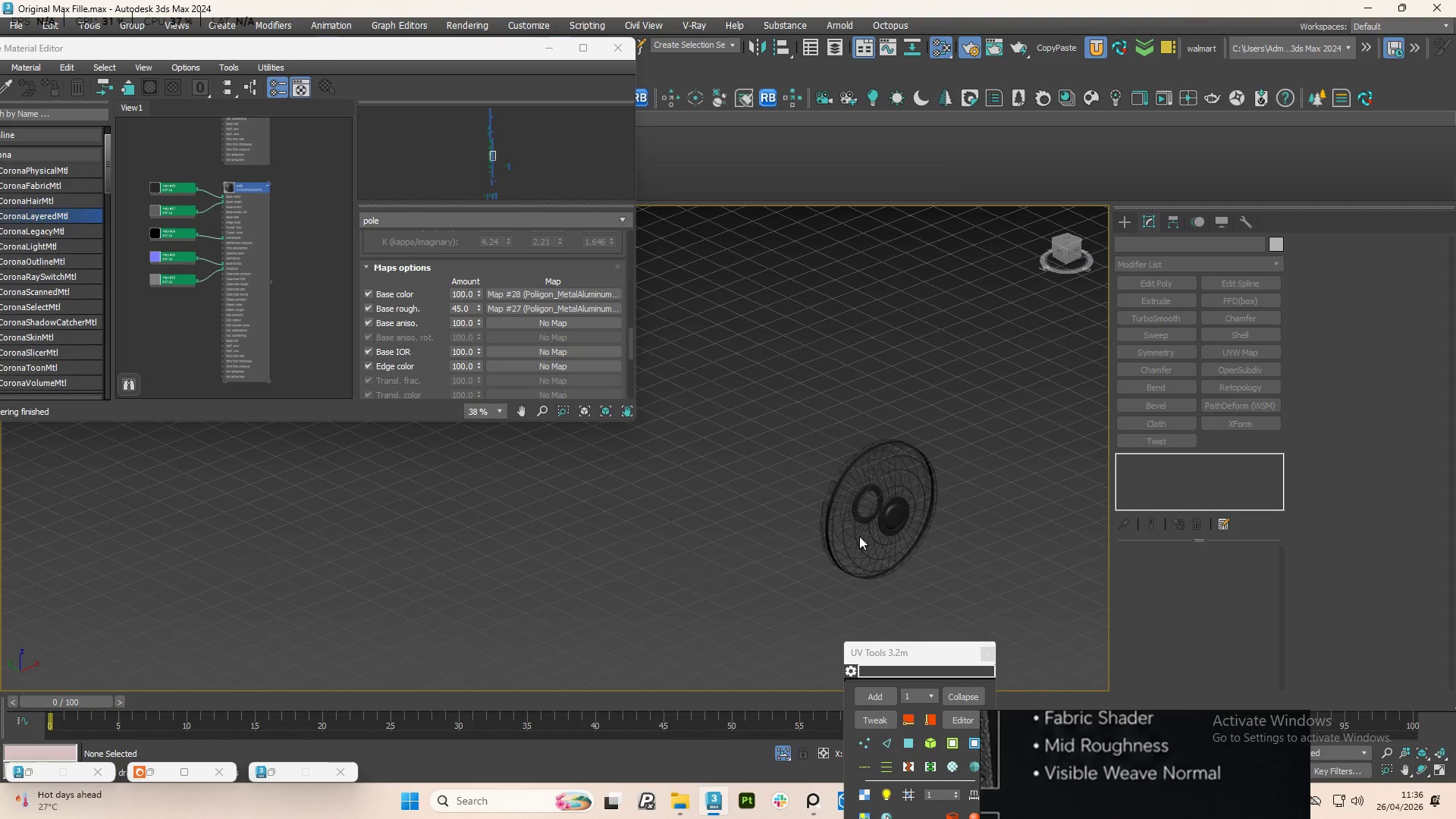 
left_click([864, 540])
 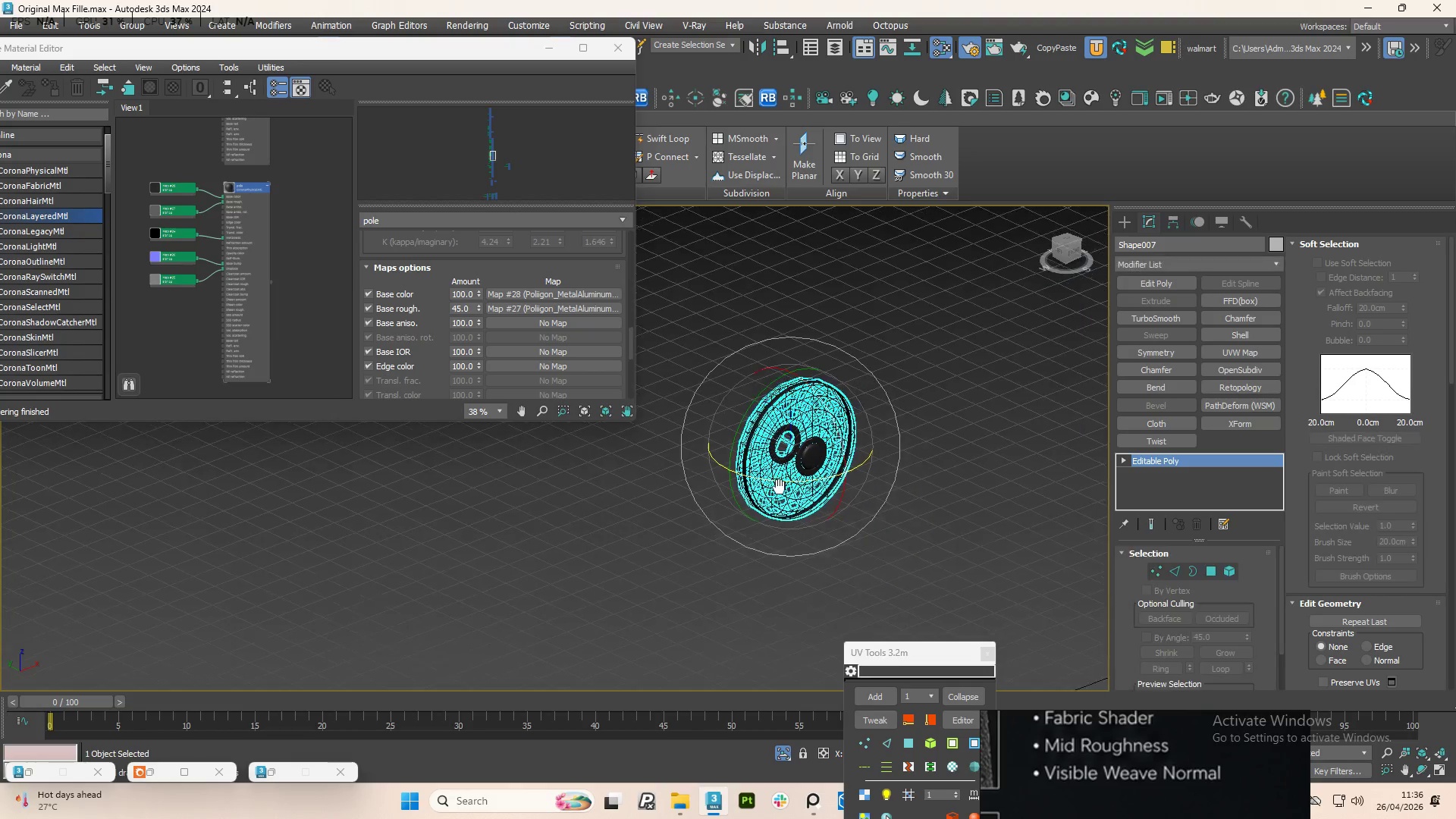 
hold_key(key=AltLeft, duration=0.66)
 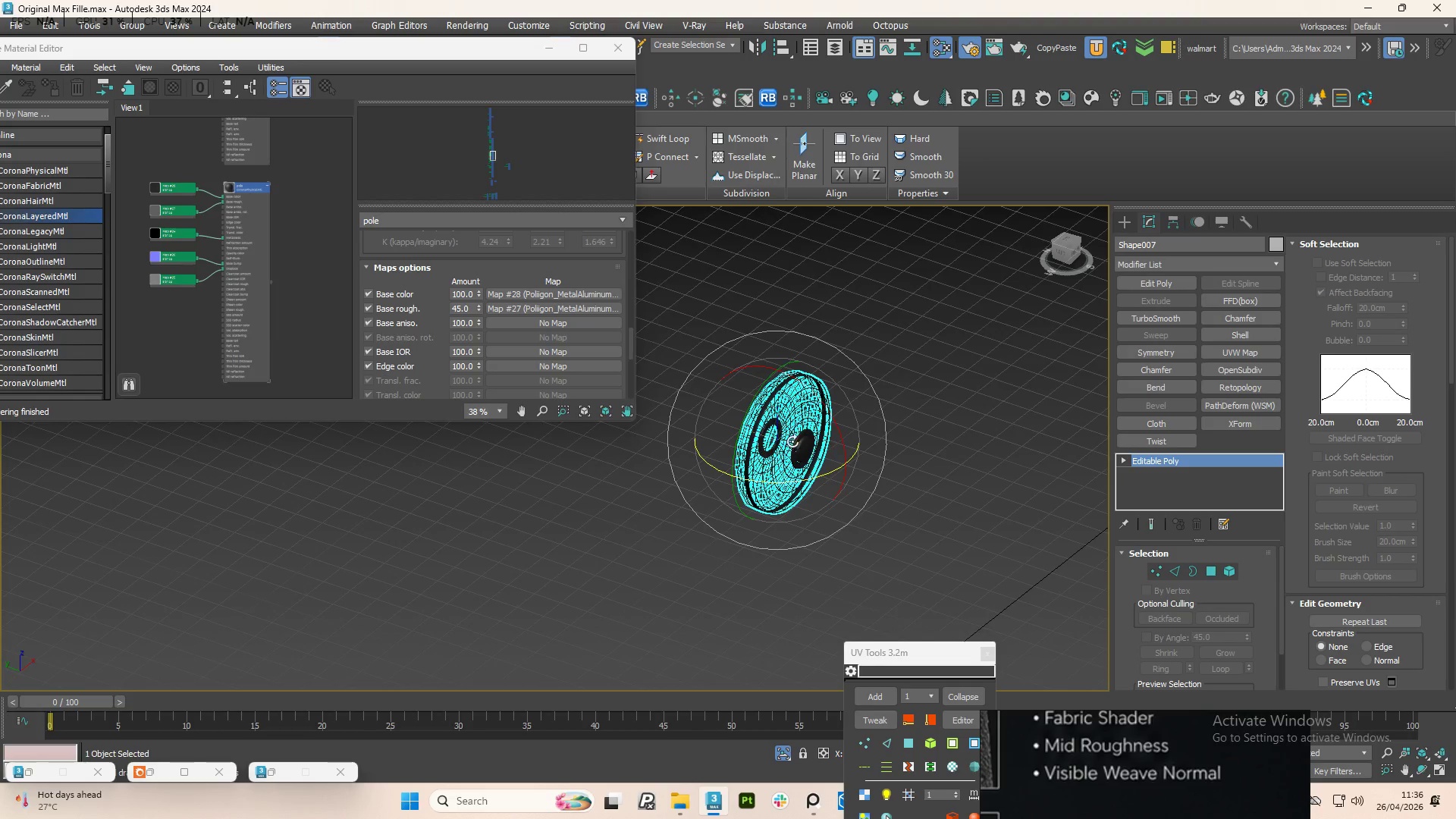 
left_click([1039, 407])
 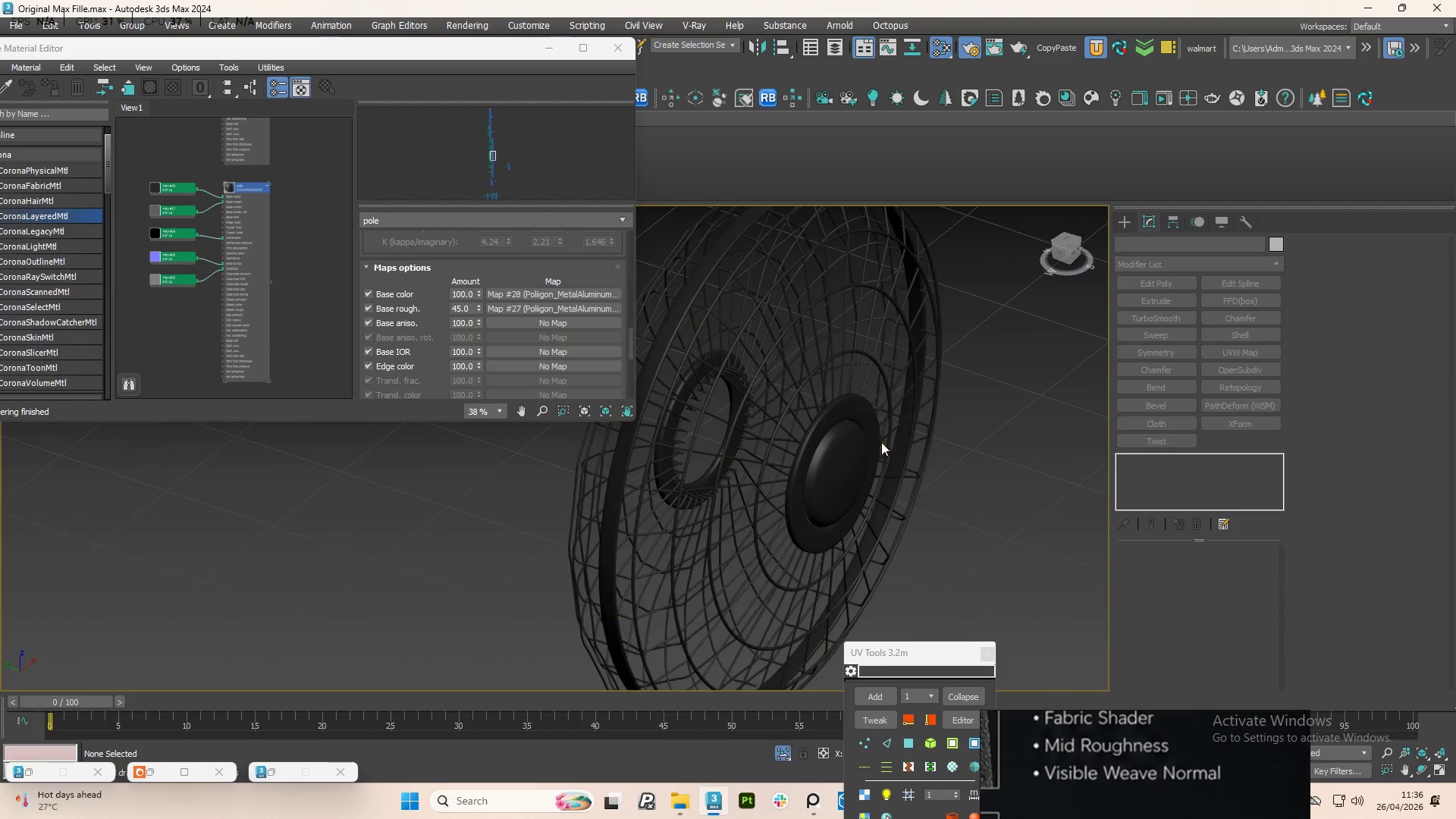 
scroll: coordinate [792, 439], scroll_direction: up, amount: 4.0
 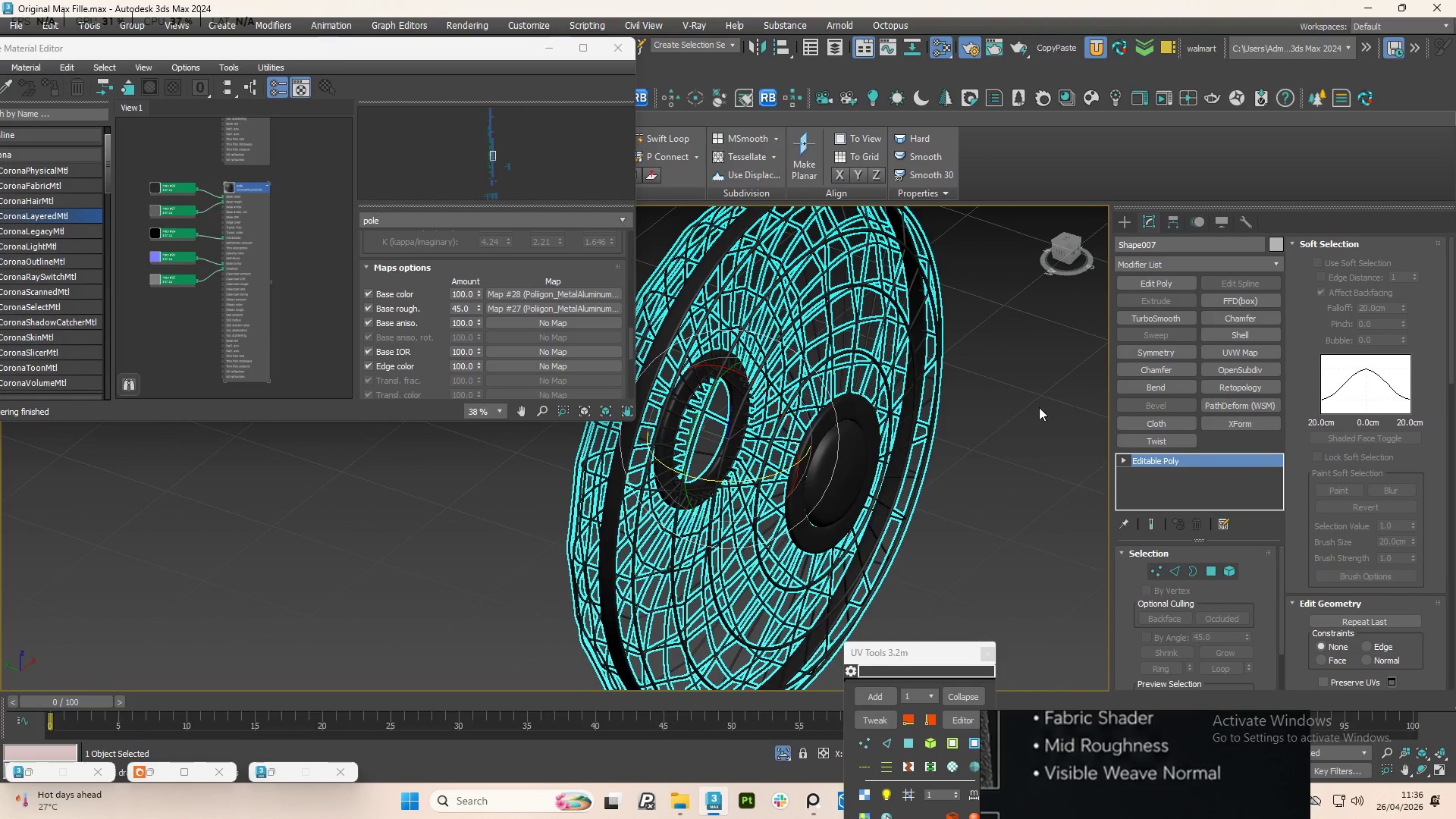 
hold_key(key=AltLeft, duration=0.81)
 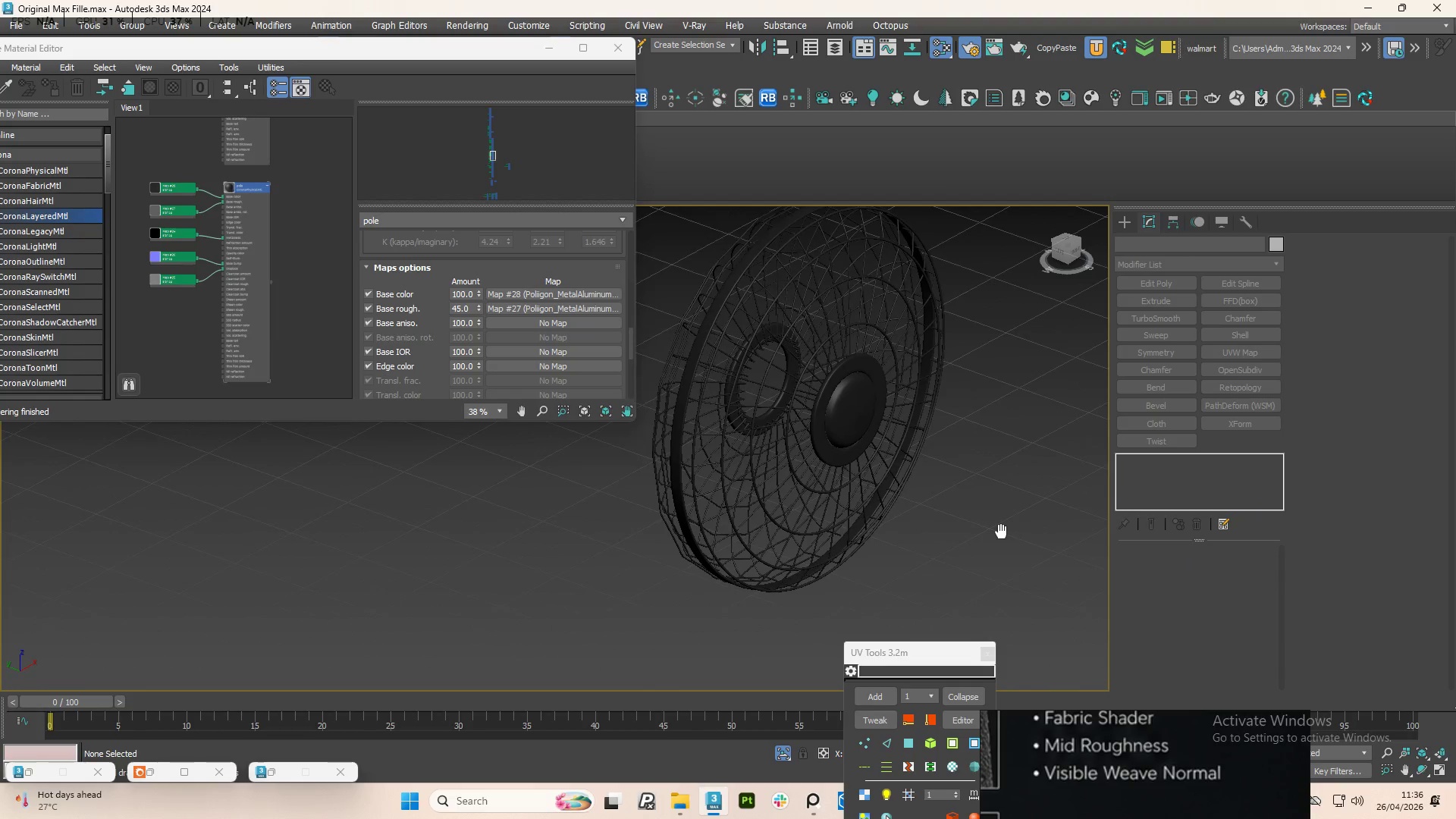 
scroll: coordinate [837, 463], scroll_direction: down, amount: 1.0
 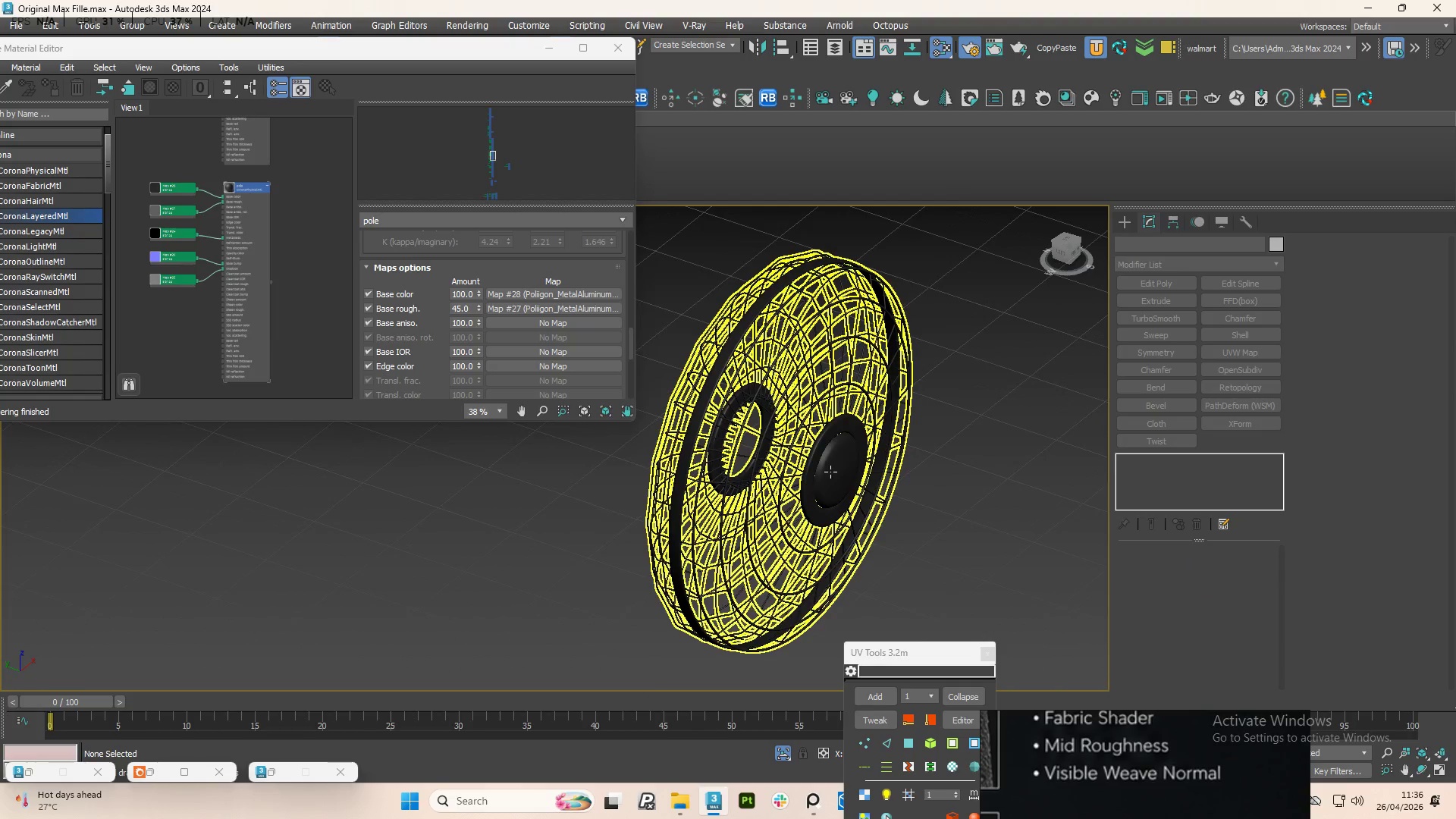 
hold_key(key=AltLeft, duration=0.55)
 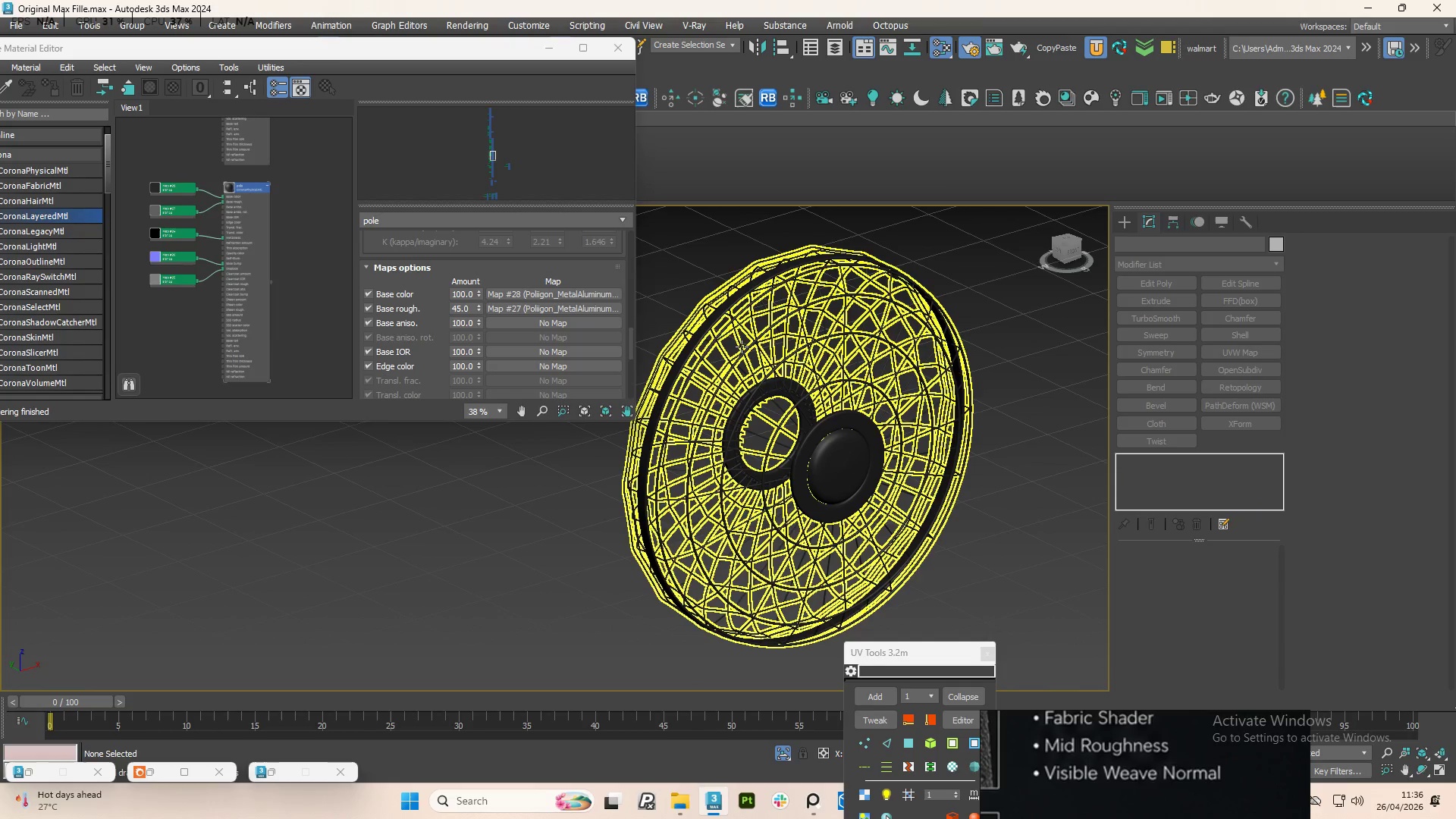 
left_click([742, 347])
 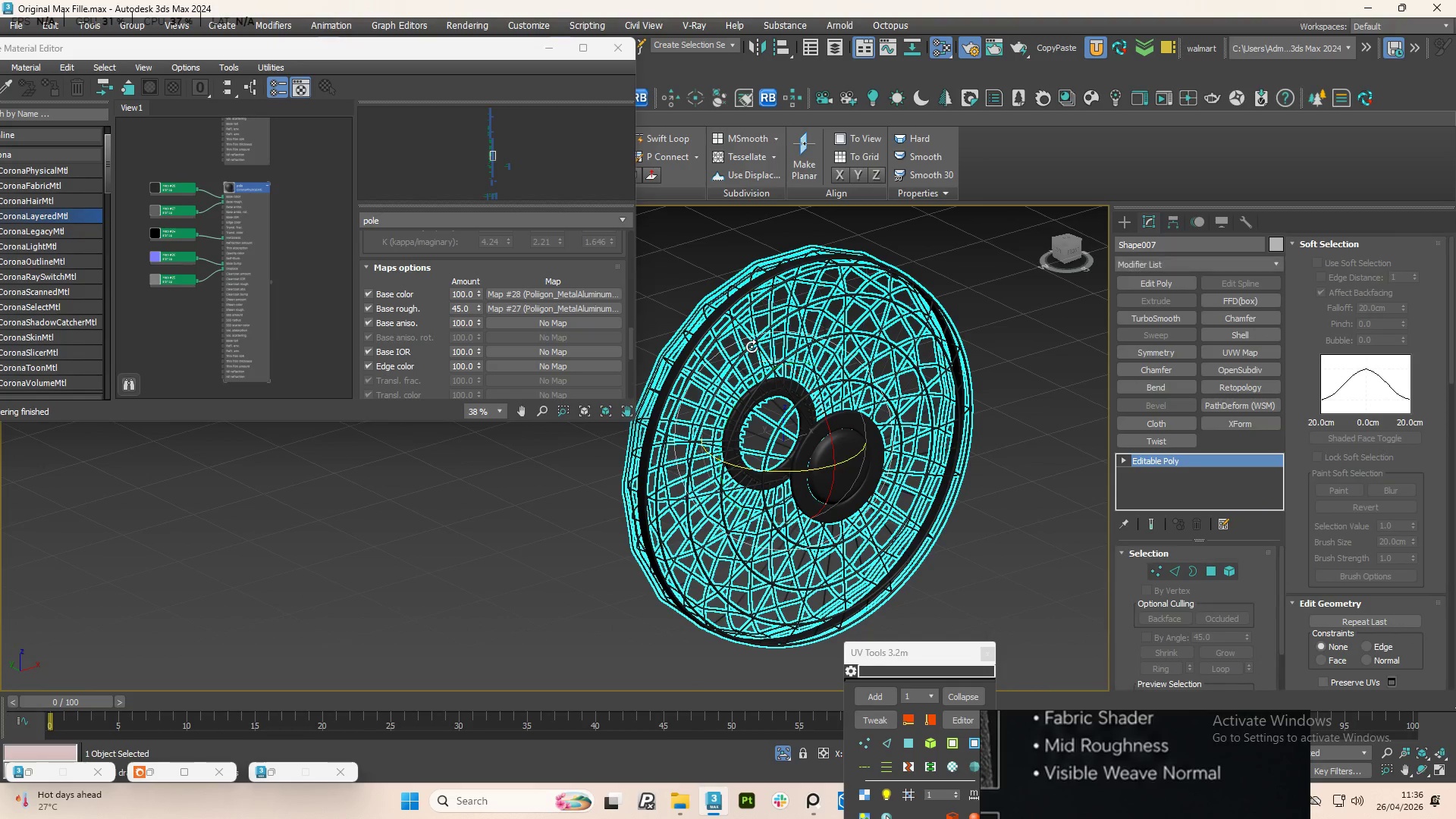 
scroll: coordinate [755, 346], scroll_direction: up, amount: 3.0
 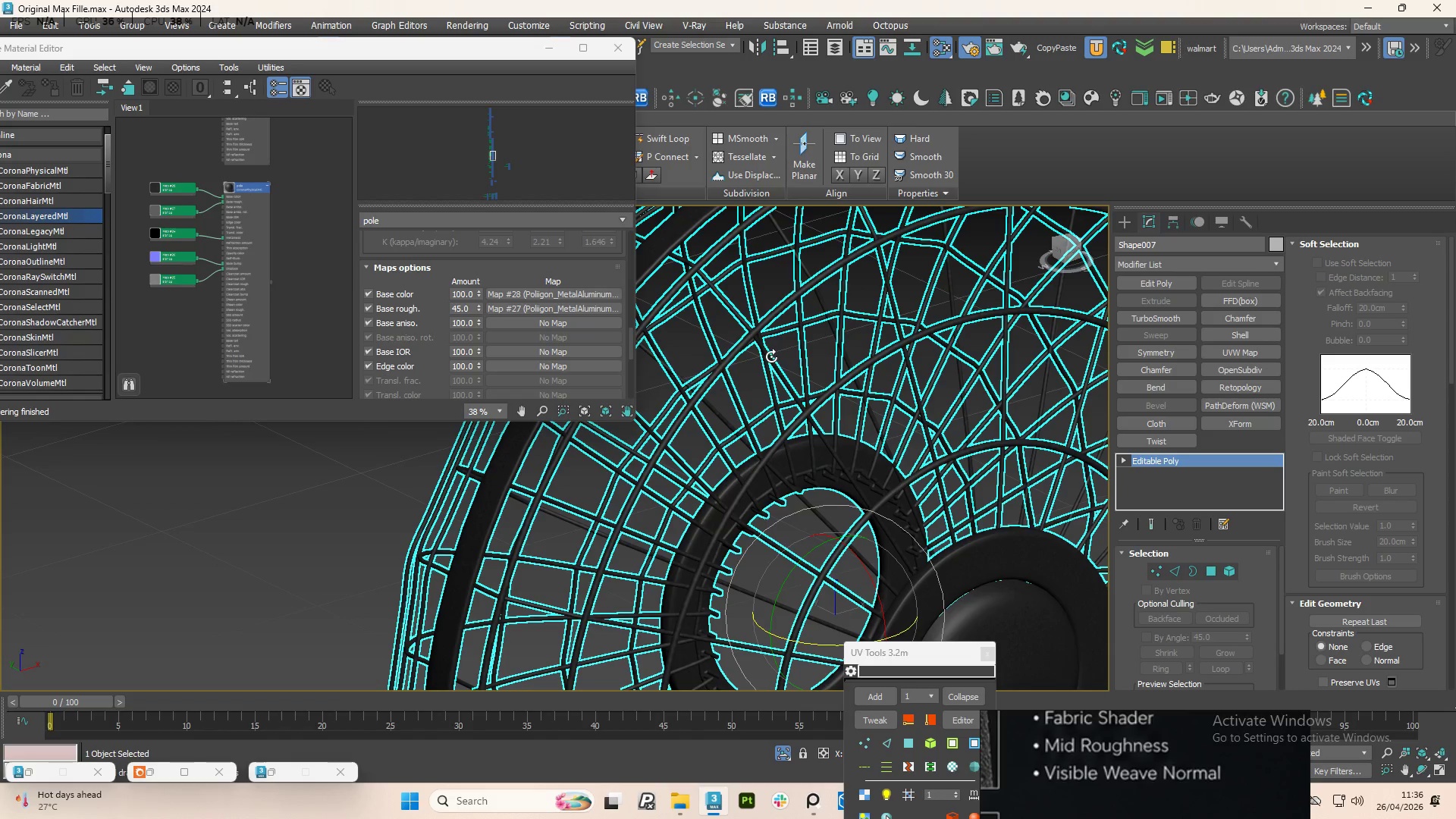 
left_click([767, 360])
 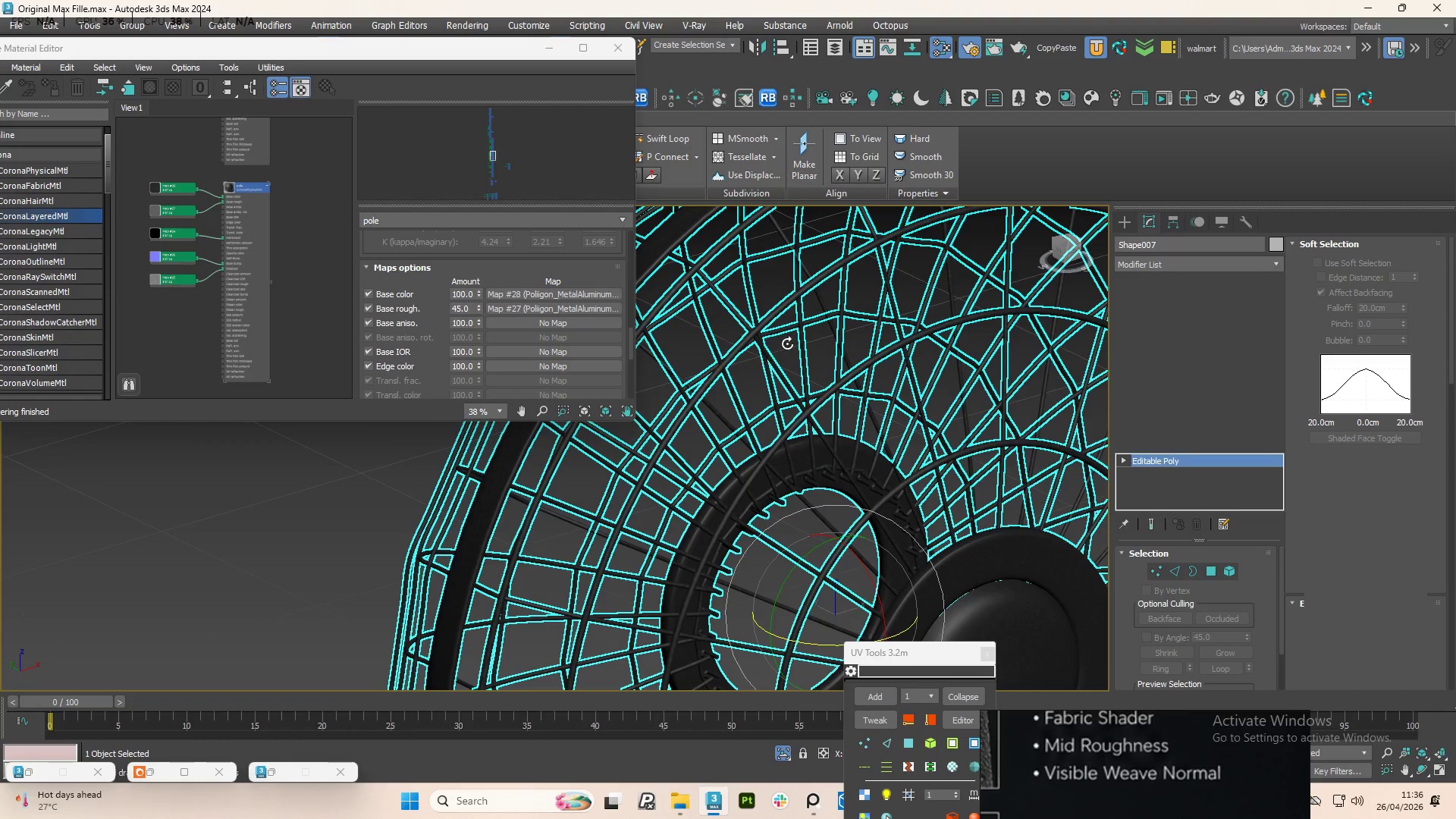 
scroll: coordinate [1344, 595], scroll_direction: down, amount: 9.0
 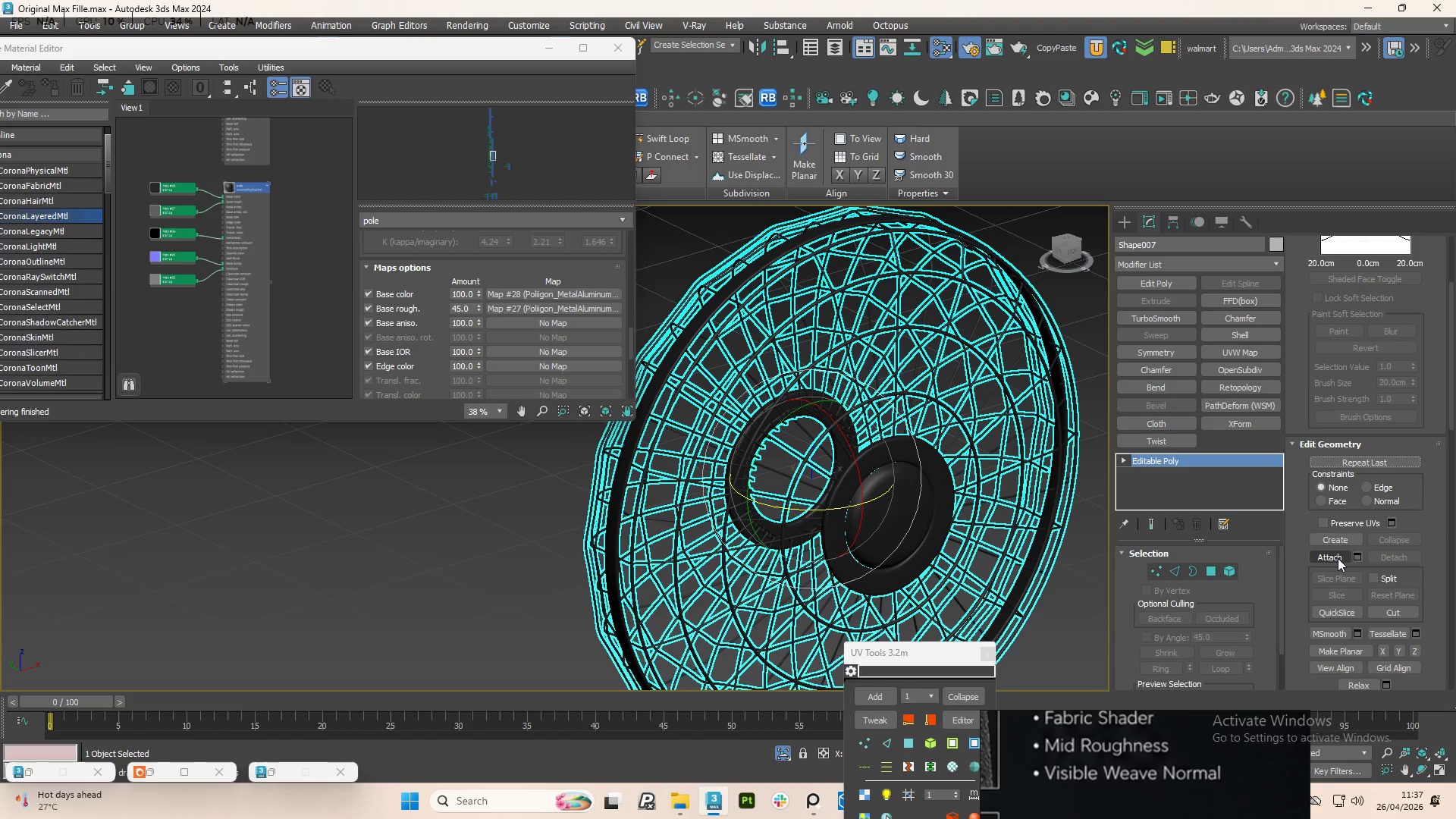 
left_click([1338, 558])
 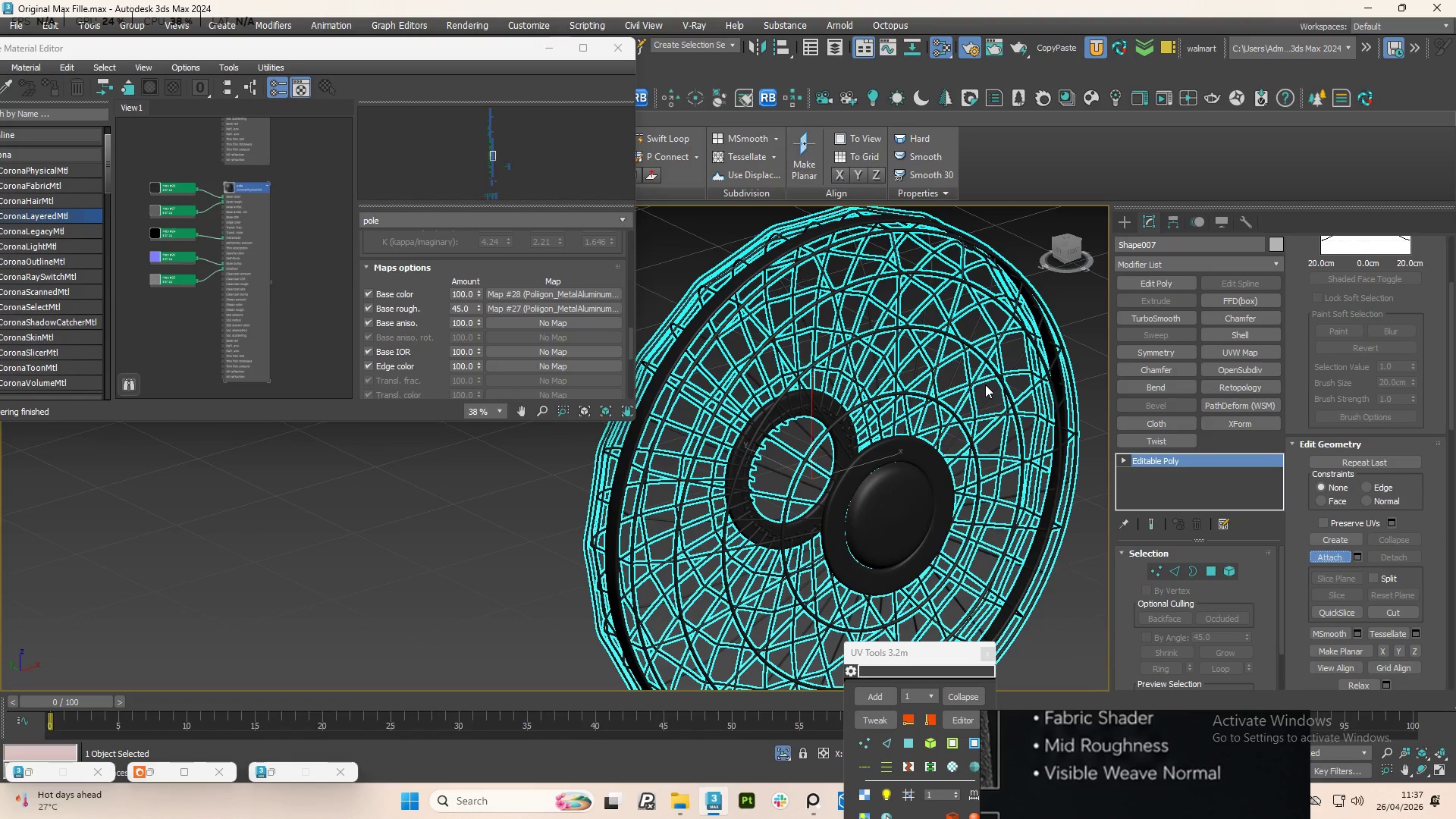 
scroll: coordinate [985, 393], scroll_direction: up, amount: 3.0
 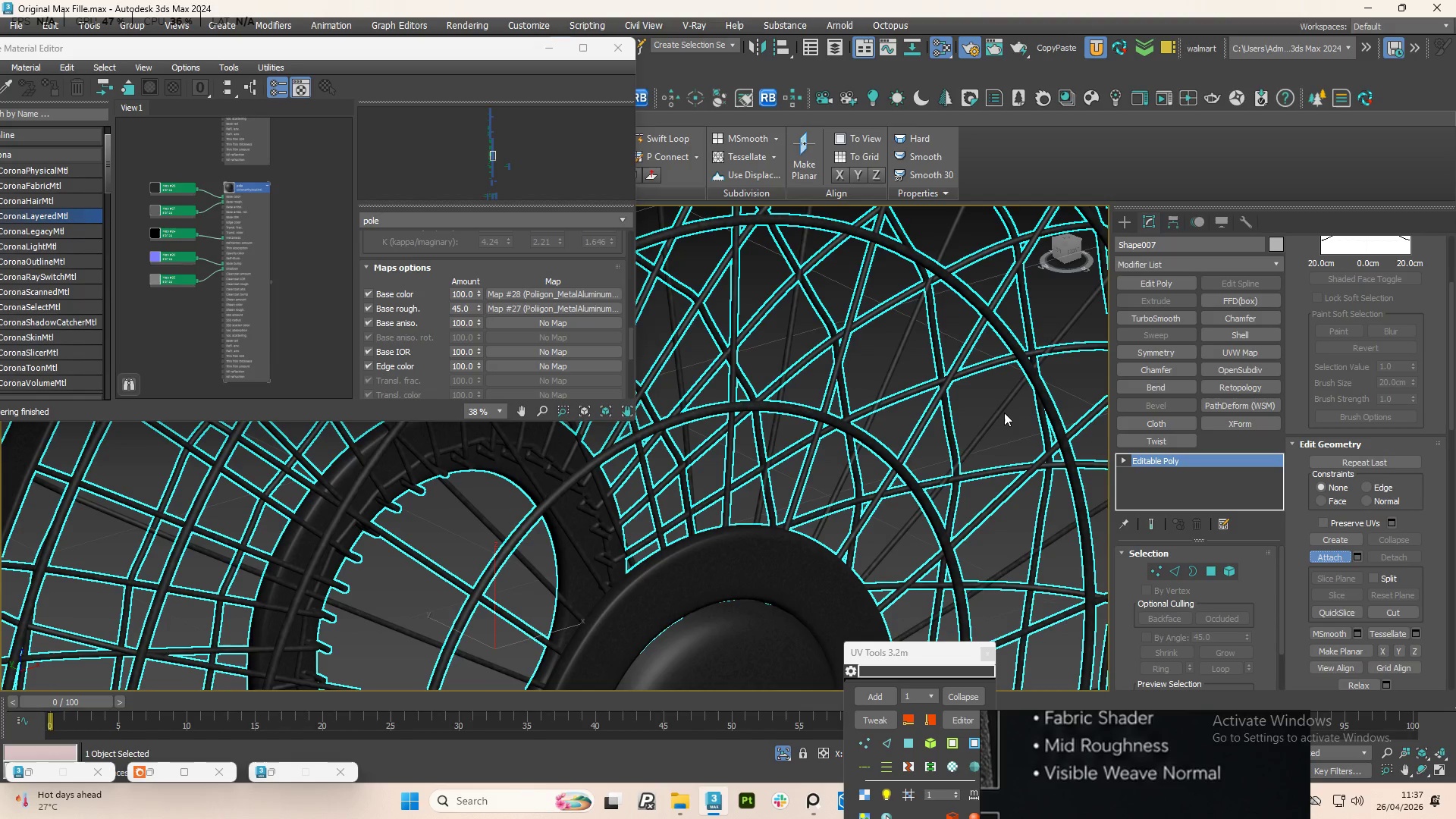 
left_click([1001, 413])
 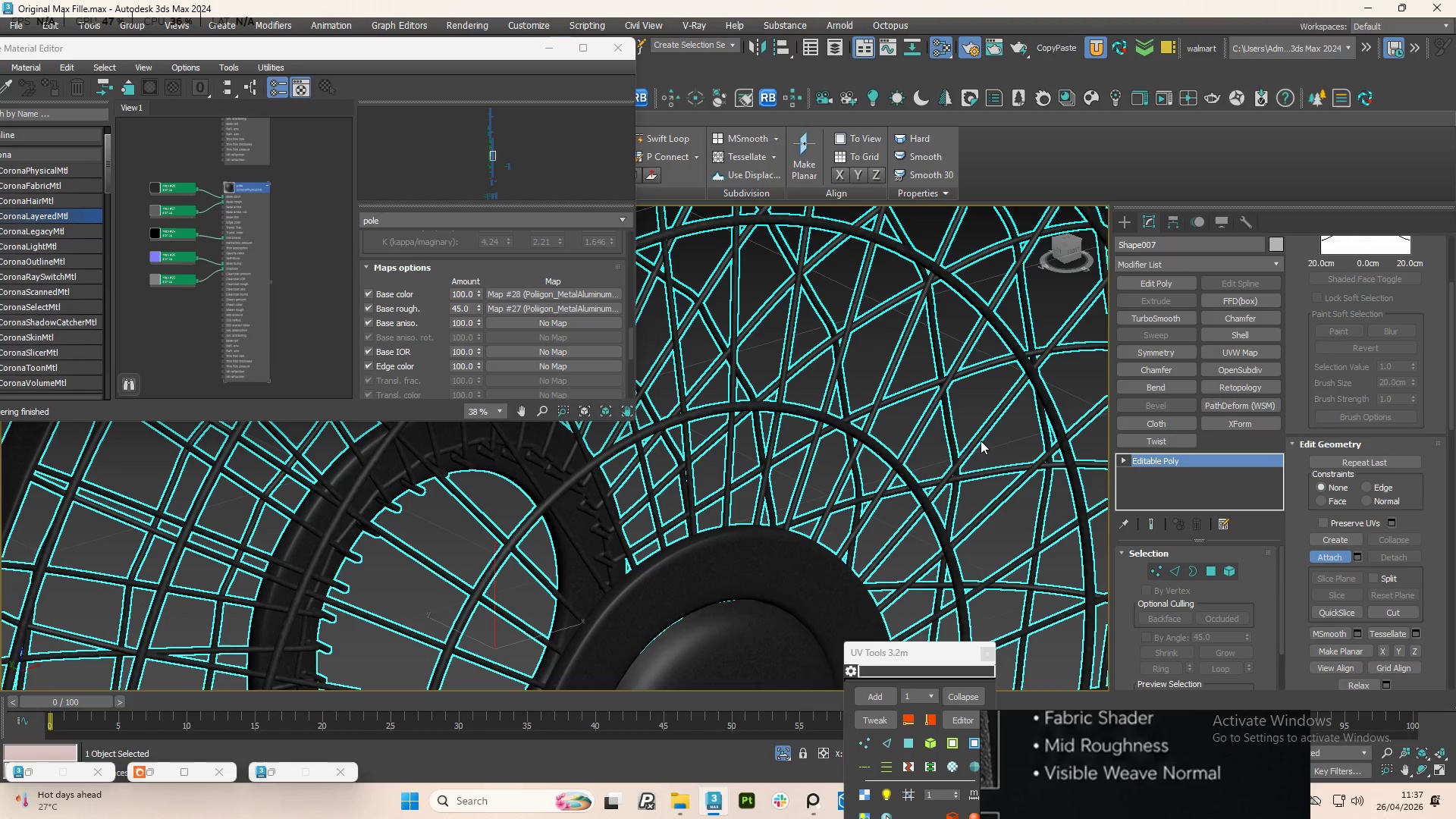 
scroll: coordinate [1037, 527], scroll_direction: down, amount: 4.0
 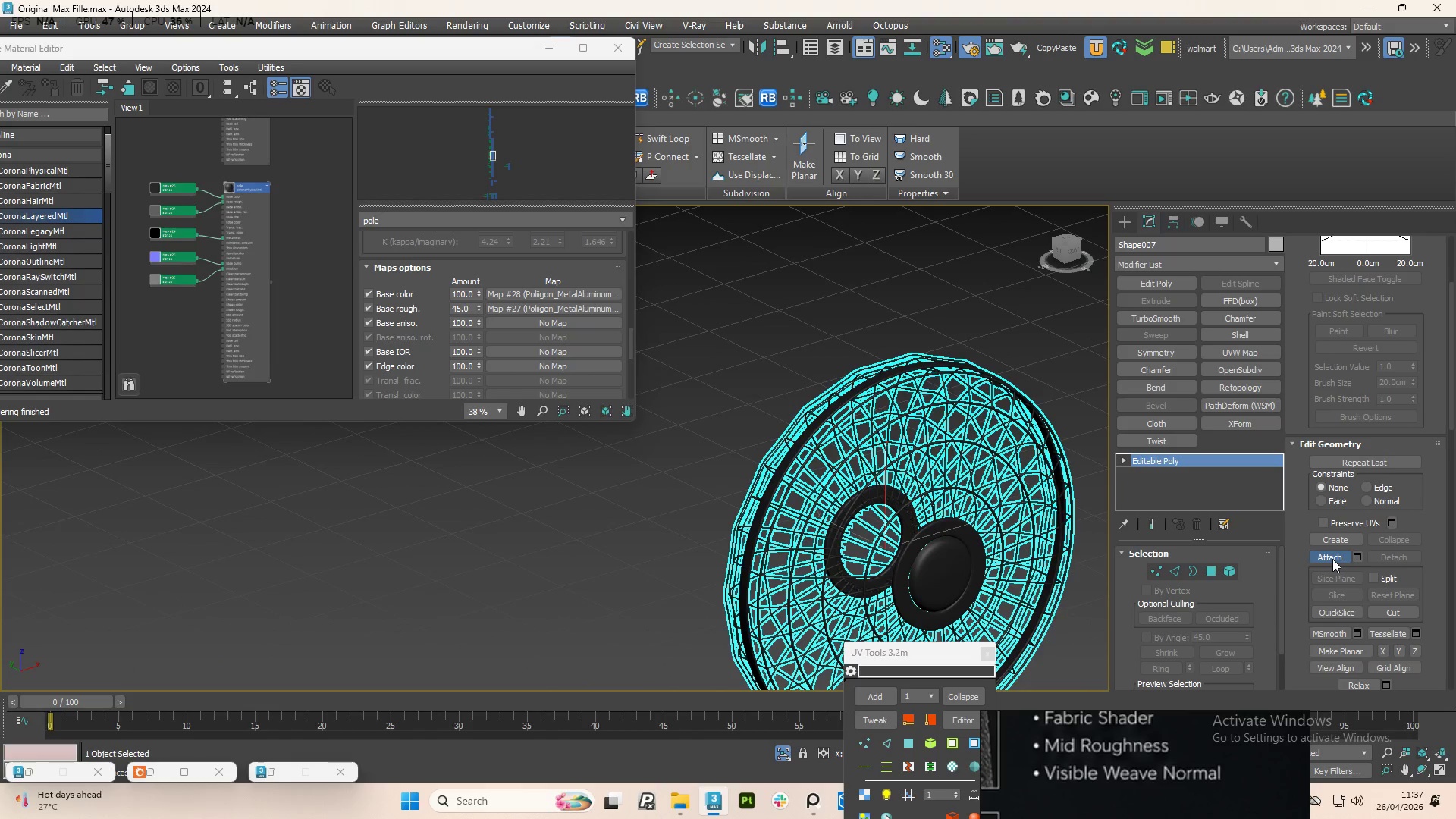 
left_click([1332, 559])
 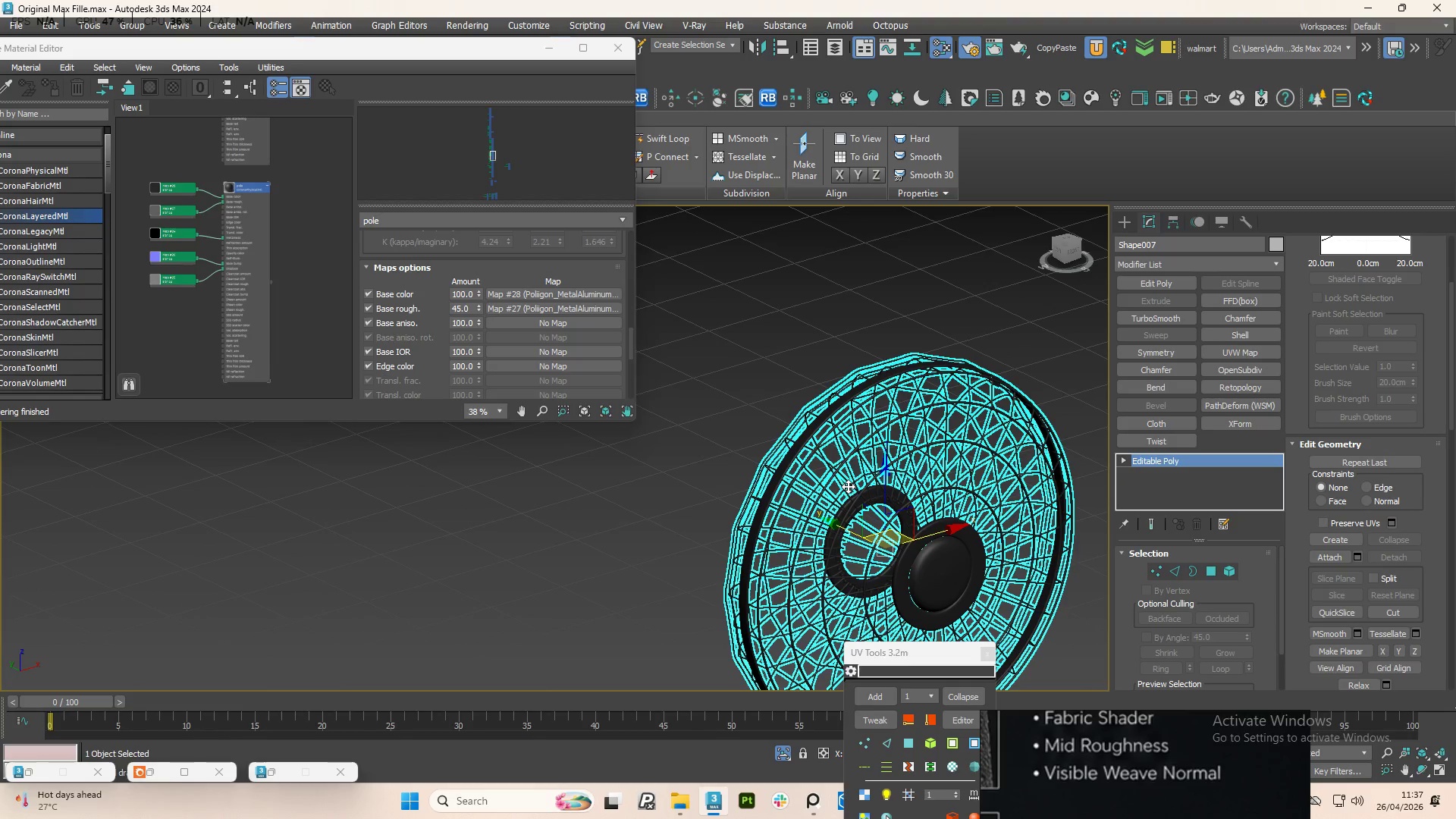 
hold_key(key=AltLeft, duration=3.25)
 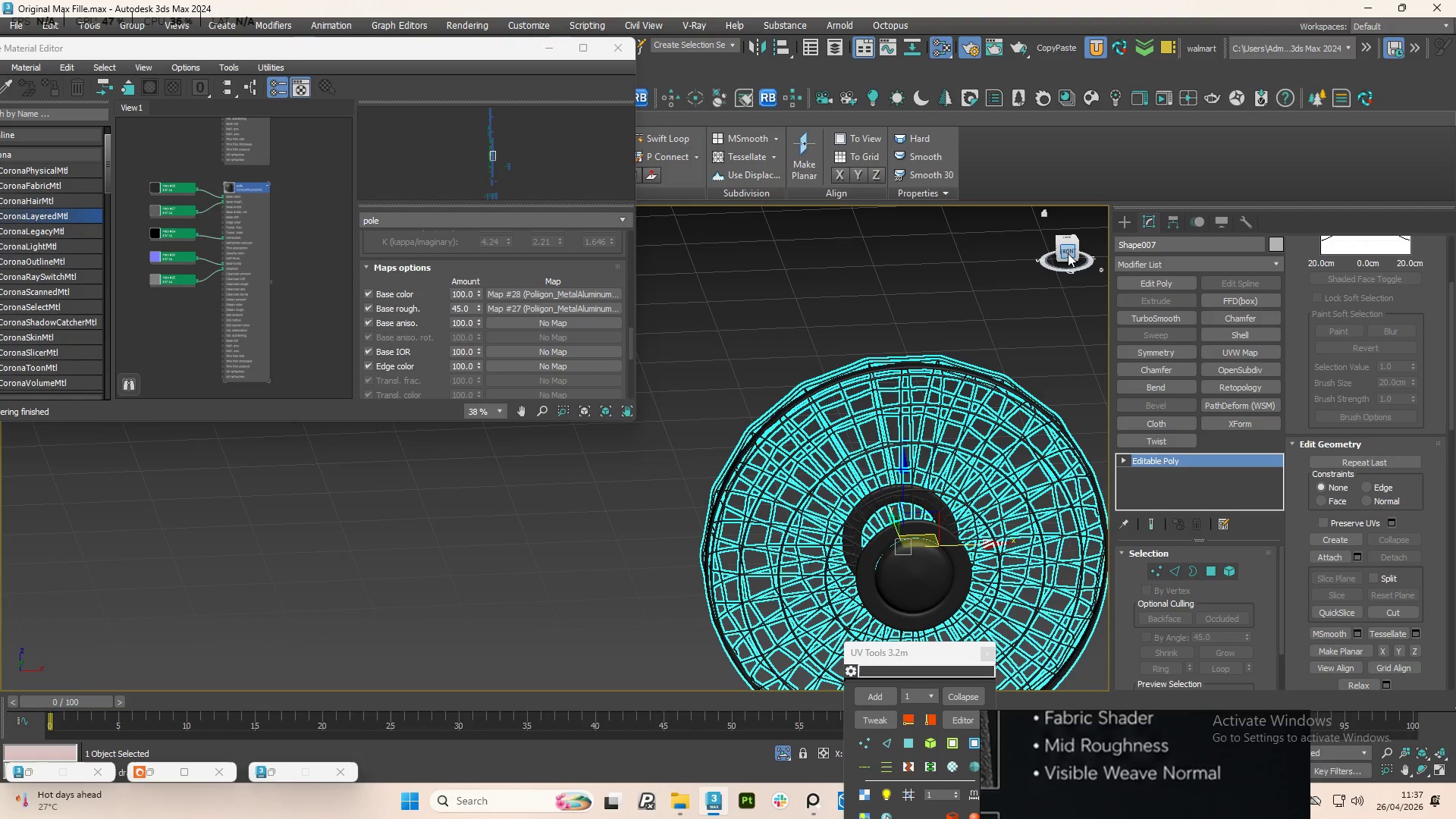 
scroll: coordinate [934, 435], scroll_direction: down, amount: 4.0
 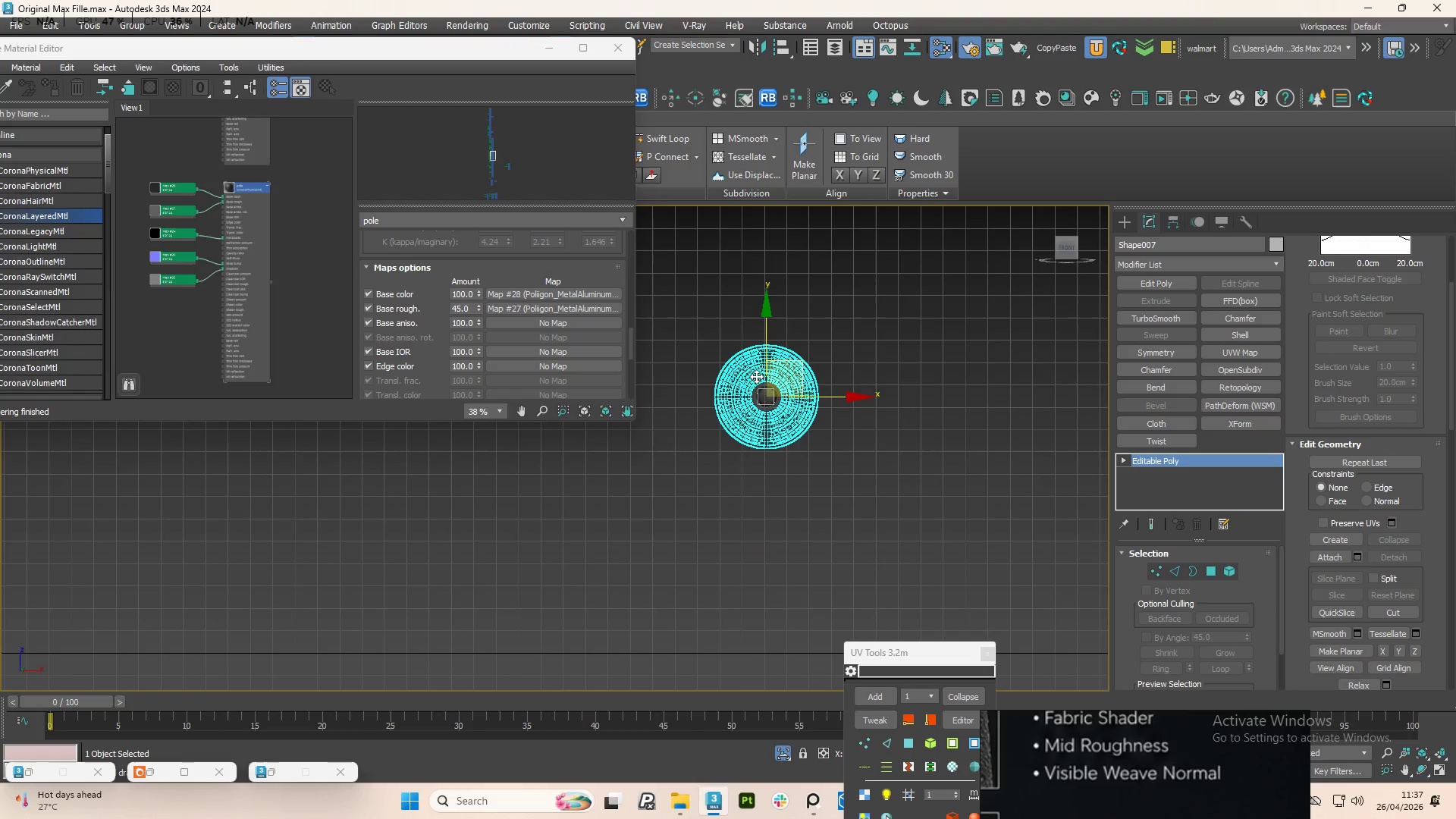 
scroll: coordinate [751, 394], scroll_direction: up, amount: 6.0
 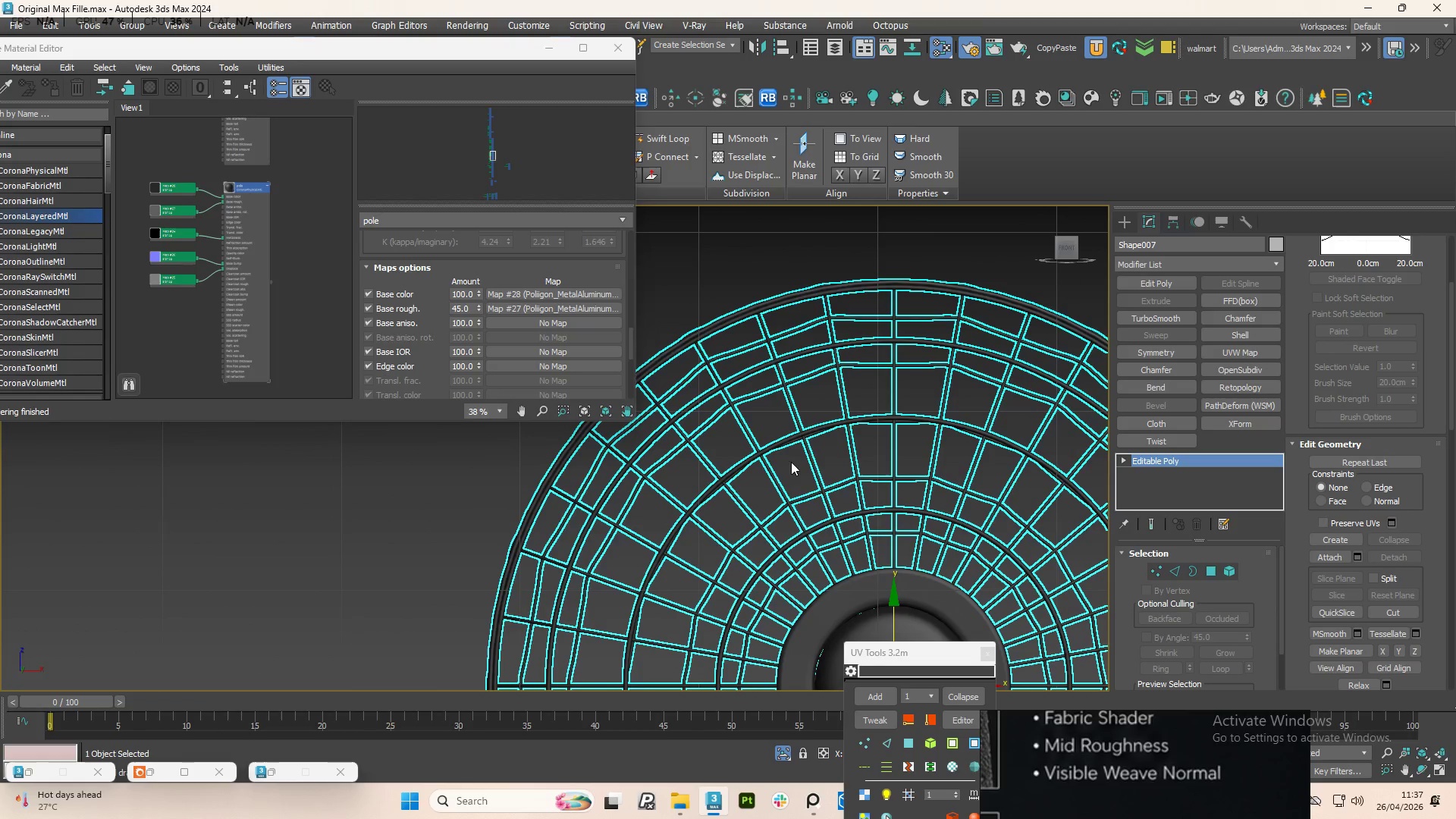 
key(5)
 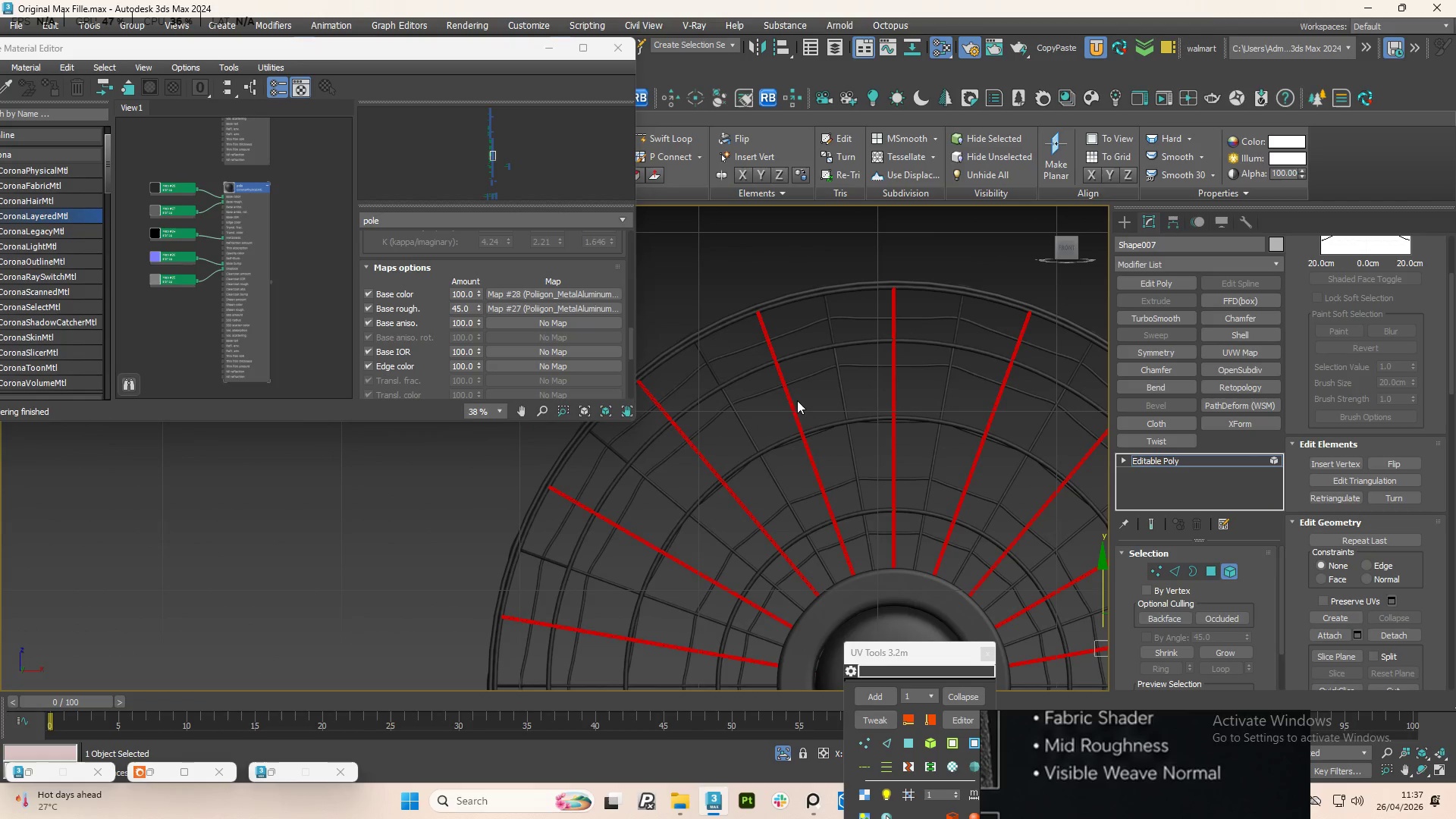 
hold_key(key=ControlLeft, duration=3.03)
left_click_drag(start_coordinate=[817, 391], to_coordinate=[792, 413])
 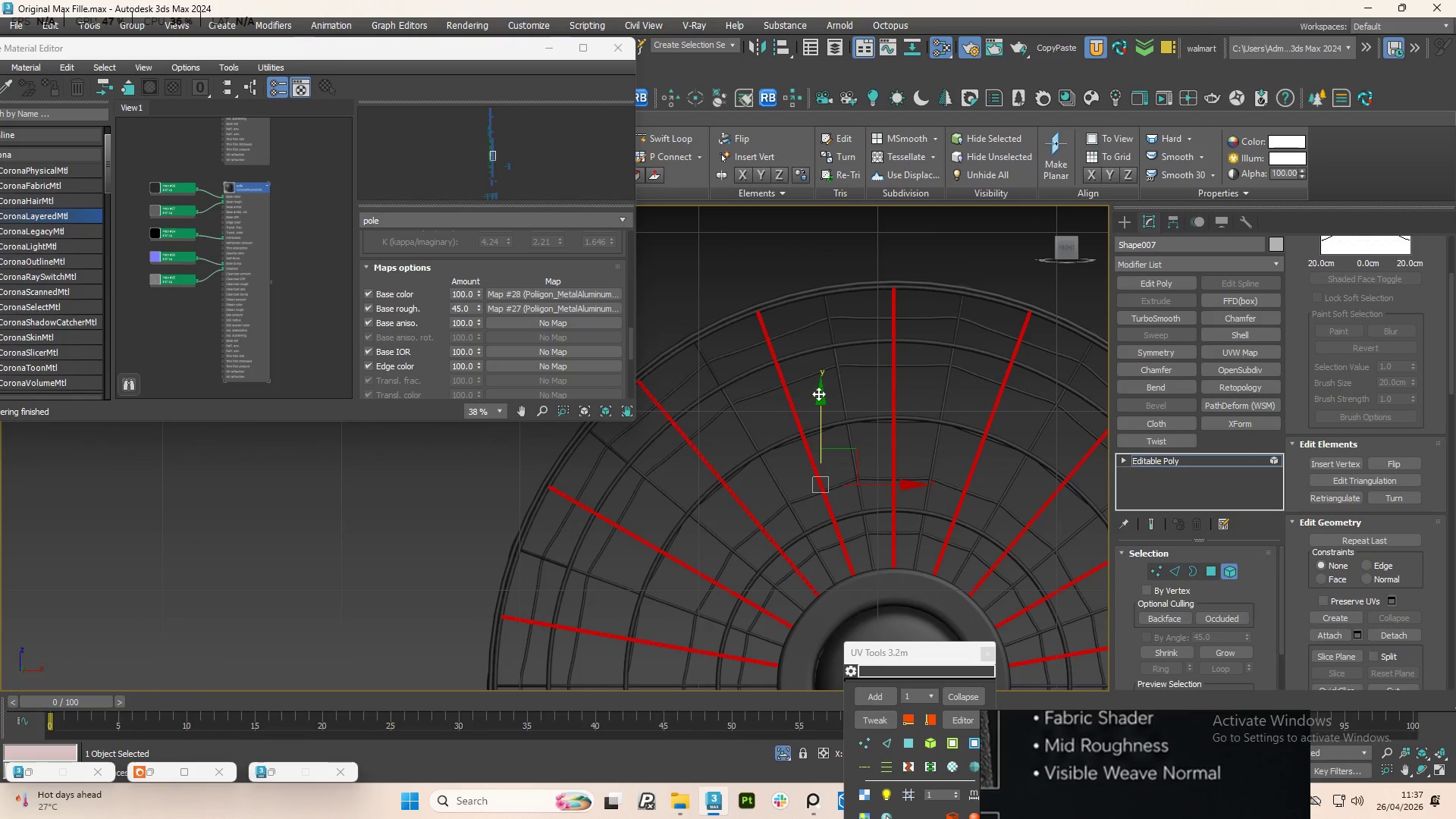 
left_click_drag(start_coordinate=[818, 393], to_coordinate=[841, 391])
 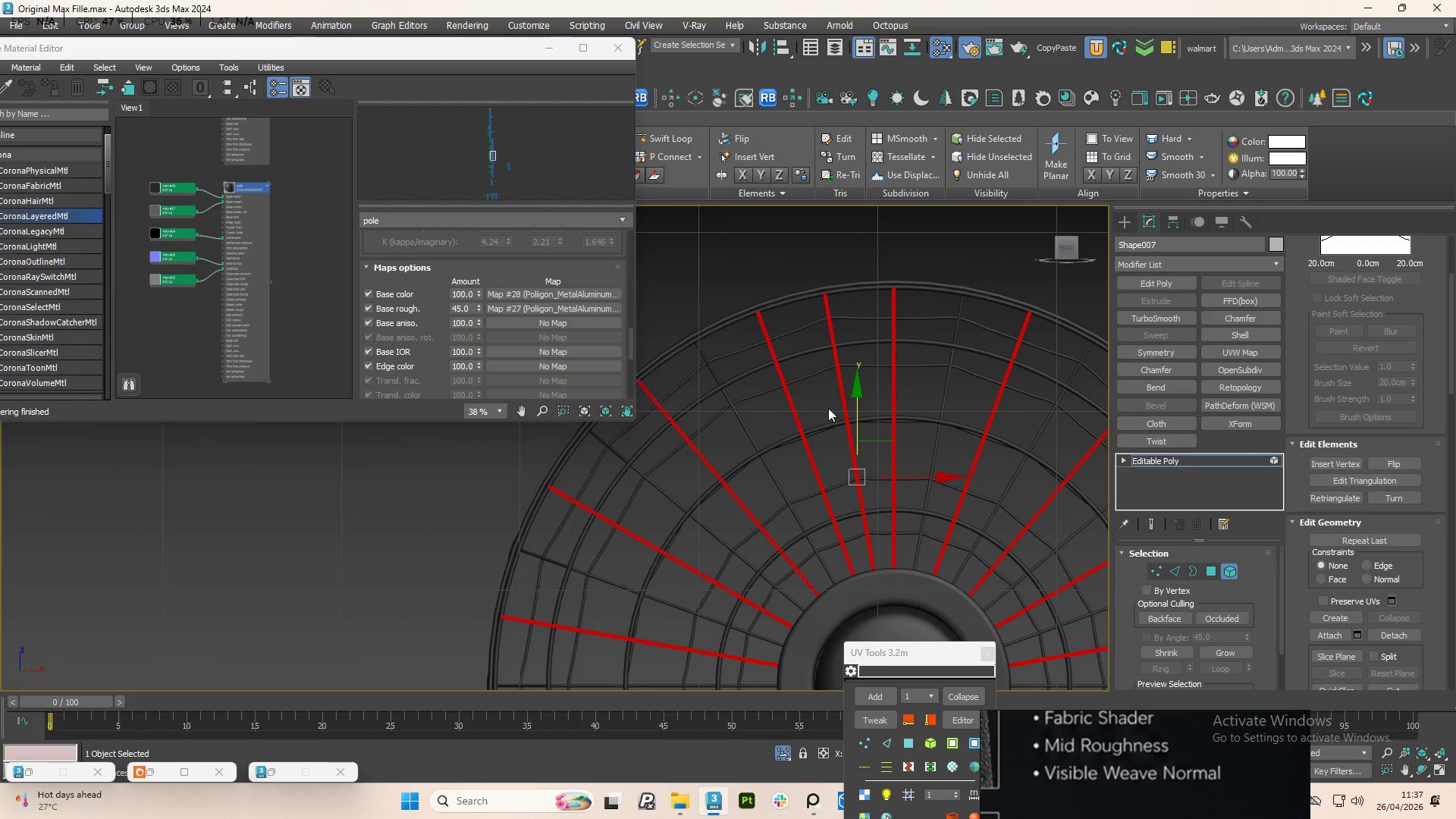 
hold_key(key=AltLeft, duration=1.27)
 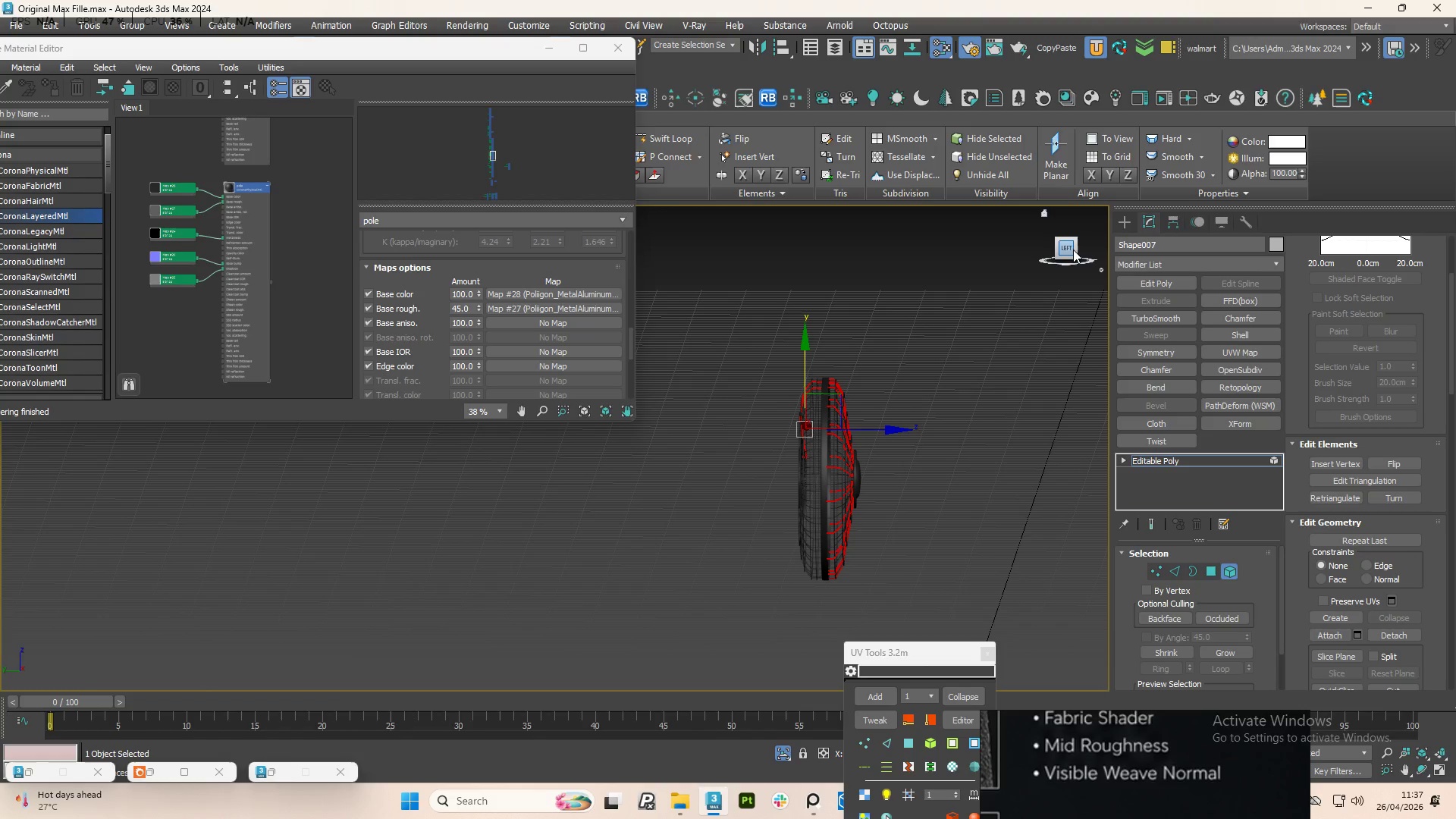 
scroll: coordinate [805, 411], scroll_direction: down, amount: 4.0
 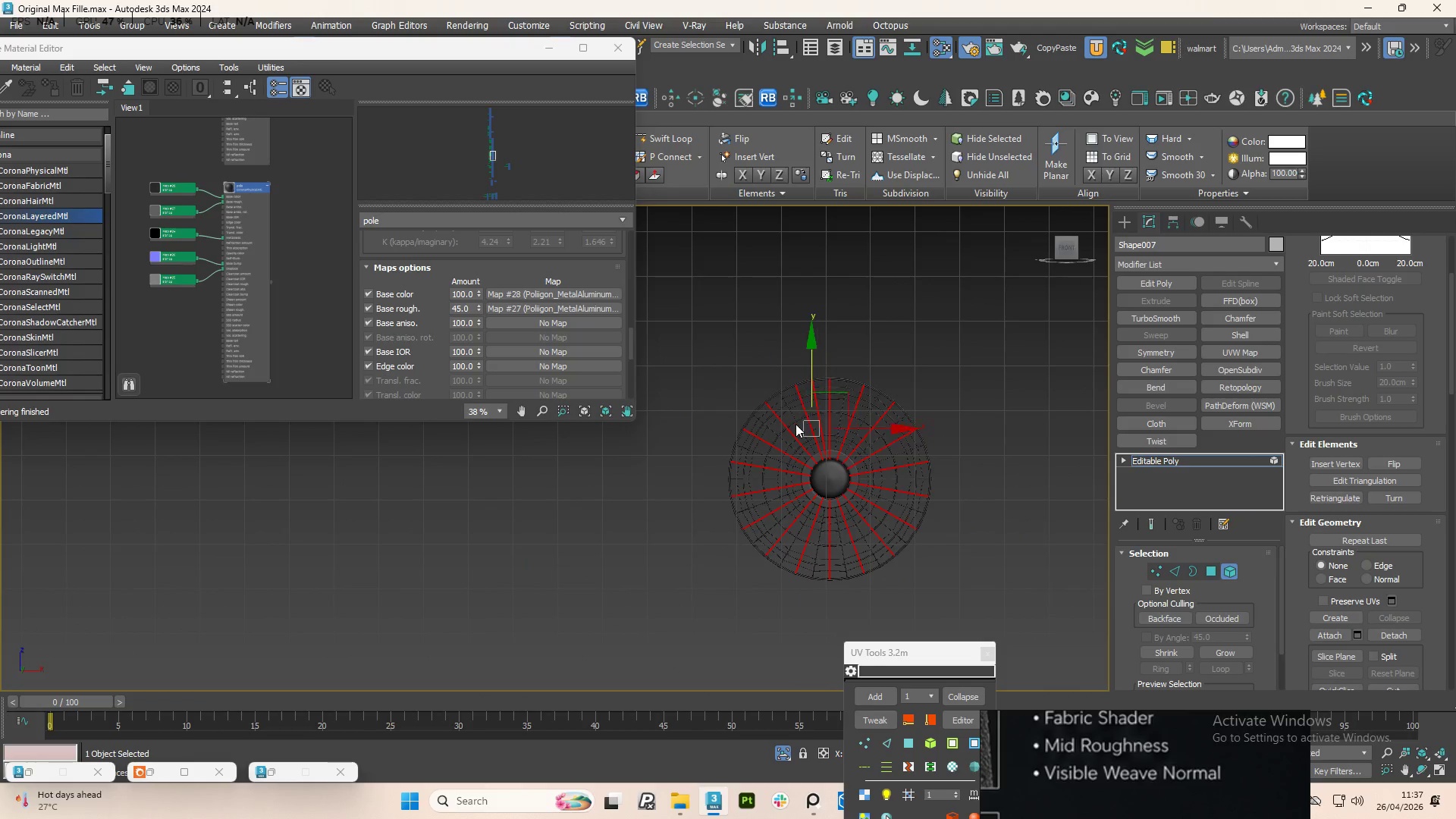 
left_click([1073, 249])
 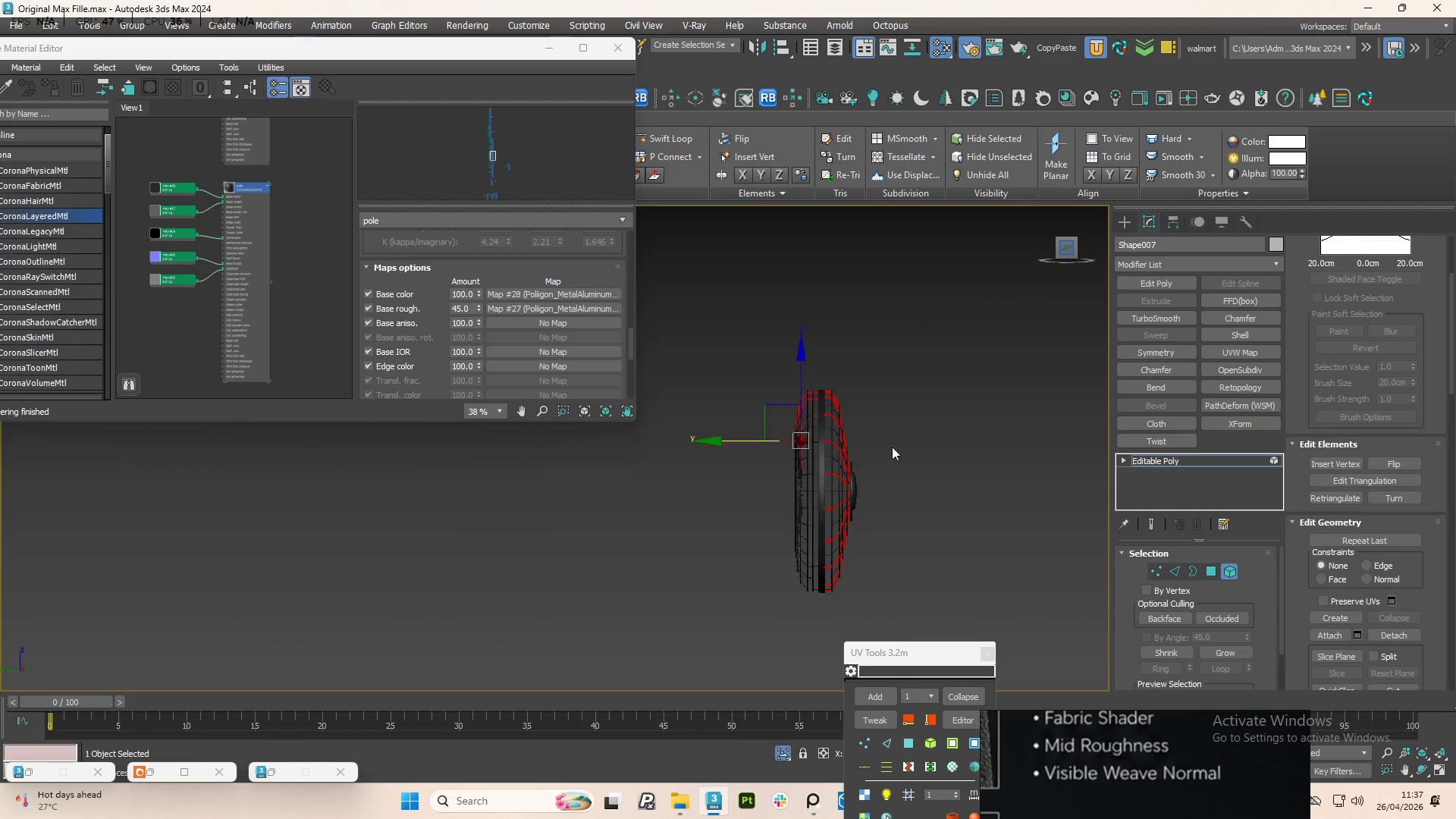 
scroll: coordinate [863, 471], scroll_direction: up, amount: 3.0
 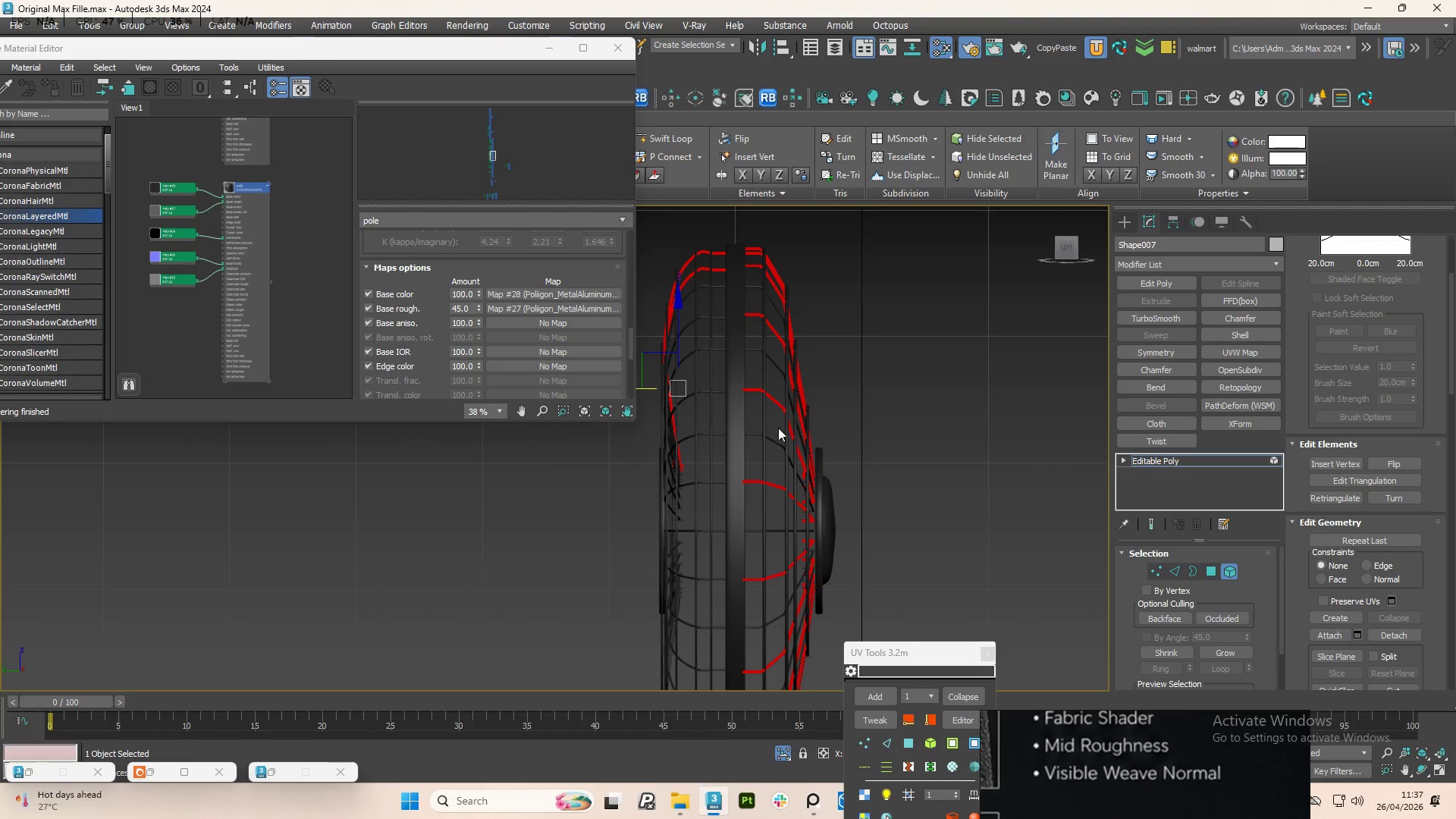 
hold_key(key=ControlLeft, duration=7.17)
left_click_drag(start_coordinate=[772, 315], to_coordinate=[780, 282])
 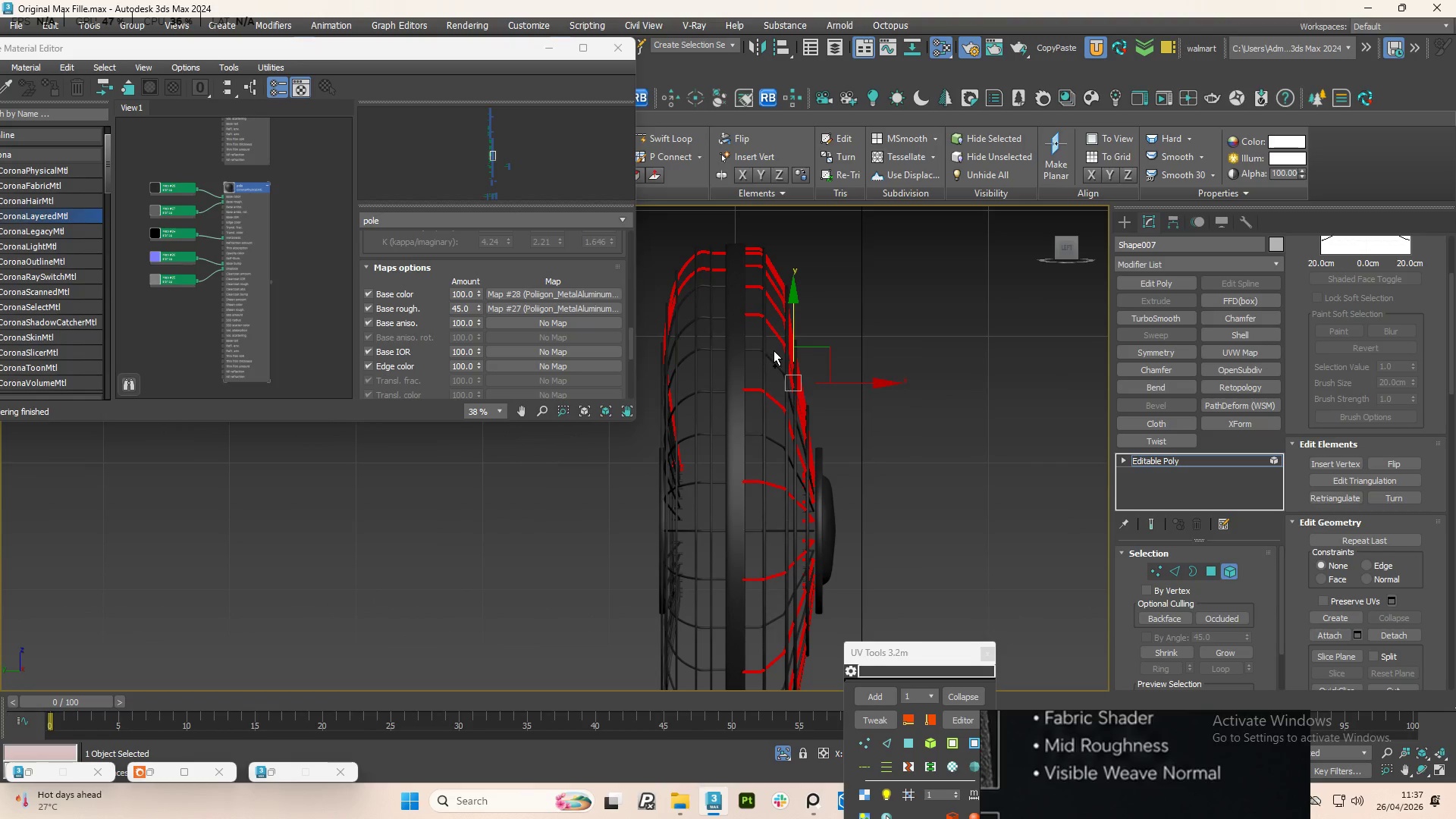 
left_click_drag(start_coordinate=[774, 350], to_coordinate=[778, 696])
 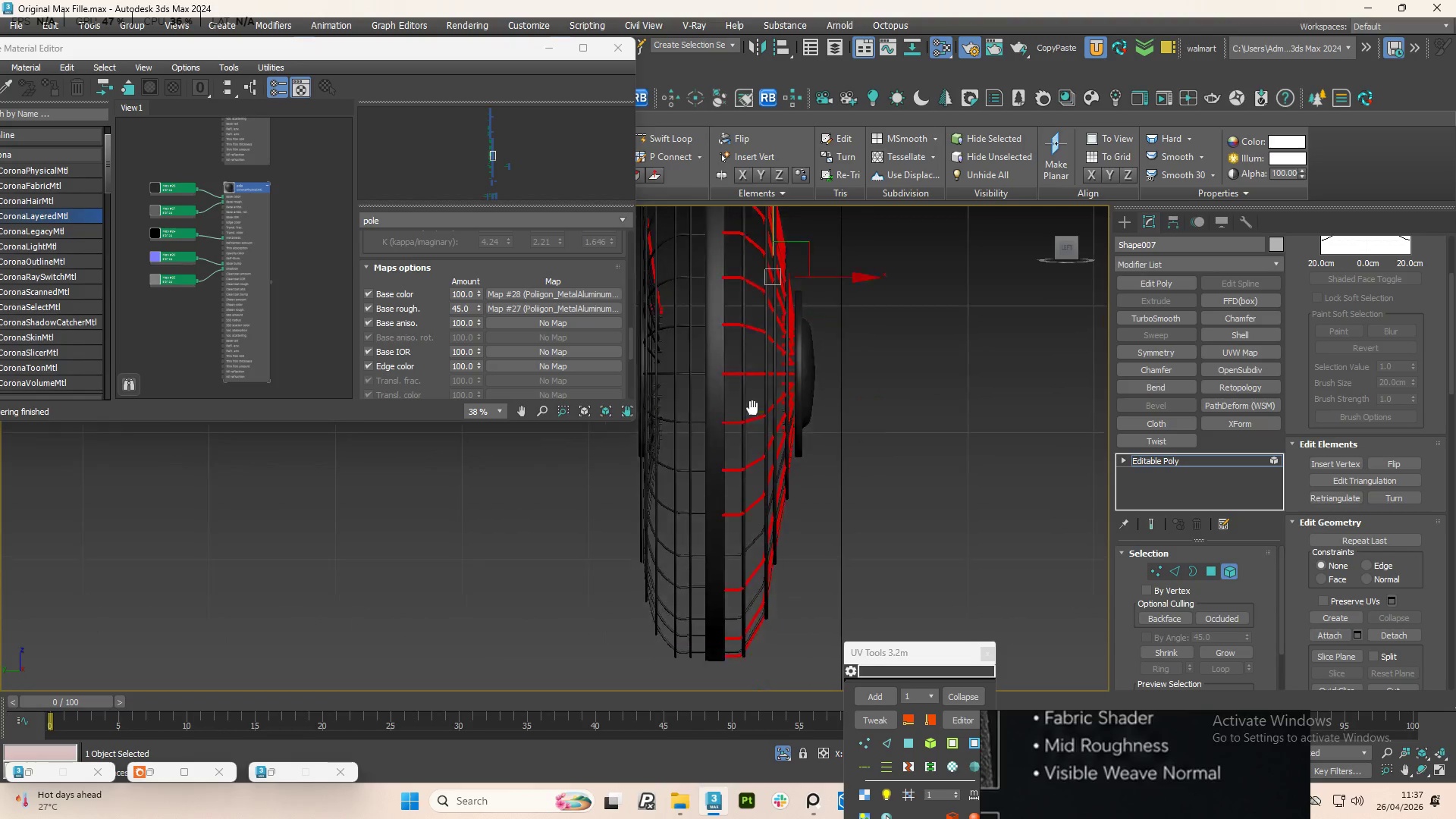 
hold_key(key=ControlLeft, duration=3.33)
left_click_drag(start_coordinate=[744, 446], to_coordinate=[748, 632])
 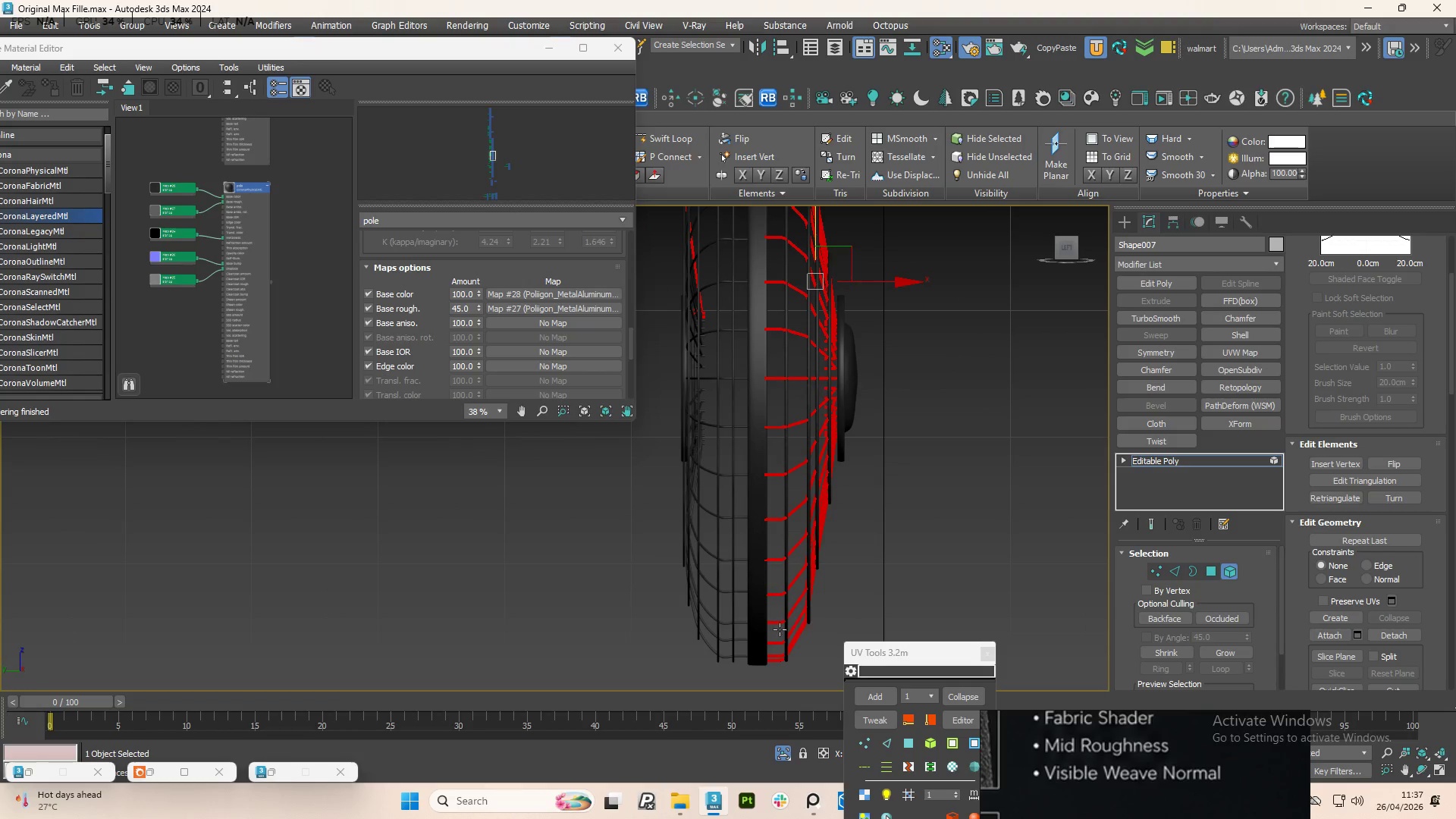 
hold_key(key=ControlLeft, duration=5.08)
left_click_drag(start_coordinate=[708, 646], to_coordinate=[707, 216])
 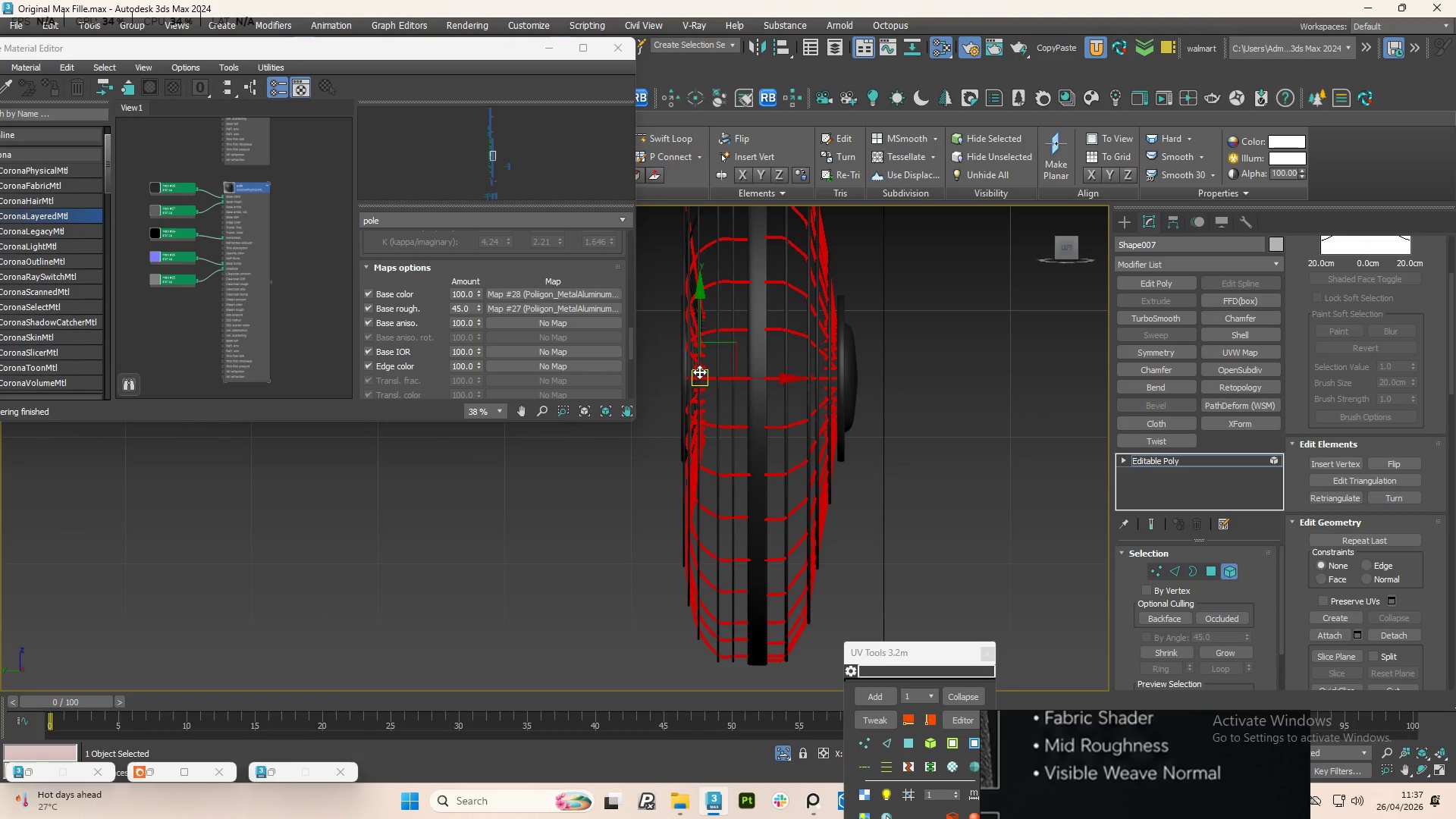 
hold_key(key=AltLeft, duration=1.38)
 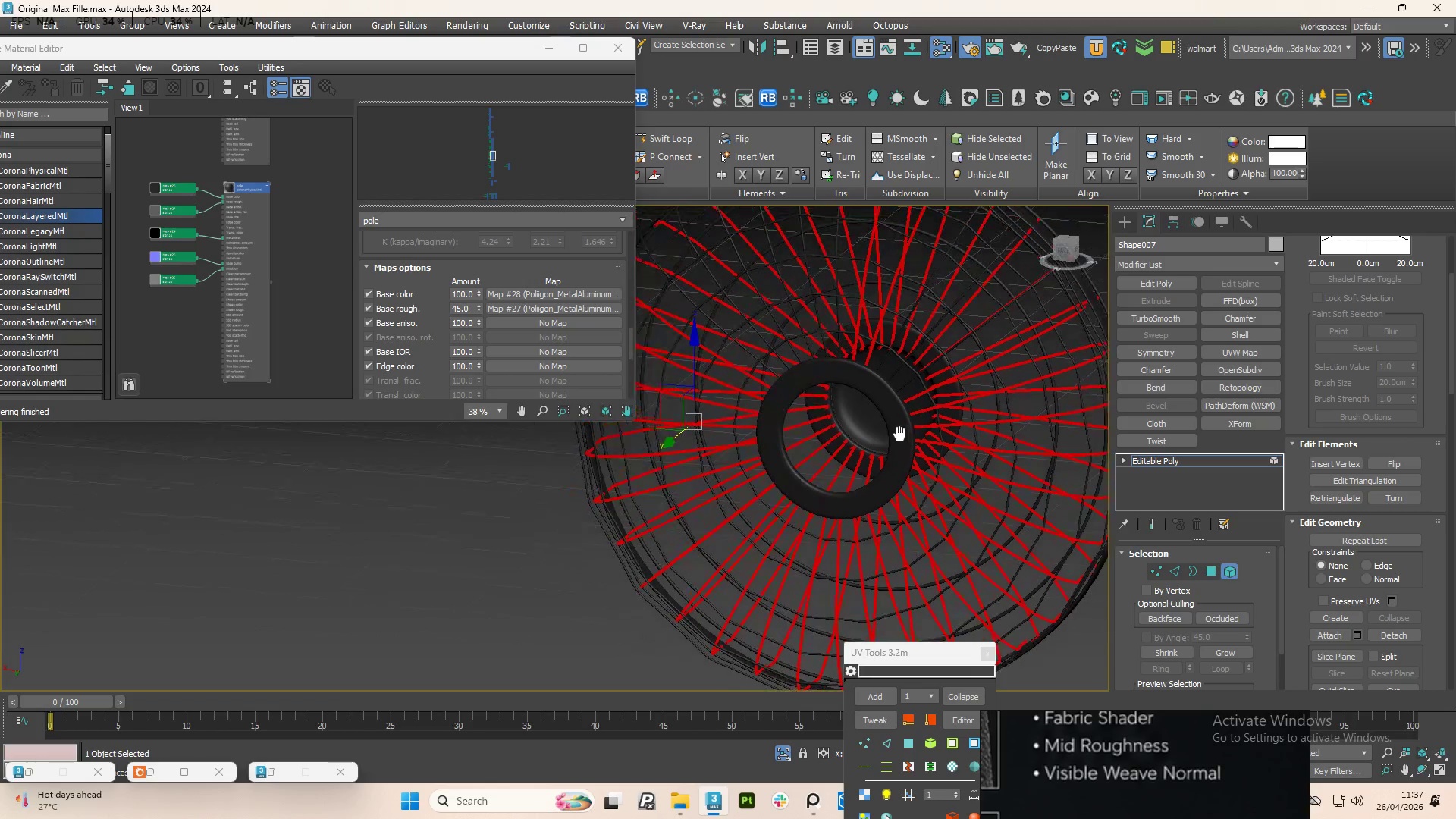 
hold_key(key=AltLeft, duration=2.05)
 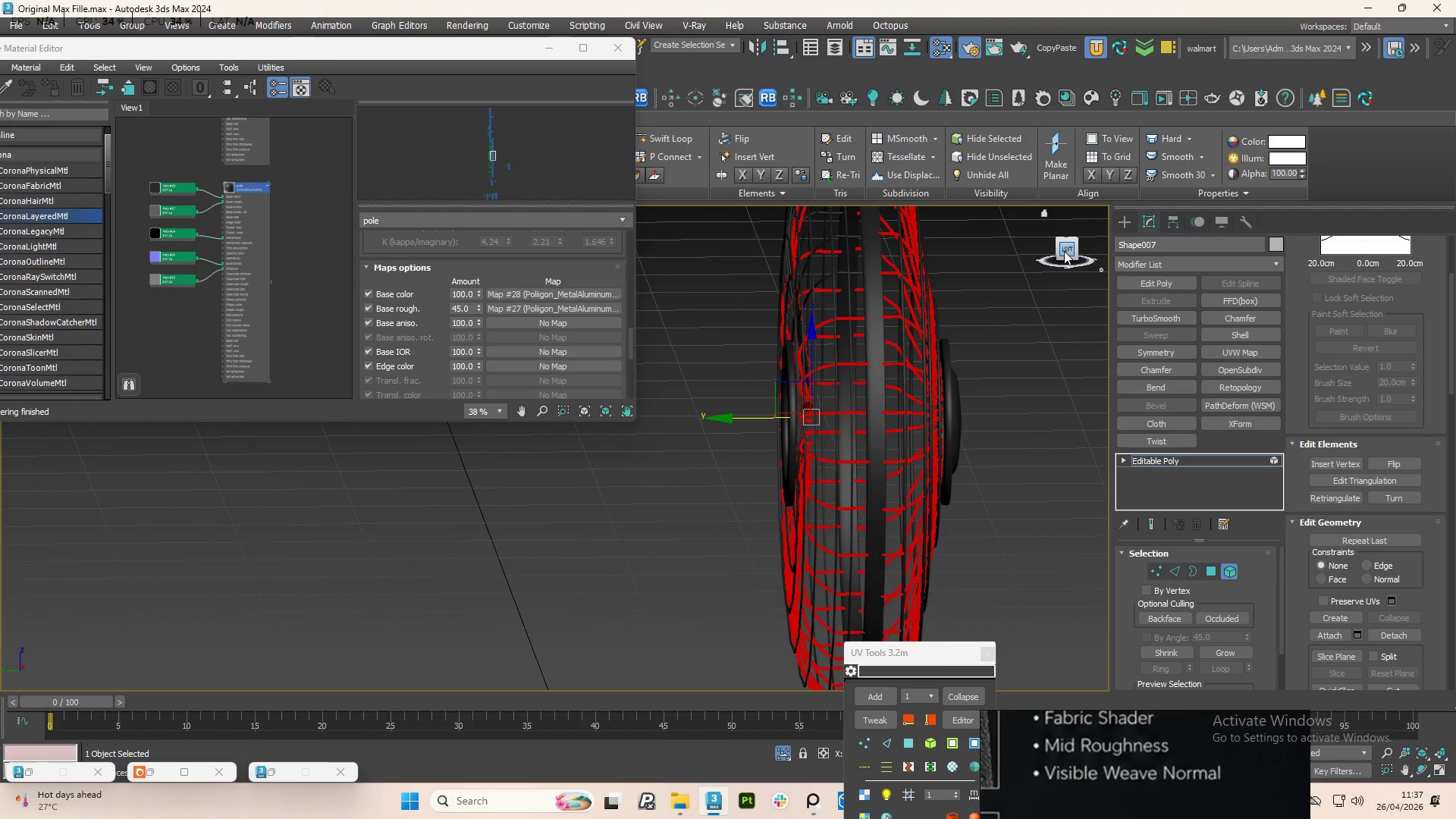 
left_click([1065, 246])
 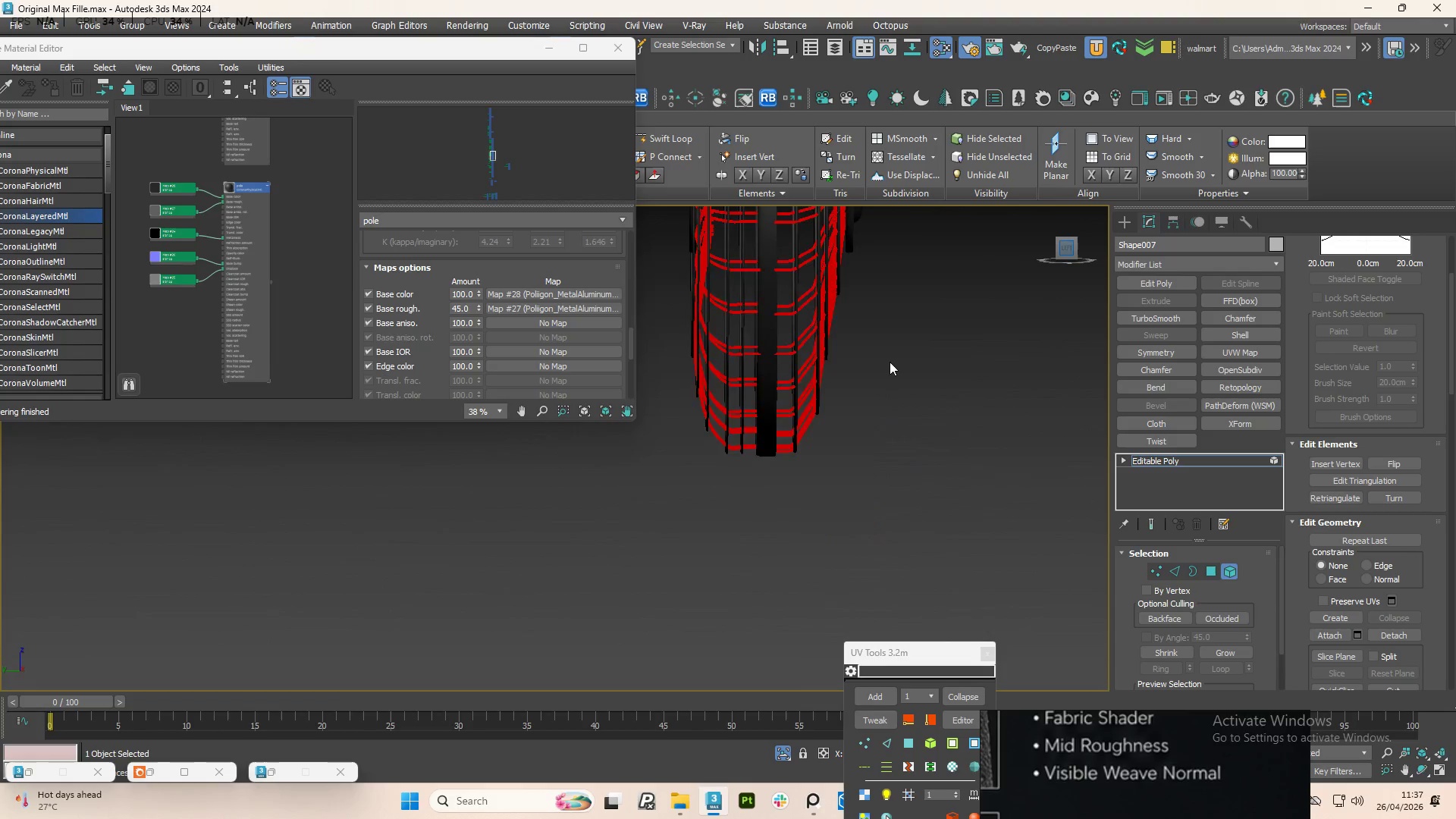 
scroll: coordinate [881, 371], scroll_direction: down, amount: 2.0
 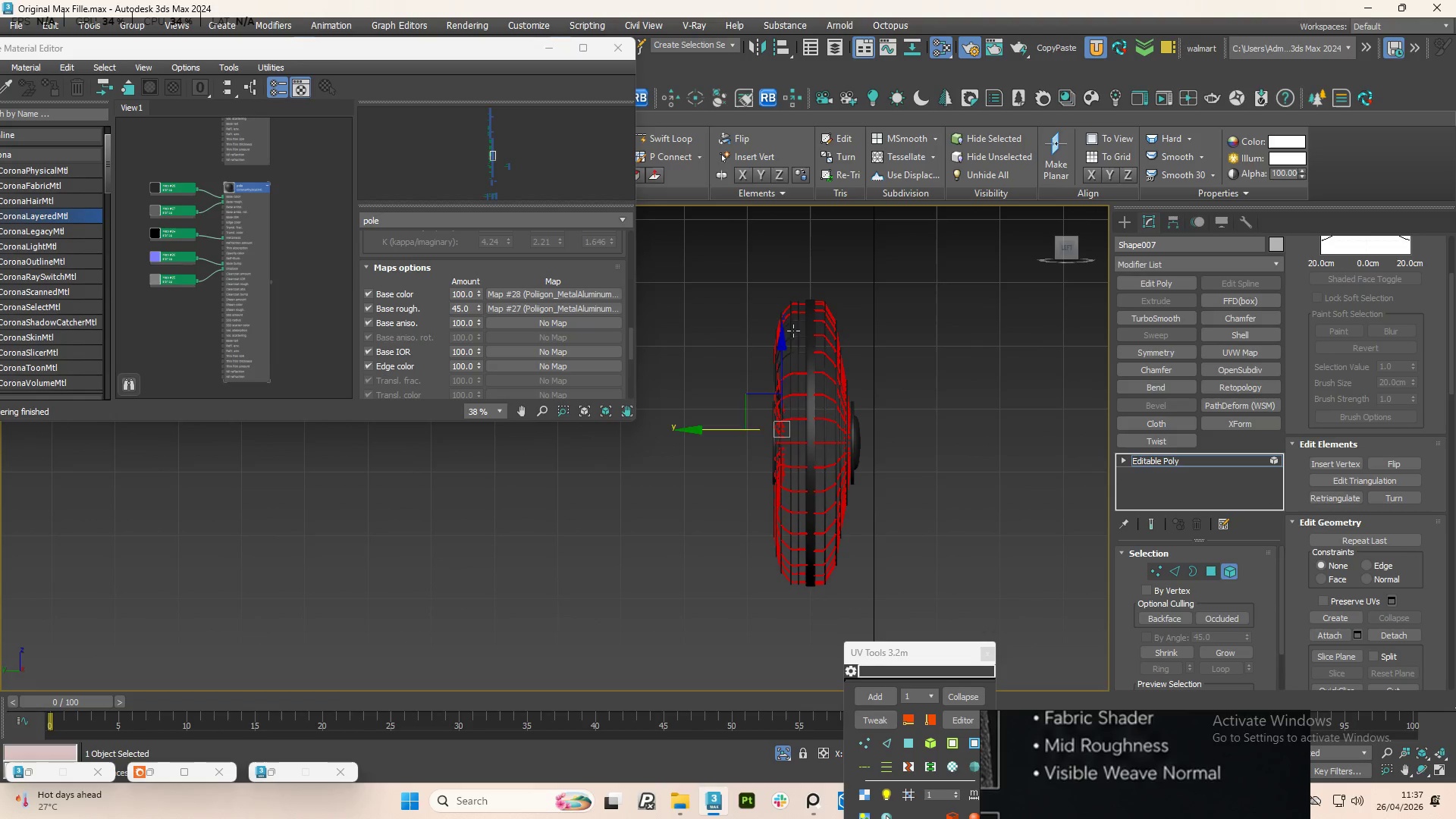 
scroll: coordinate [779, 305], scroll_direction: up, amount: 1.0
 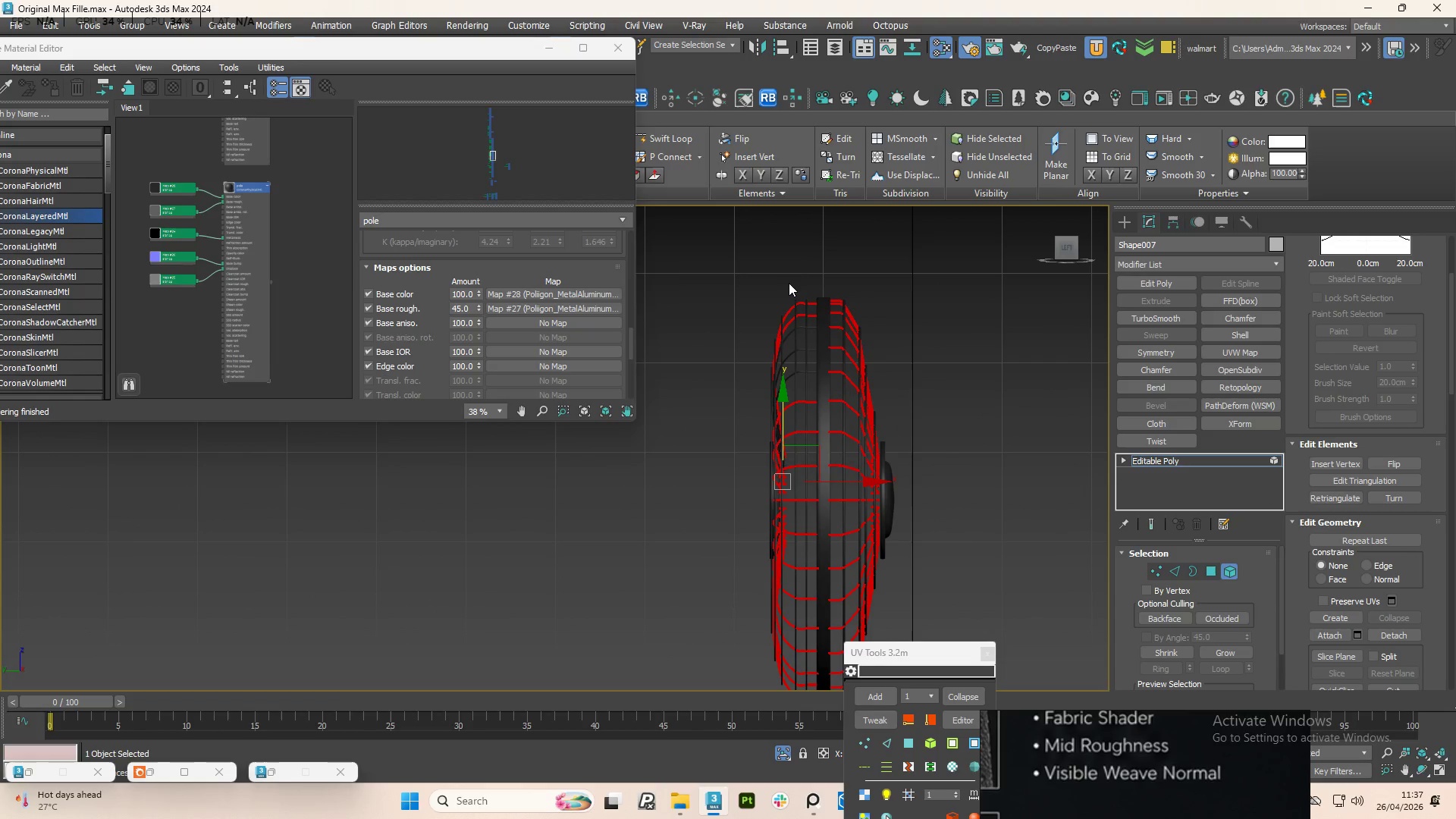 
hold_key(key=ControlLeft, duration=5.62)
left_click_drag(start_coordinate=[803, 268], to_coordinate=[799, 563])
 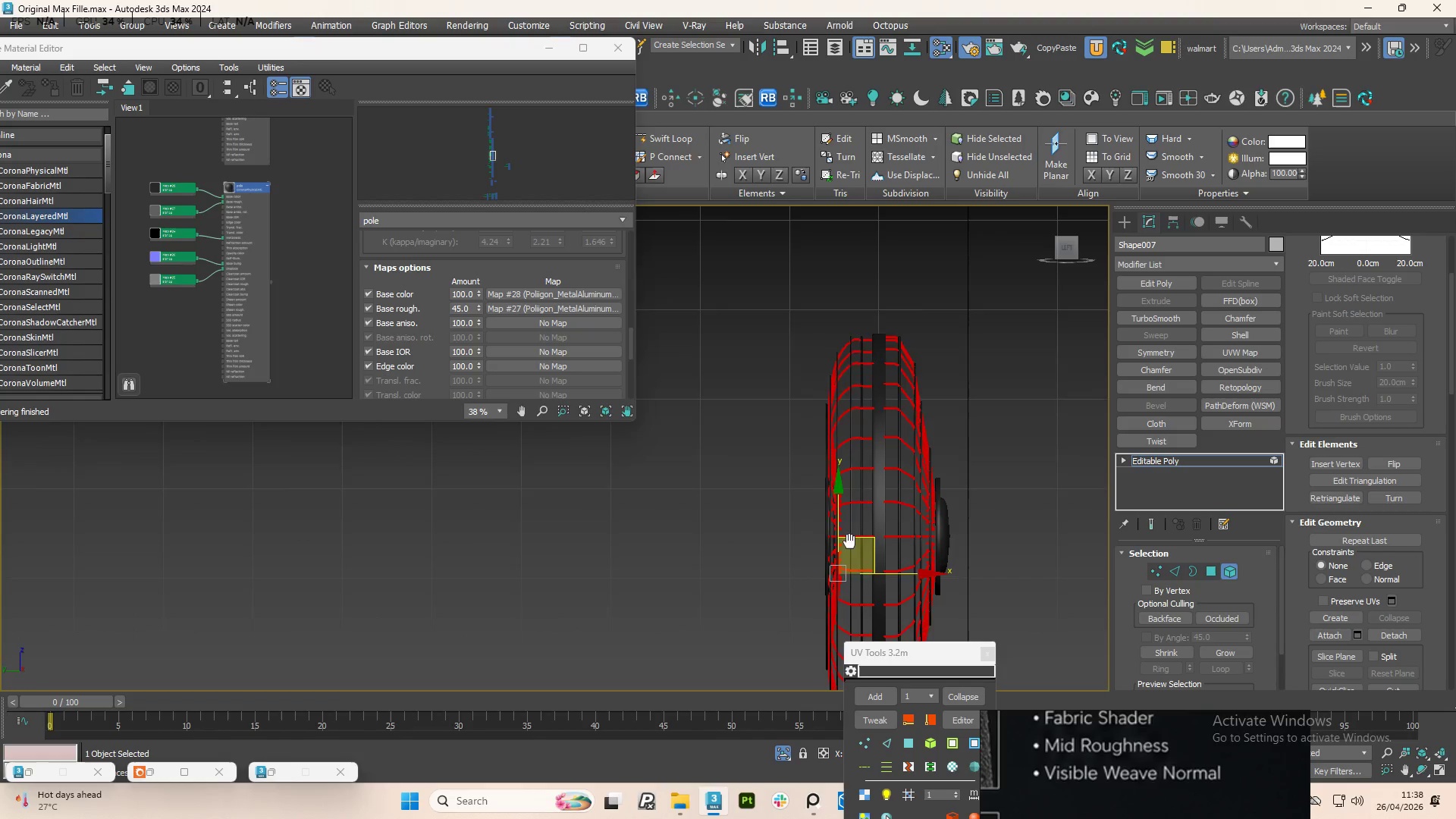 
hold_key(key=AltLeft, duration=7.69)
 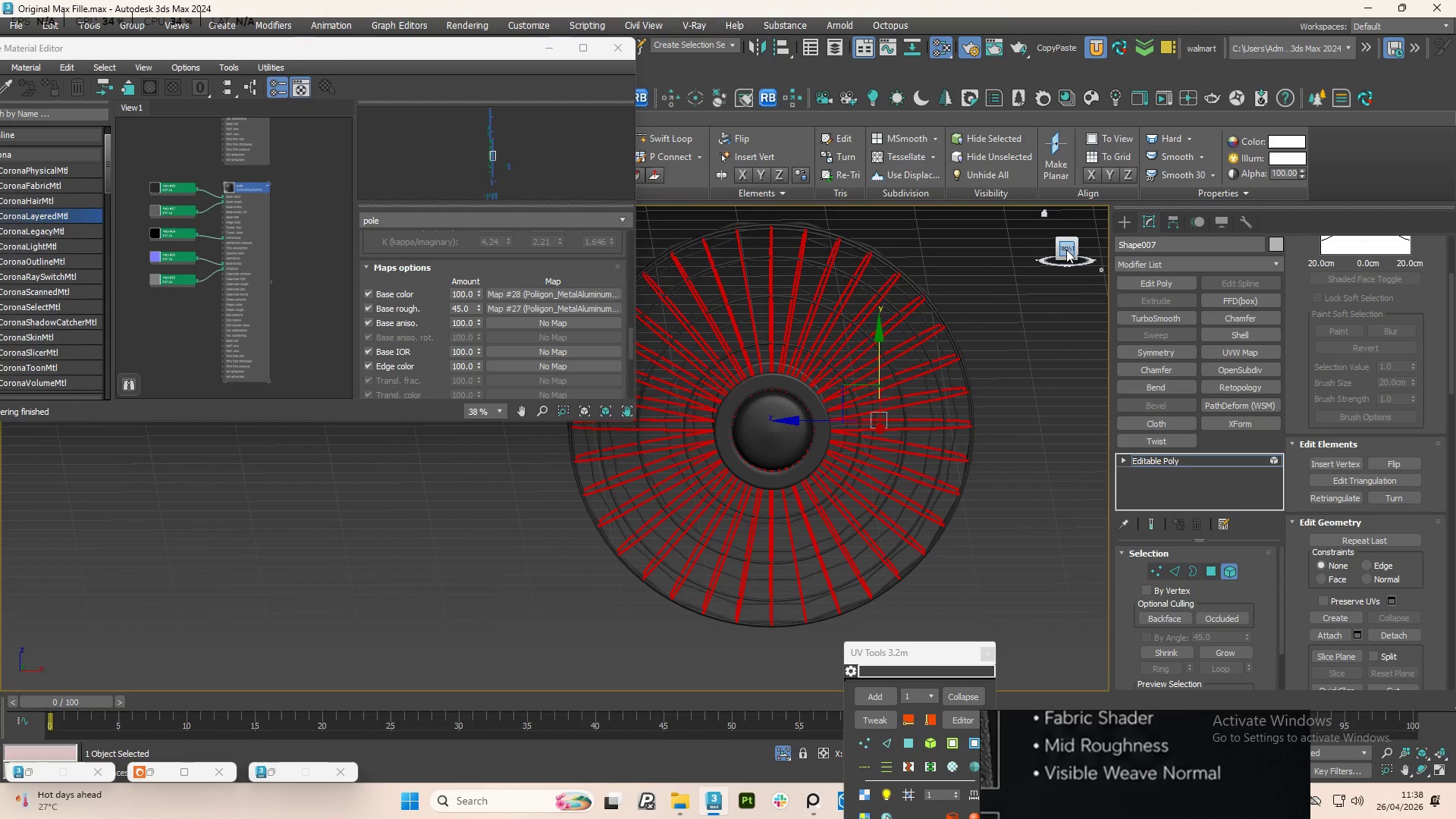 
left_click([1066, 249])
 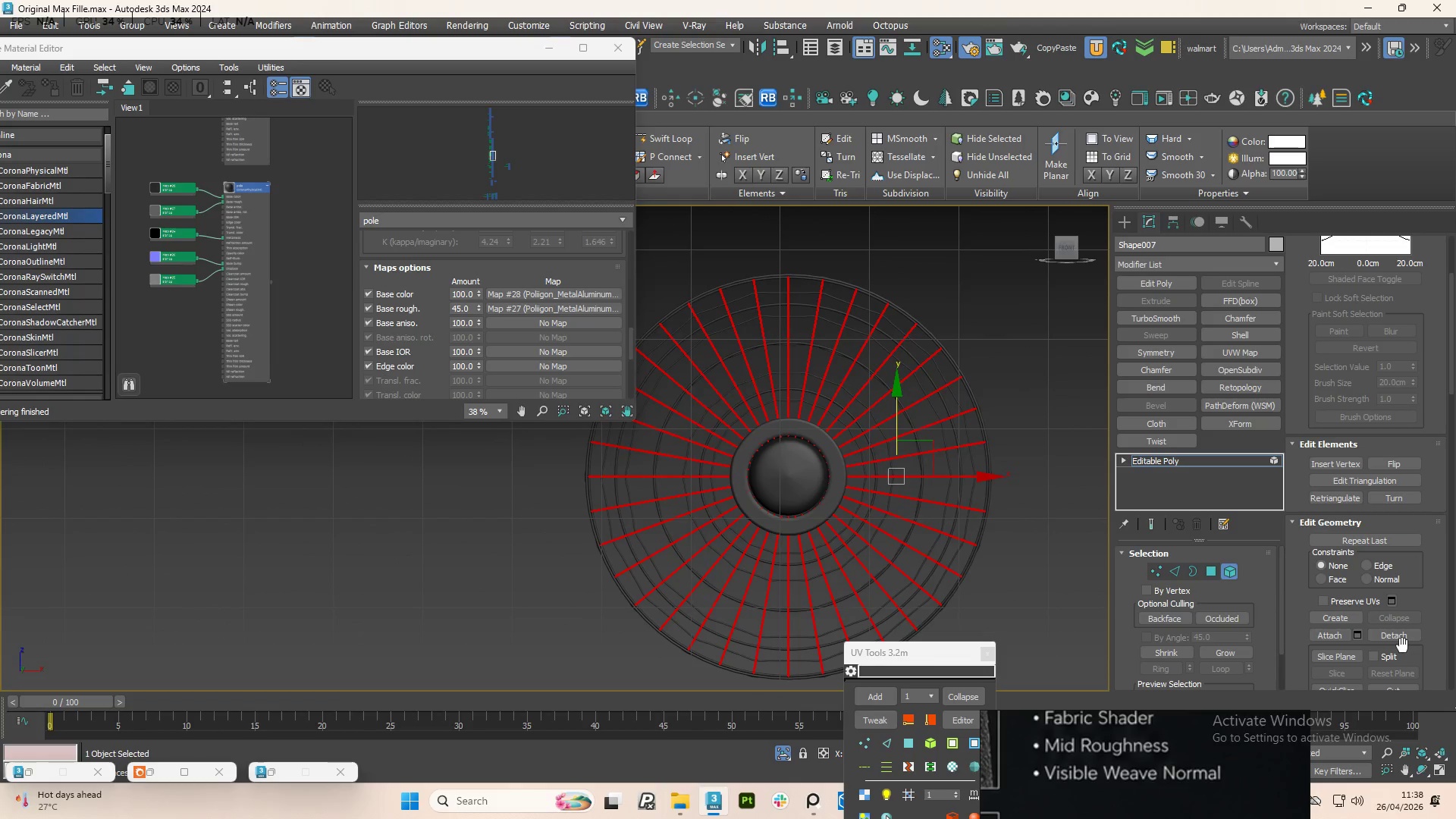 
left_click([1398, 633])
 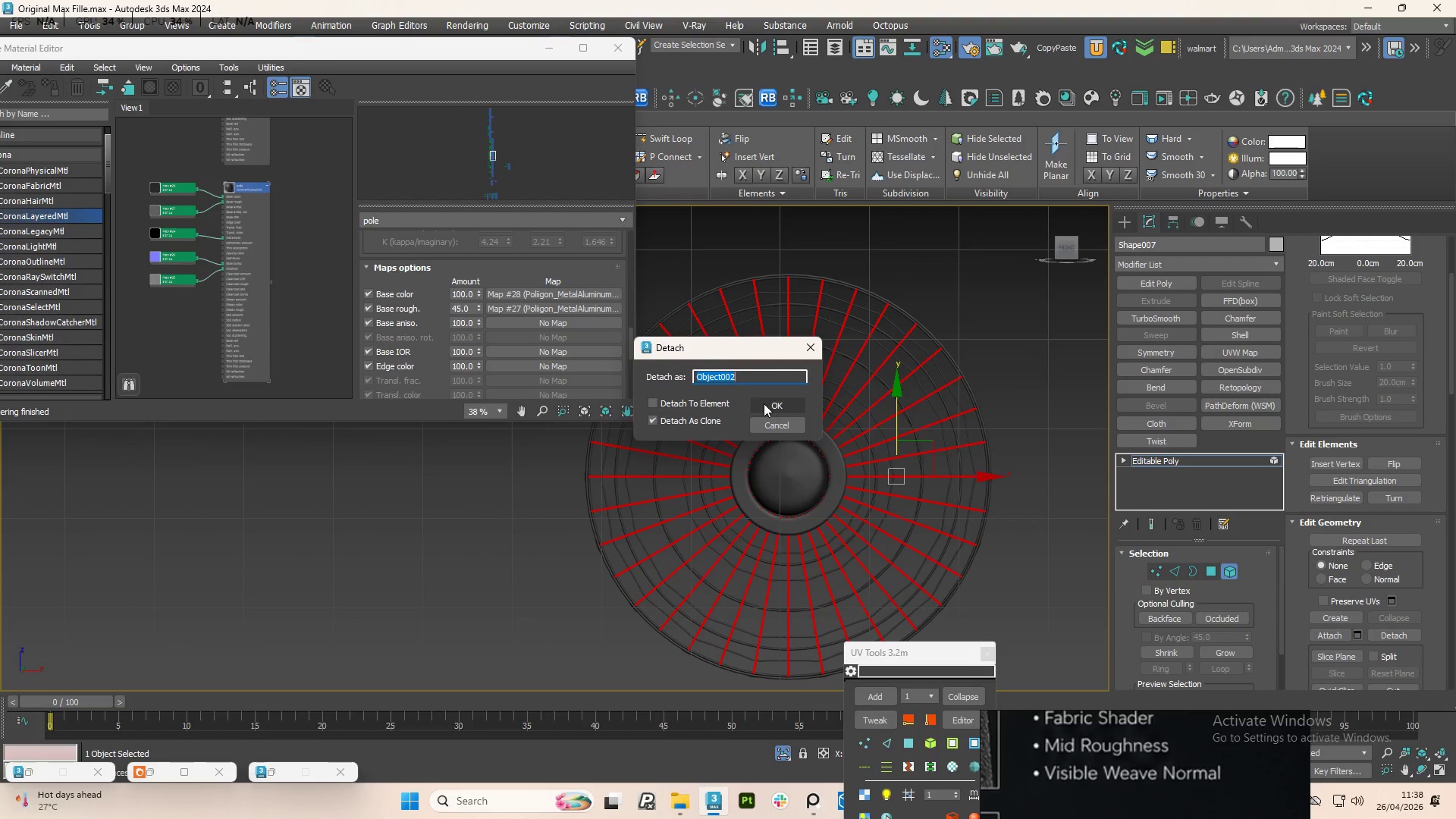 
left_click([764, 403])
 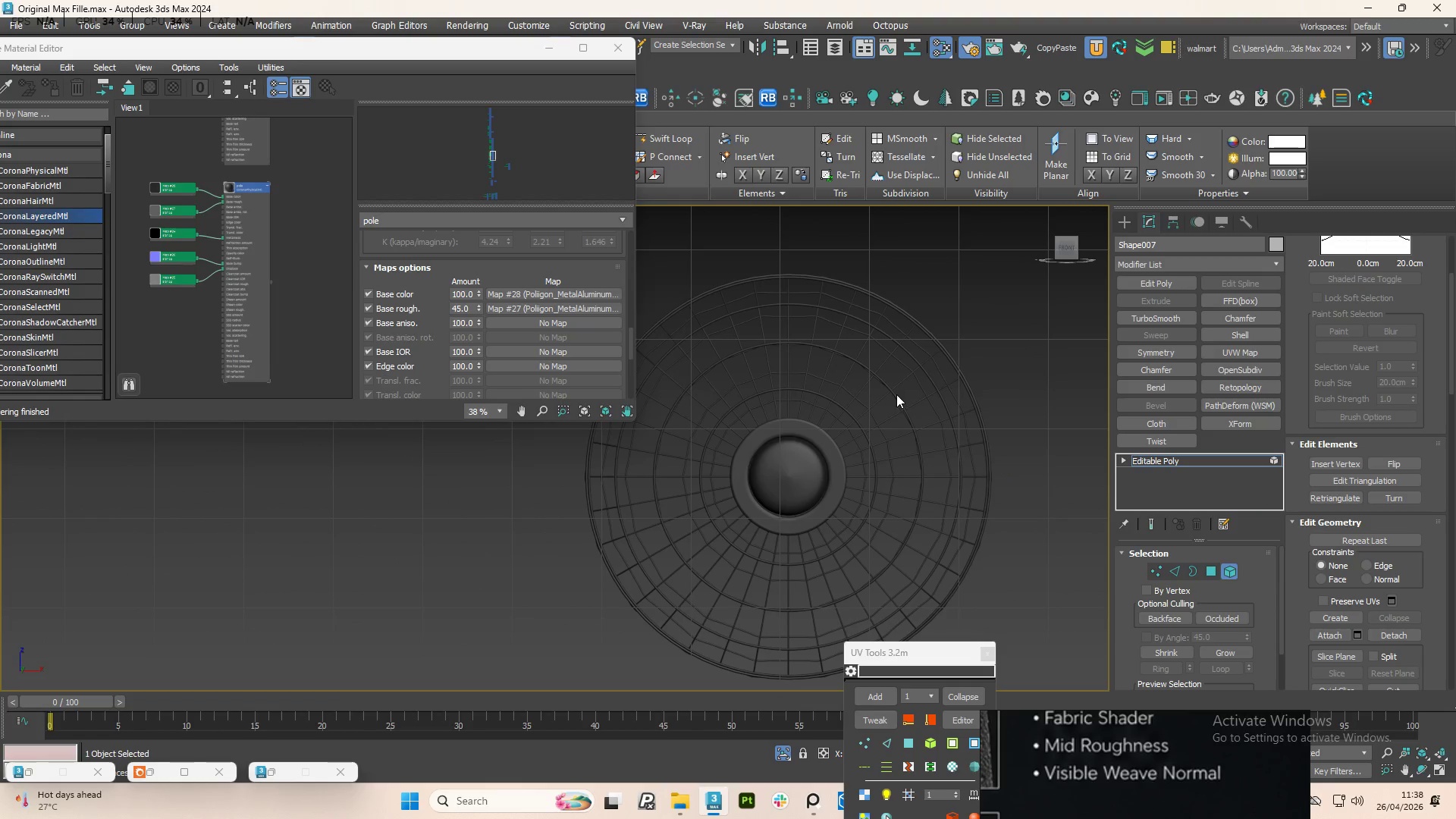 
scroll: coordinate [884, 392], scroll_direction: up, amount: 1.0
 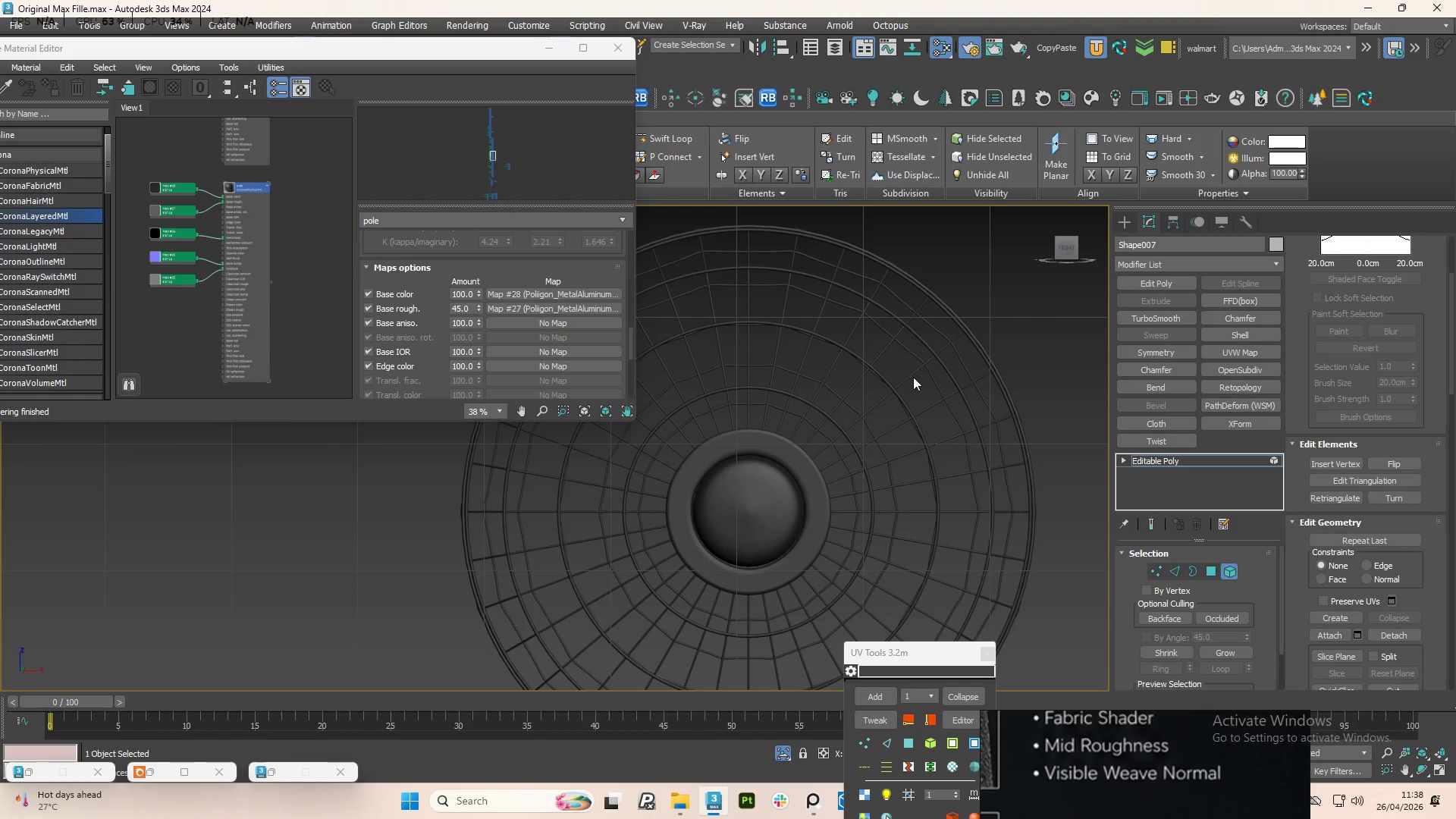 
left_click([911, 375])
 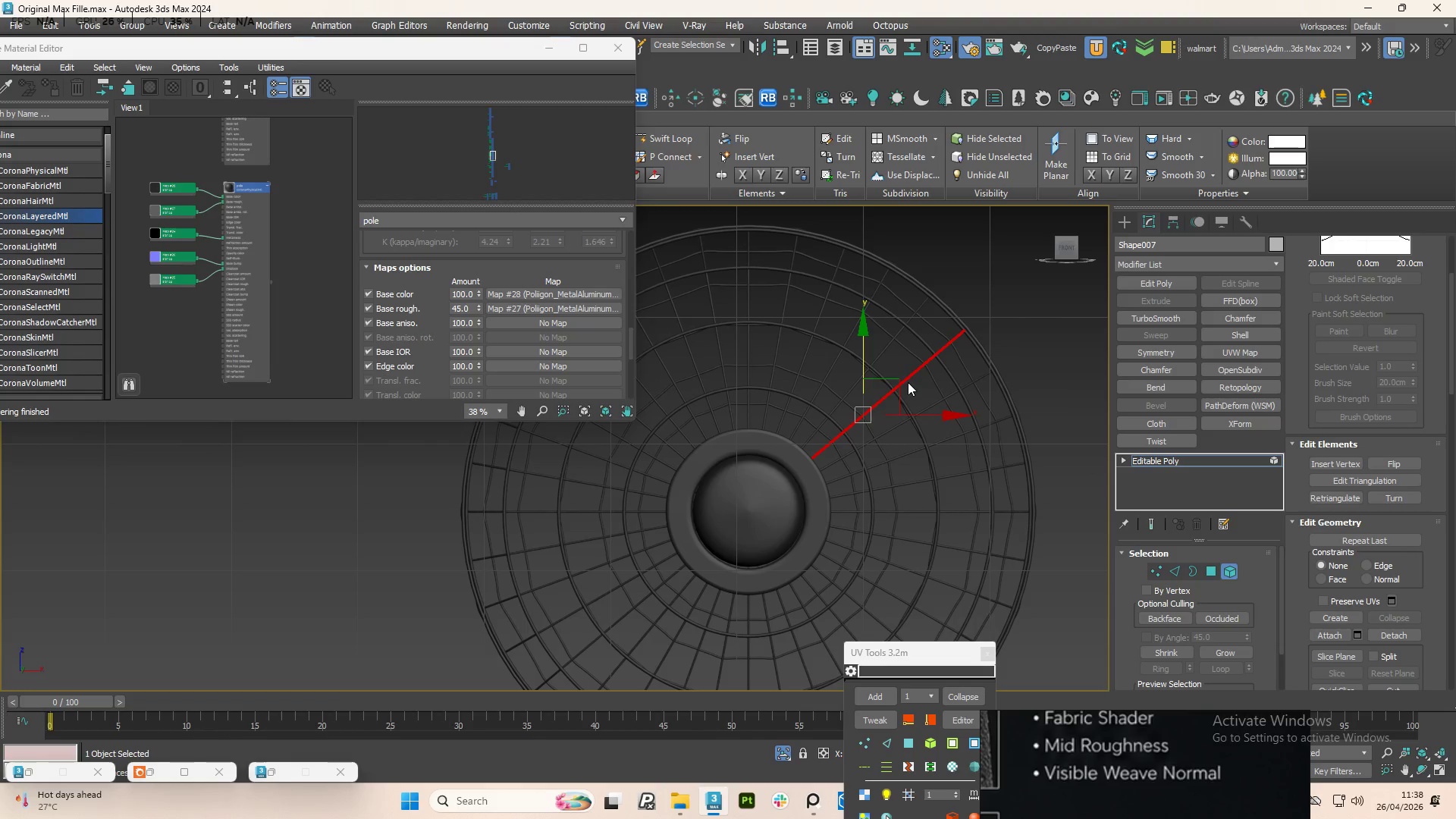 
key(5)
 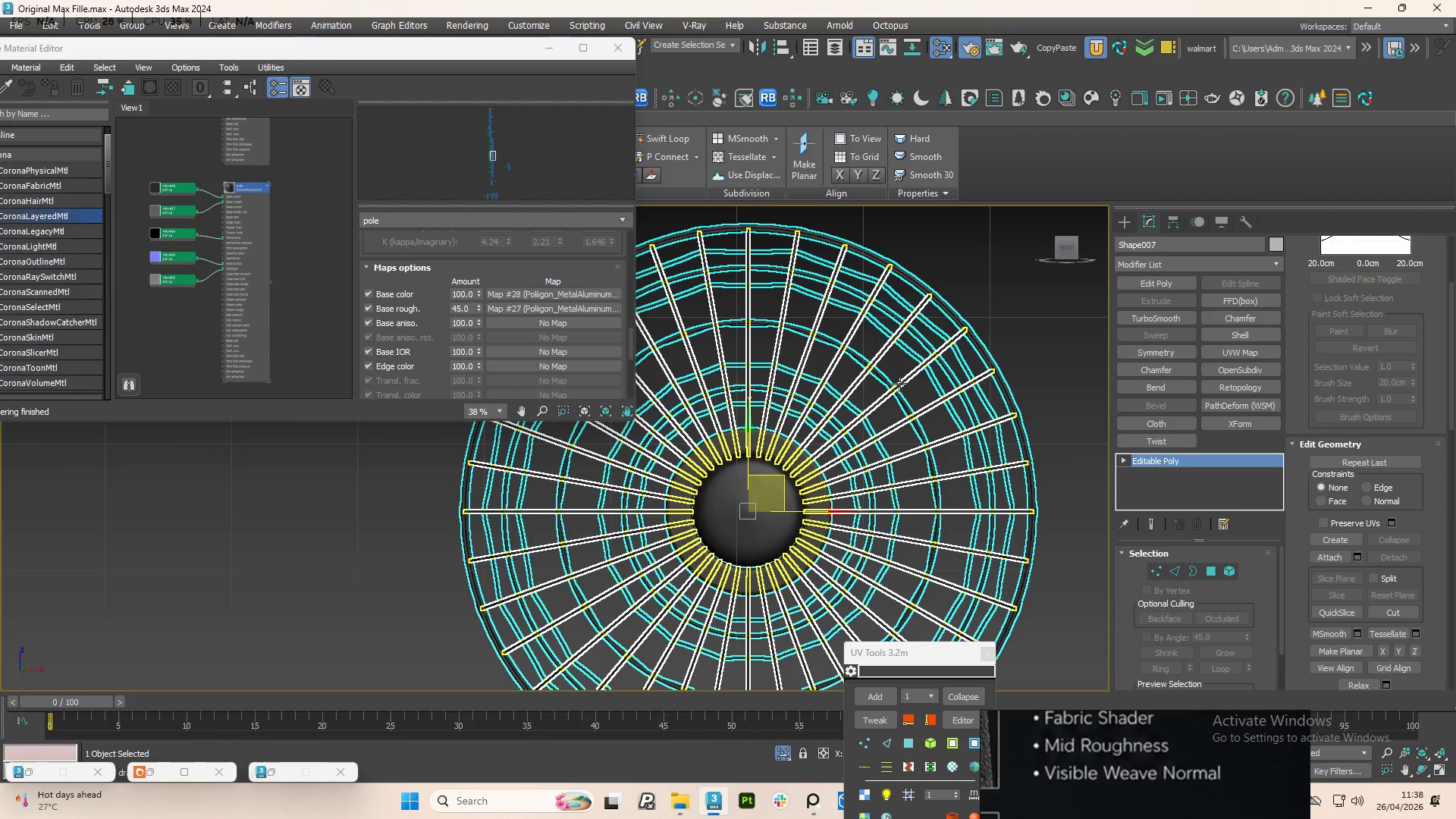 
left_click([899, 384])
 